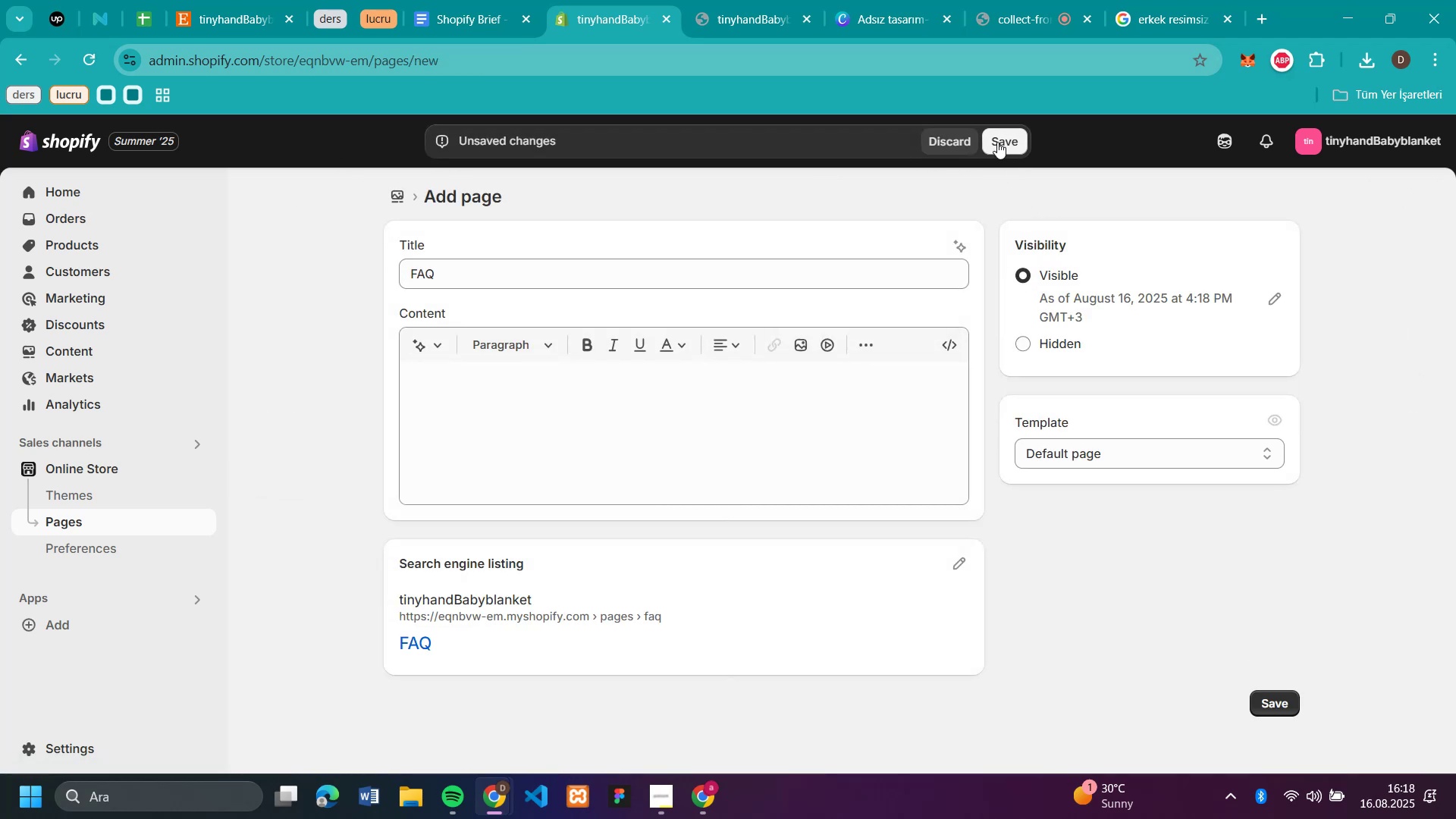 
left_click([996, 144])
 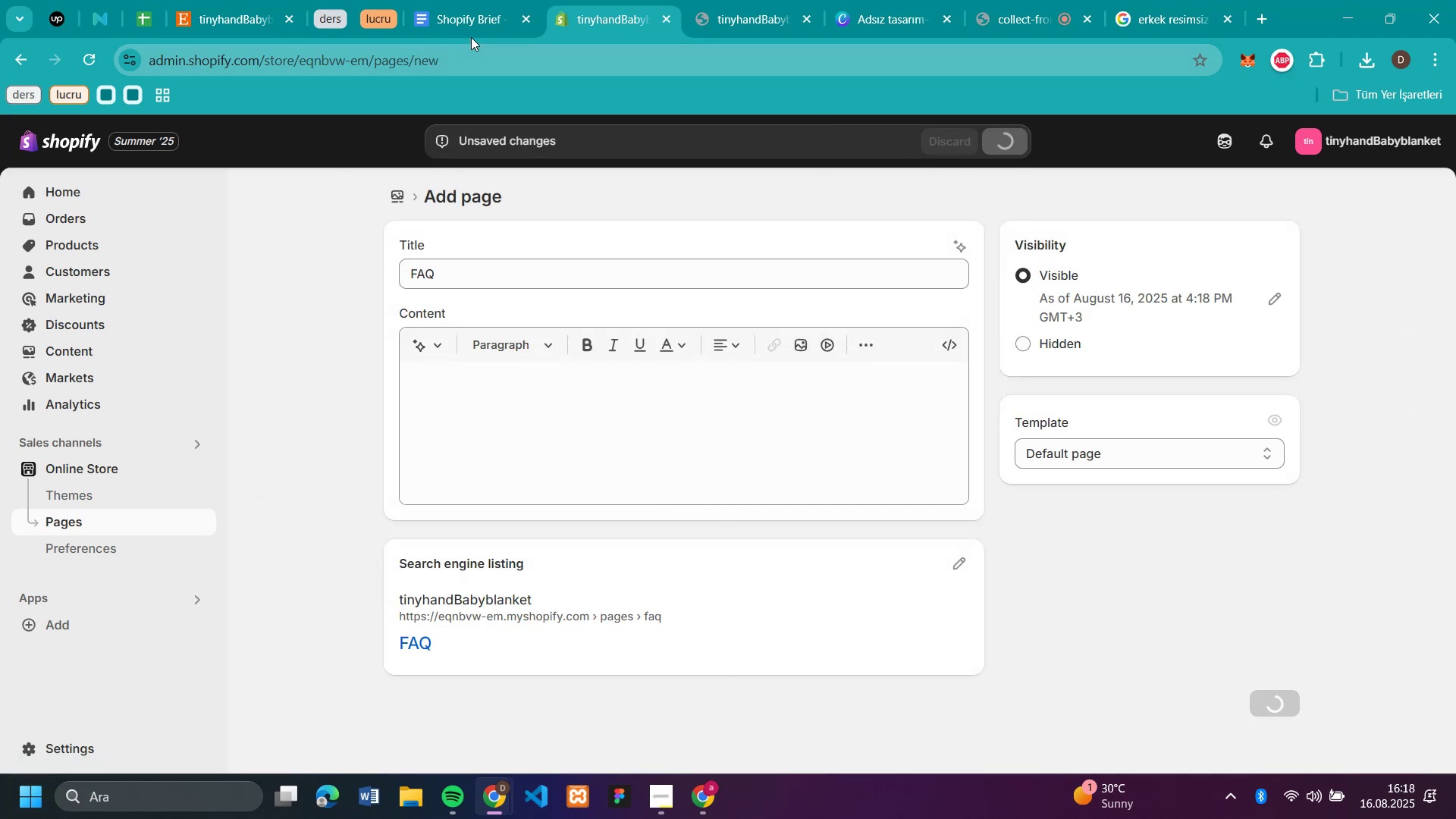 
left_click([471, 23])
 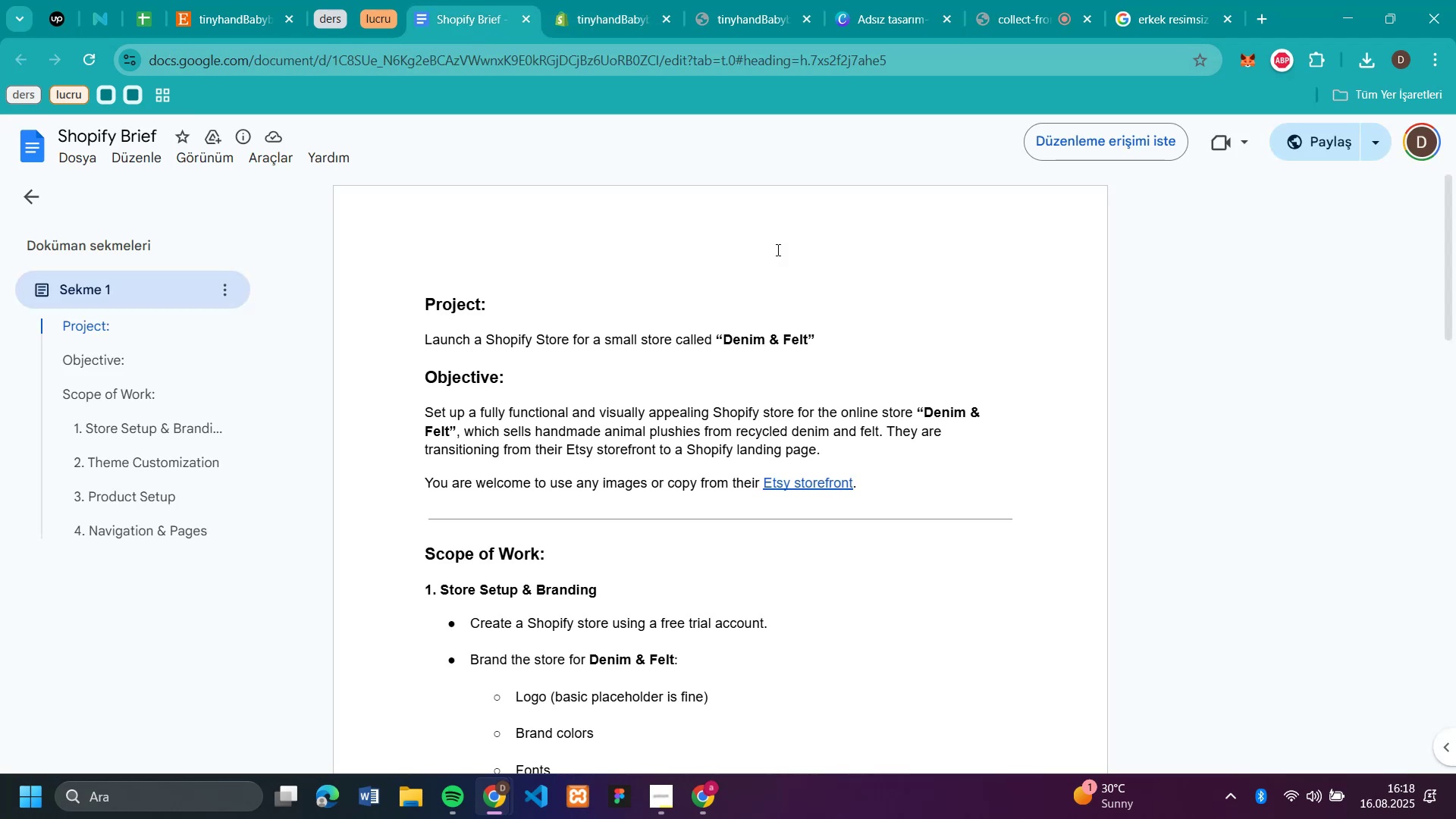 
scroll: coordinate [777, 249], scroll_direction: down, amount: 4.0
 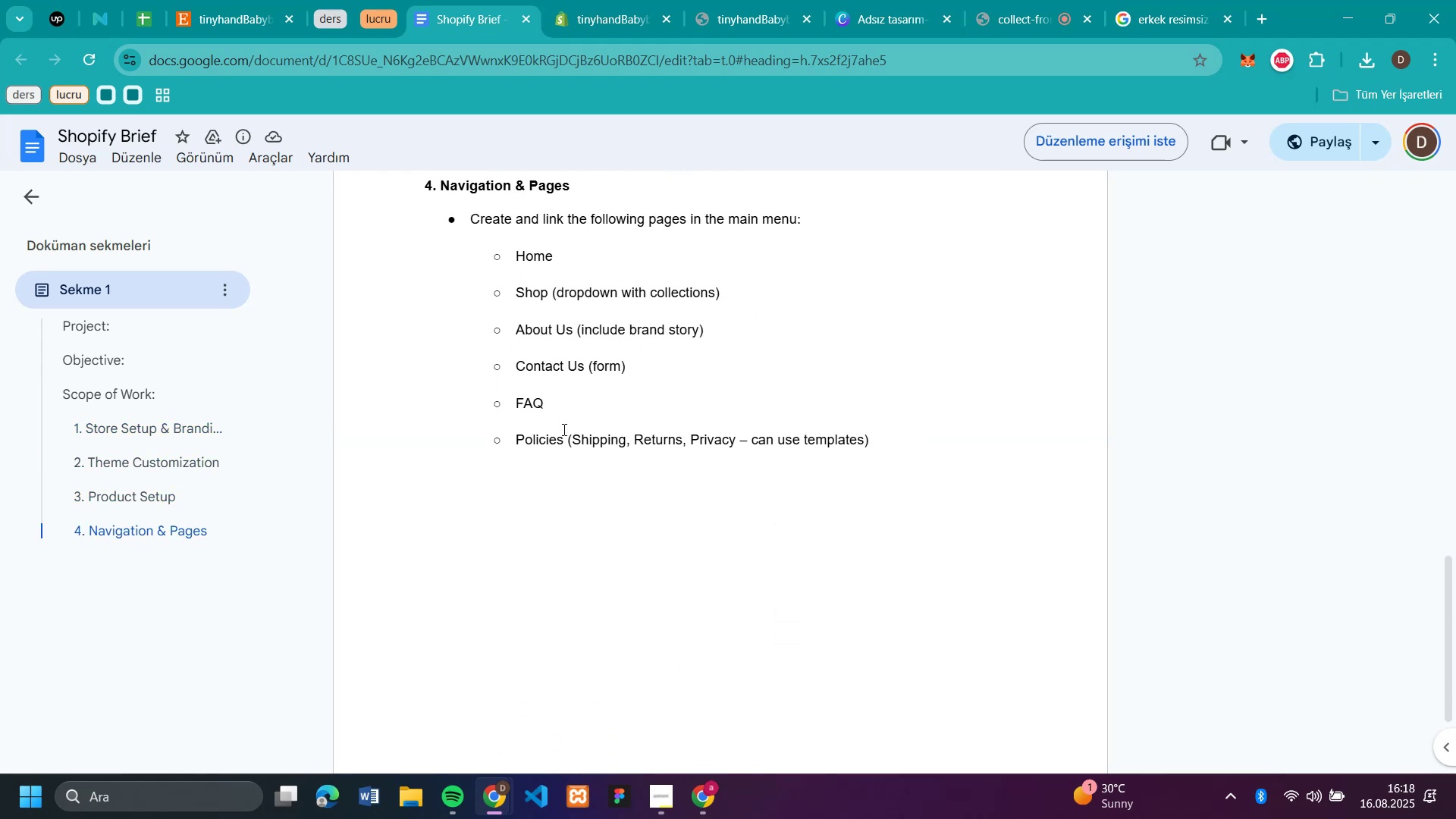 
left_click([617, 2])
 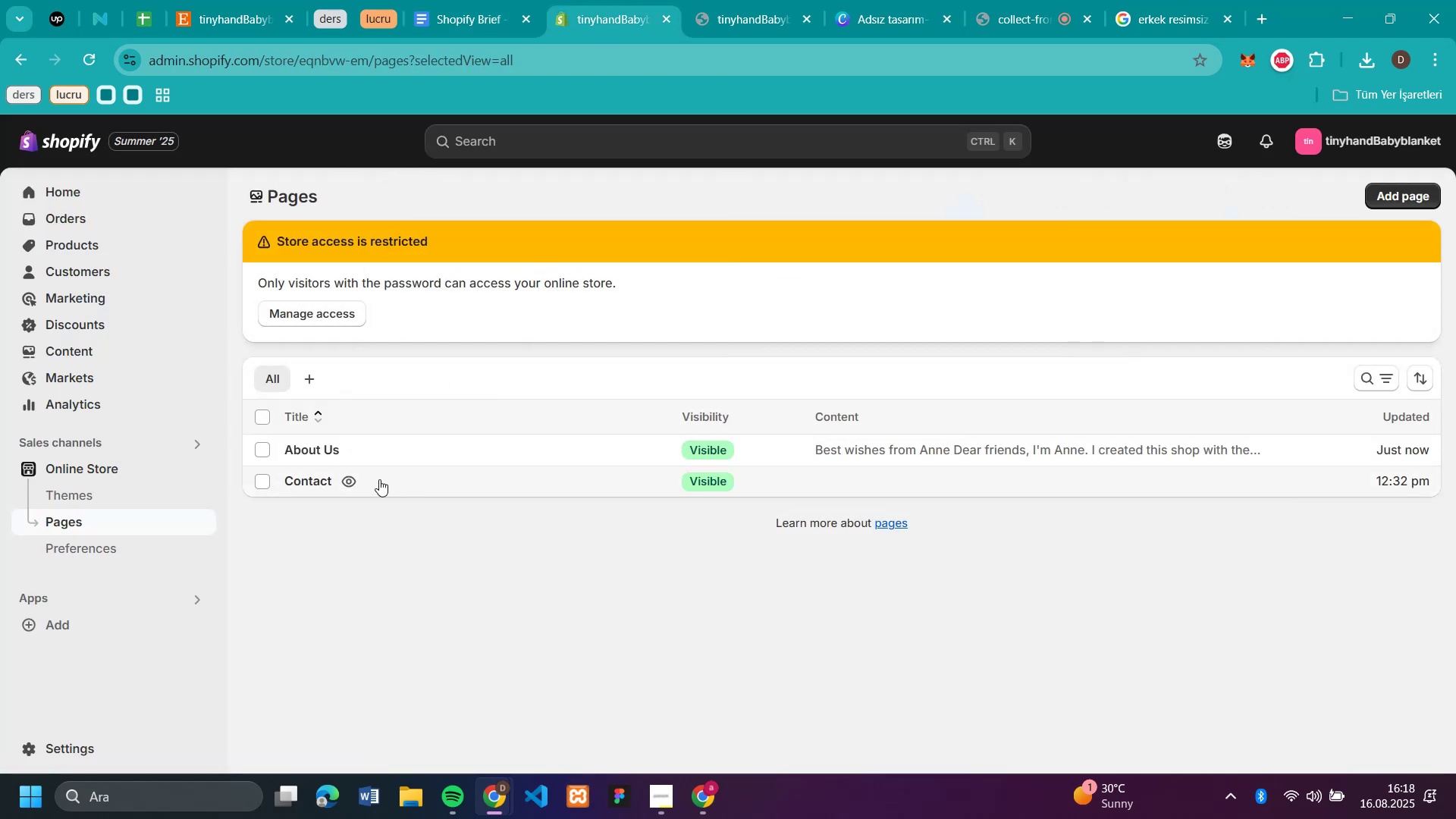 
left_click([442, 483])
 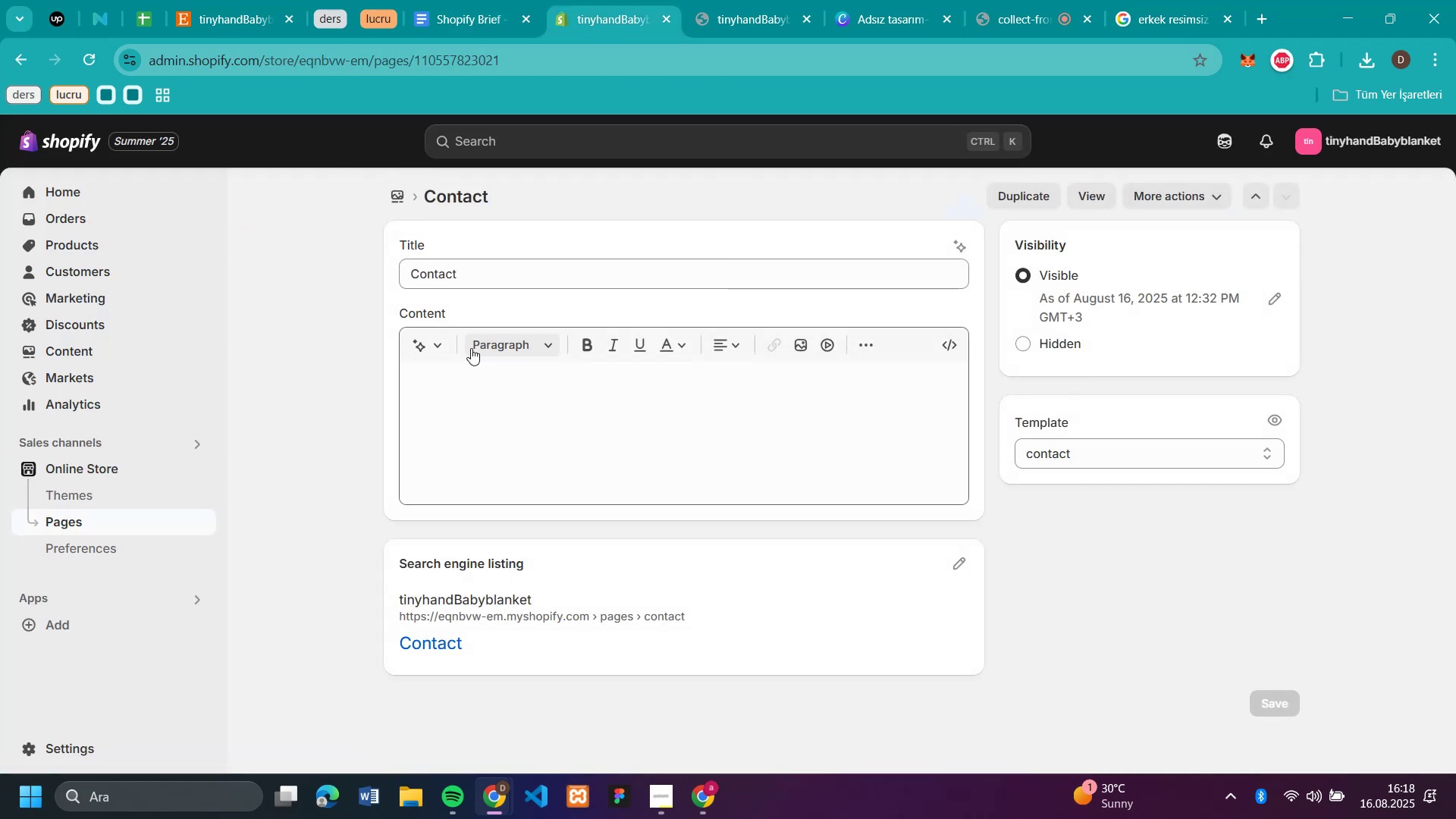 
left_click([497, 278])
 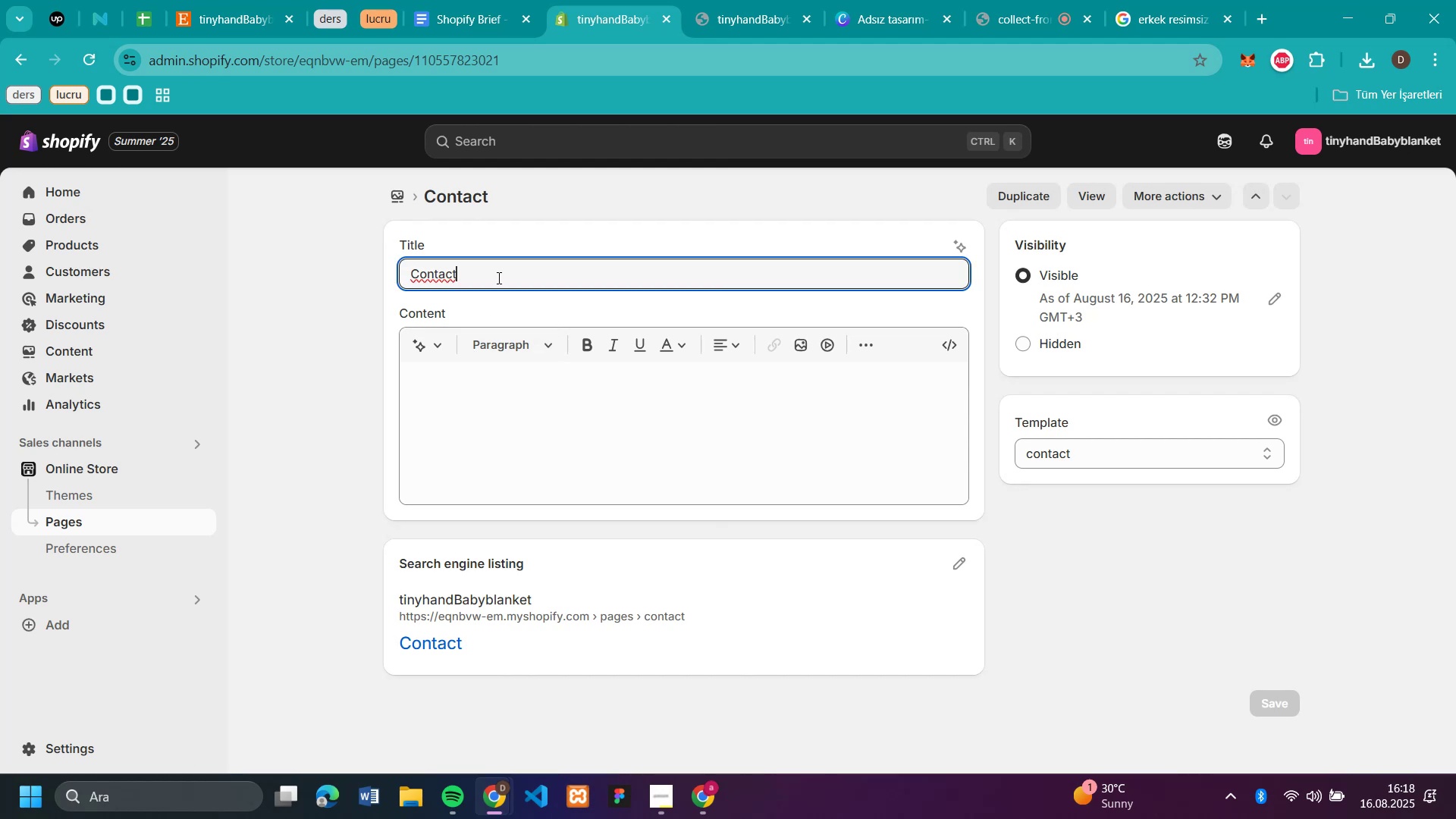 
key(Space)
 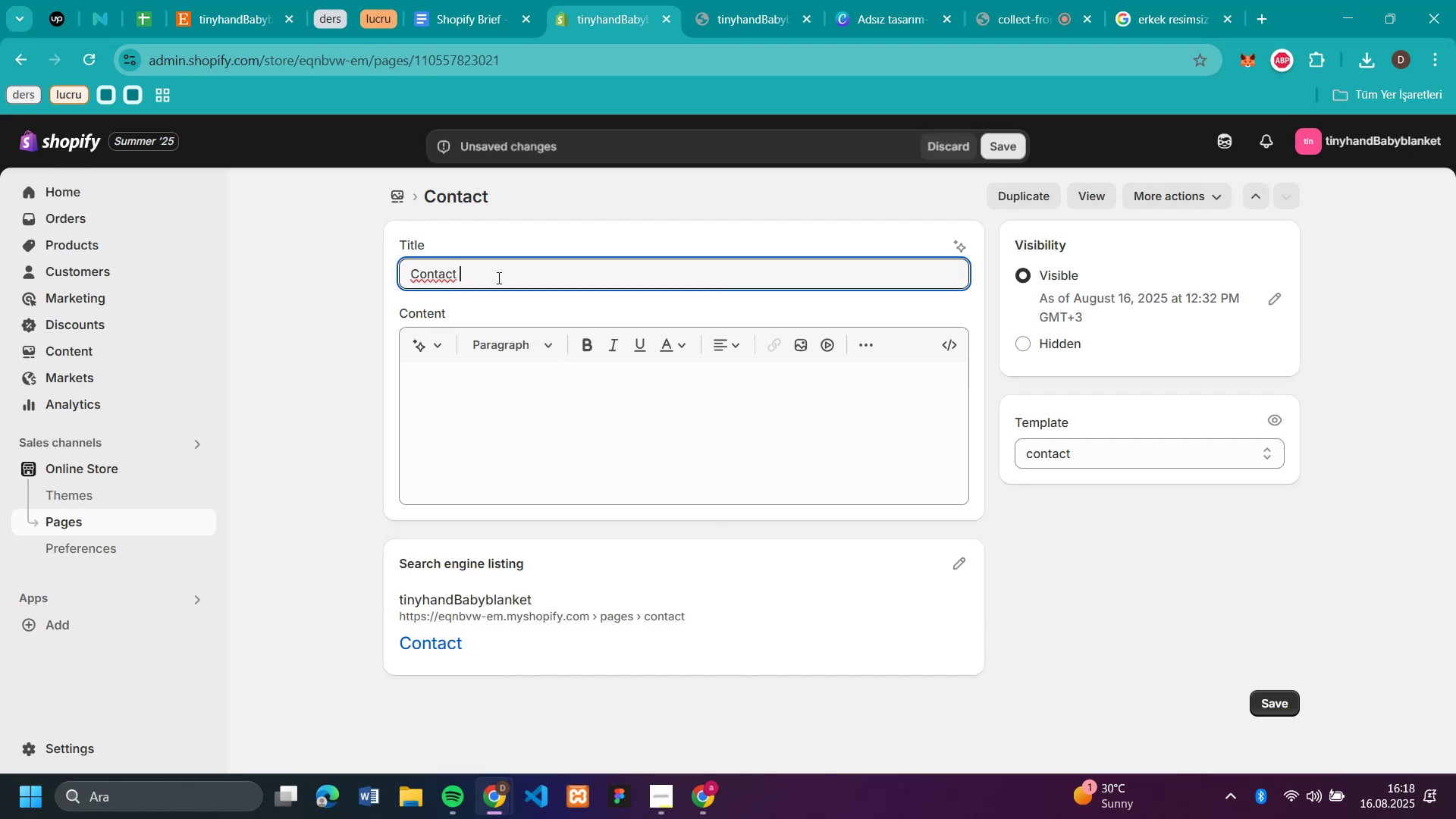 
key(CapsLock)
 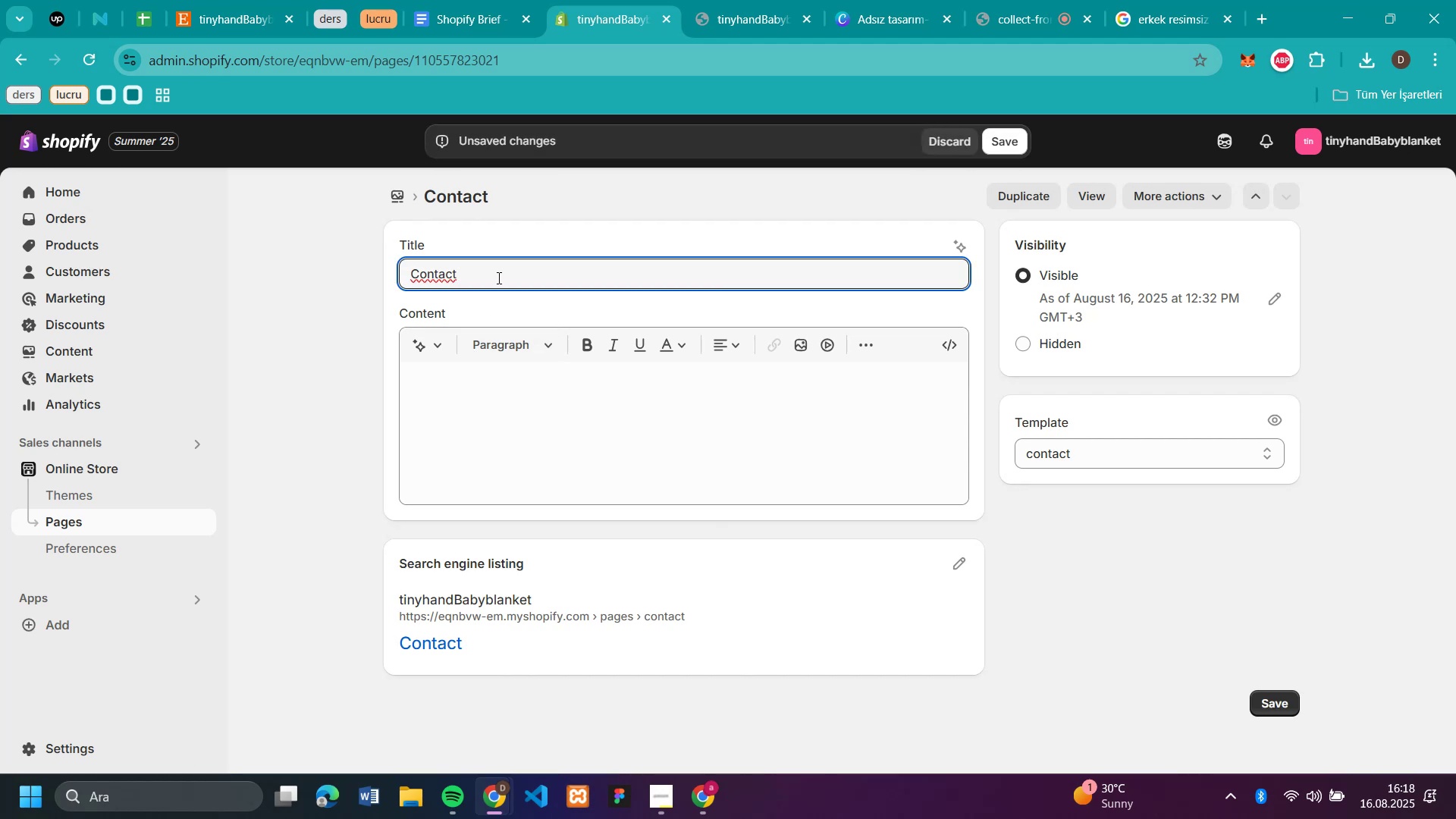 
key(U)
 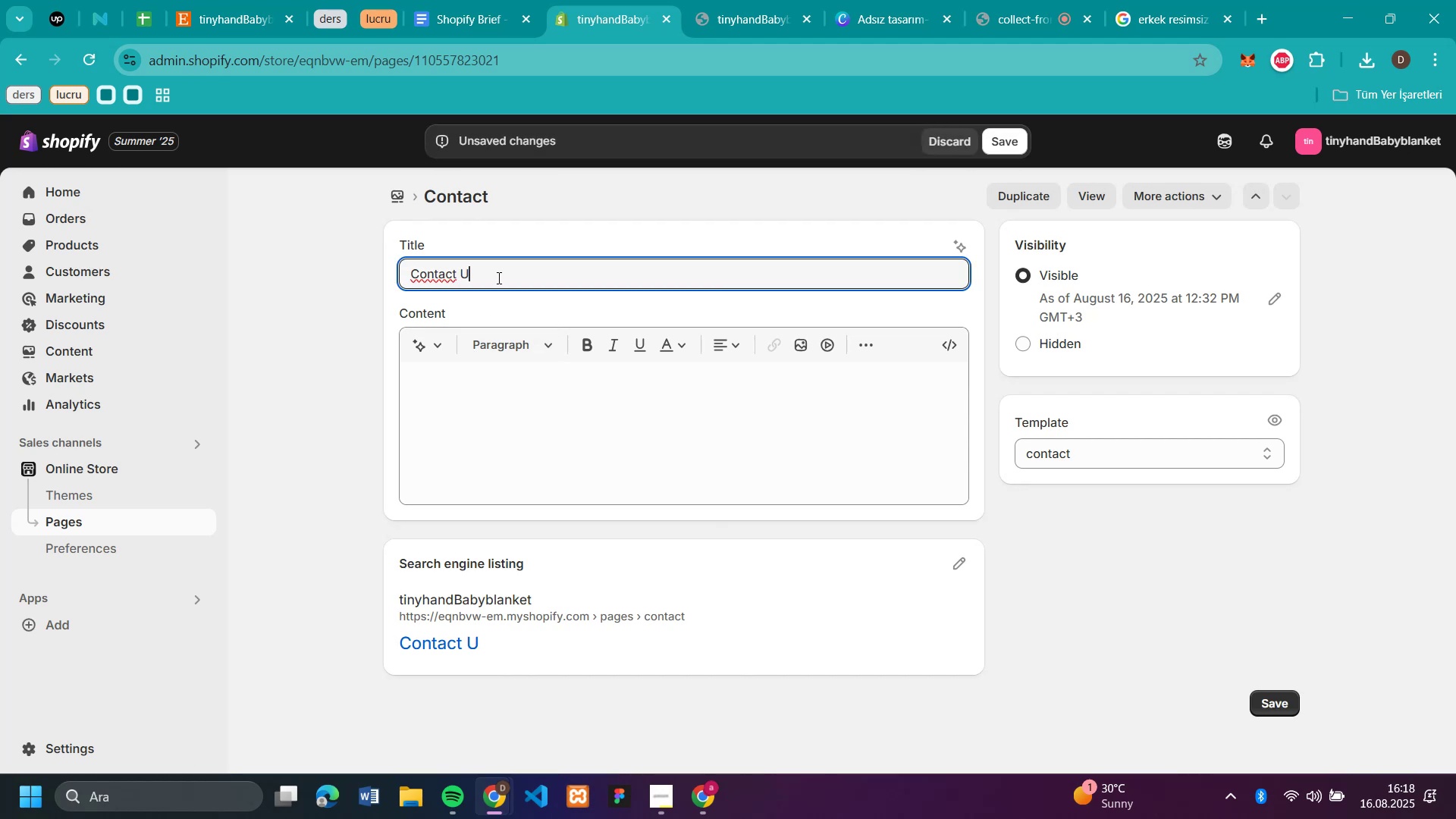 
key(CapsLock)
 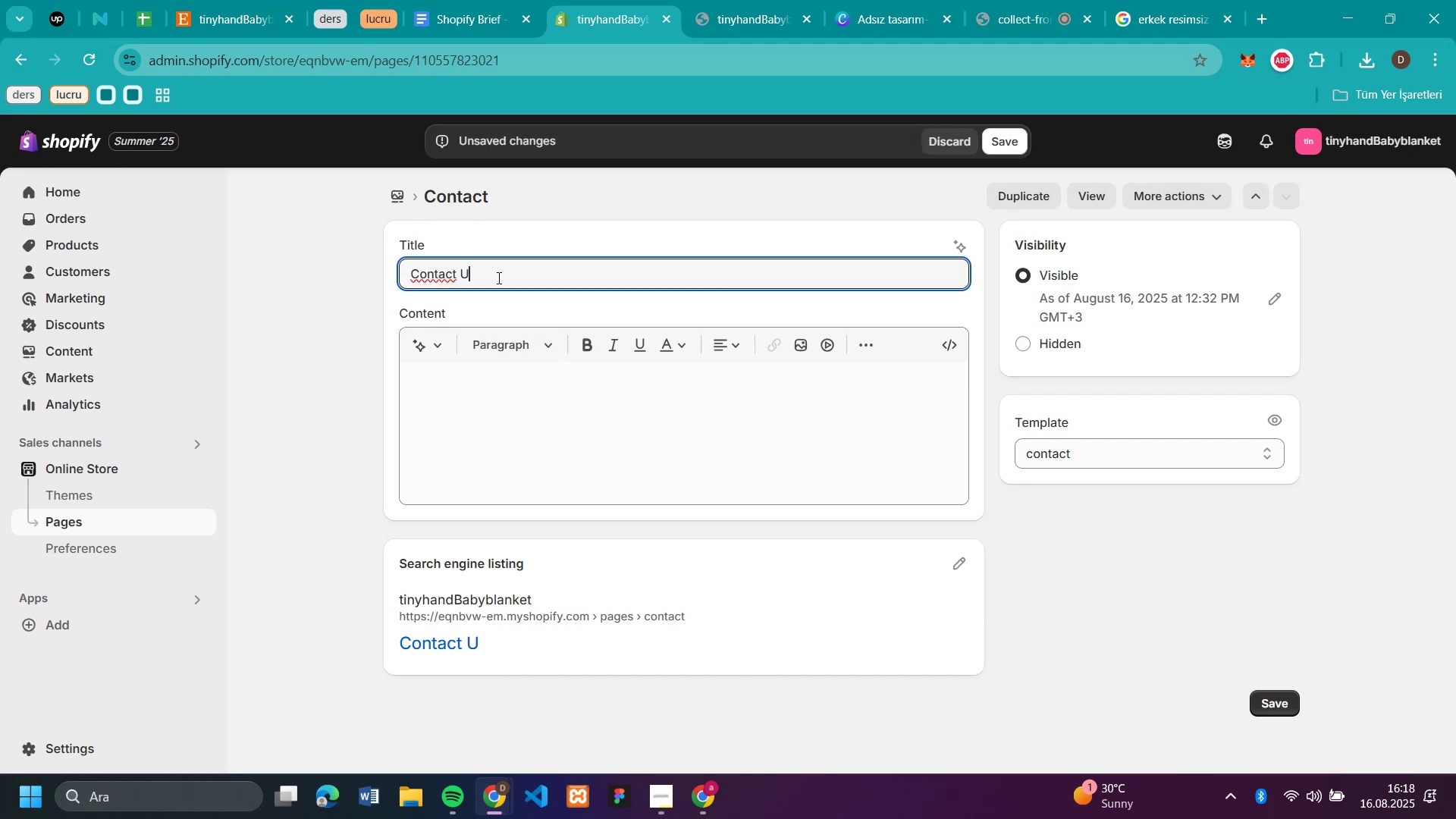 
key(S)
 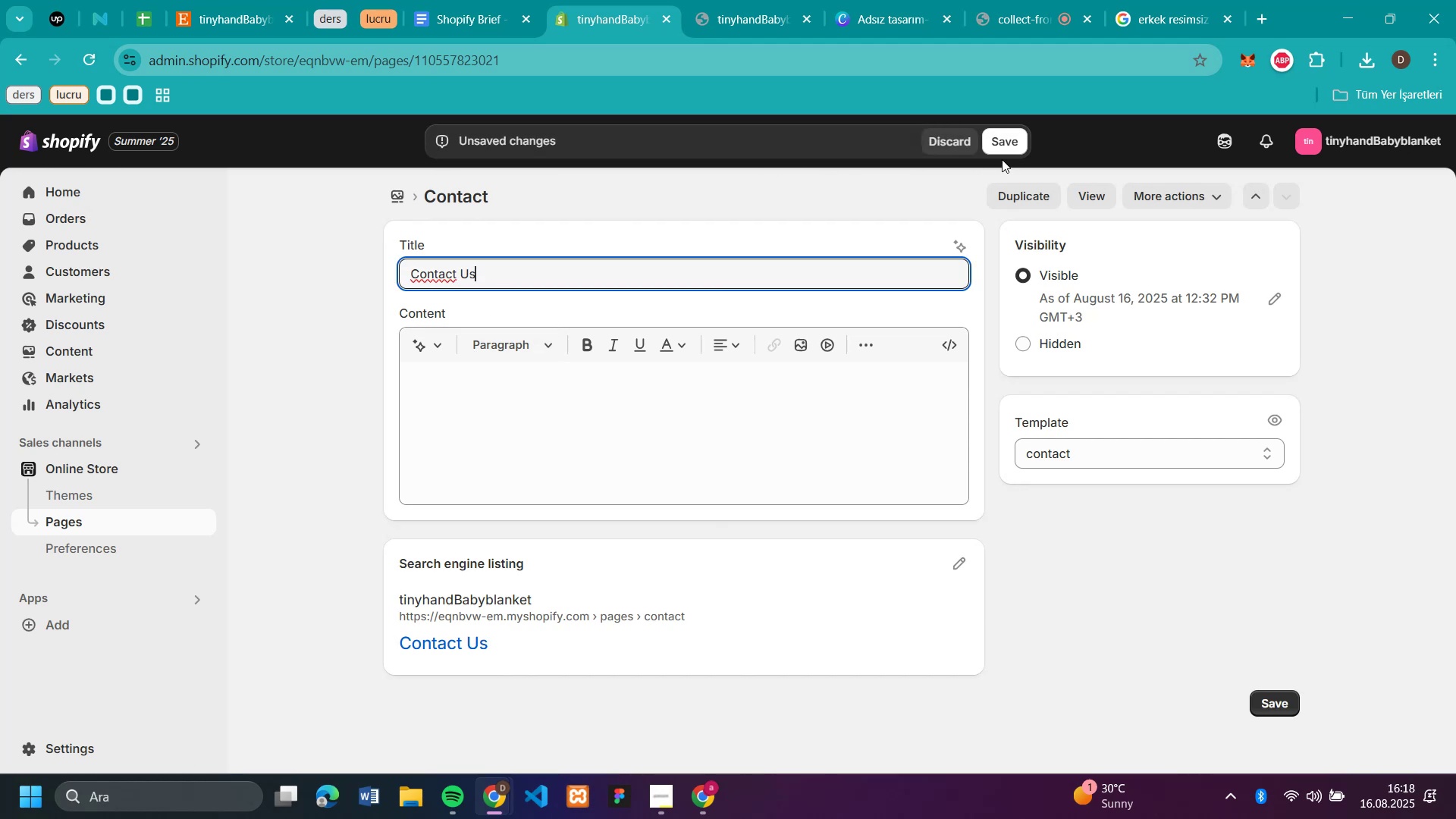 
left_click([1018, 142])
 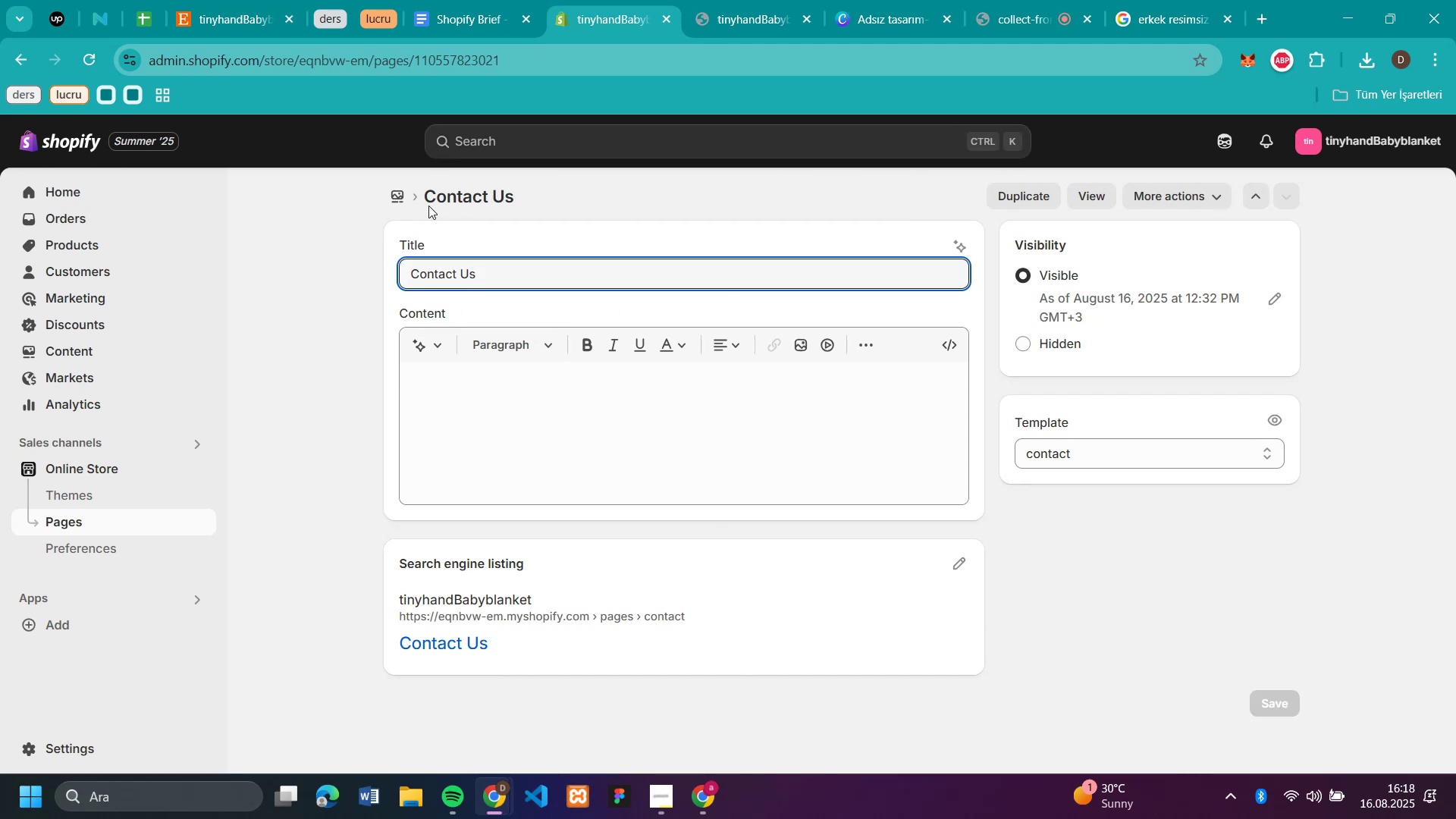 
left_click([400, 198])
 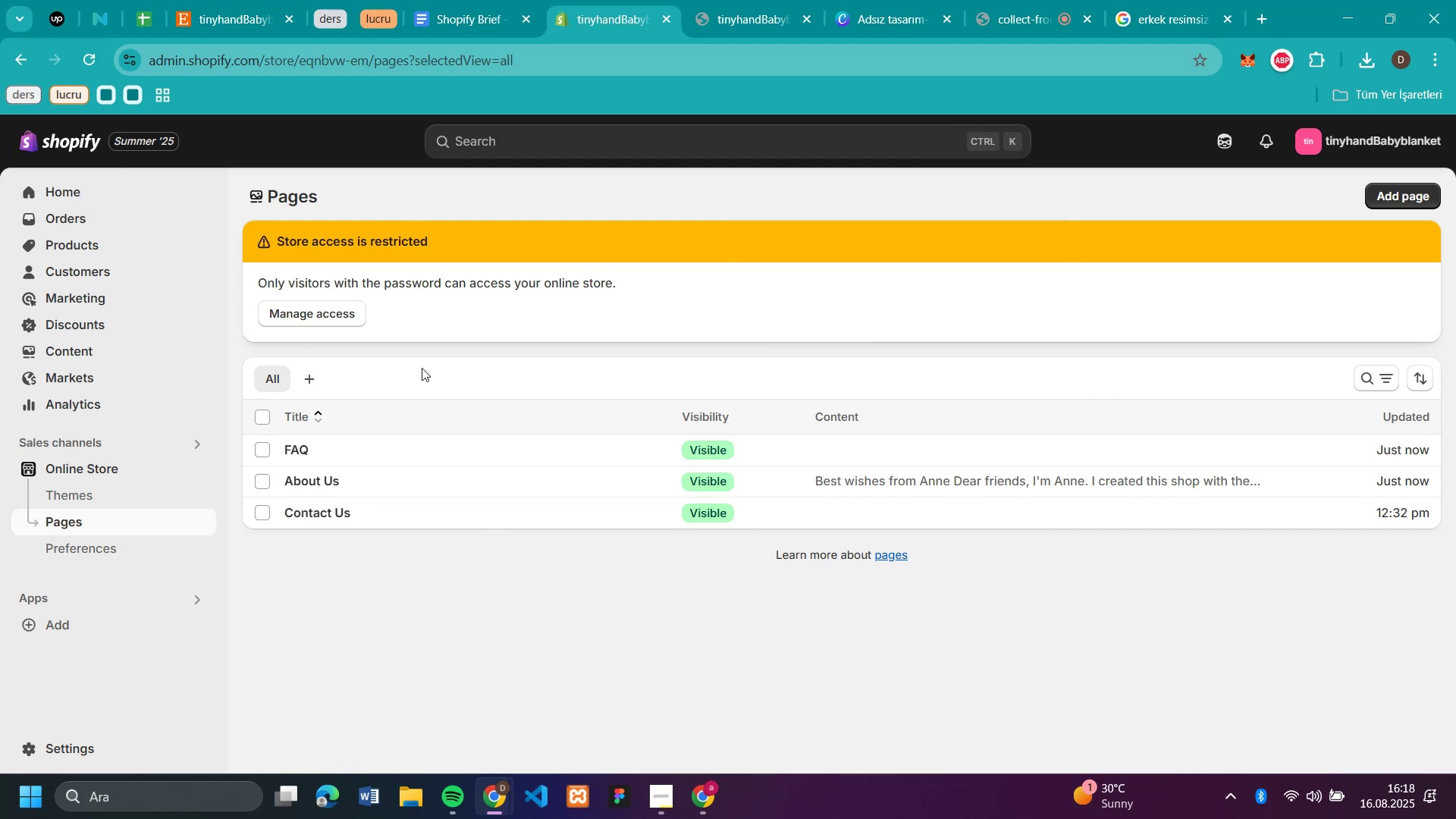 
left_click([1381, 202])
 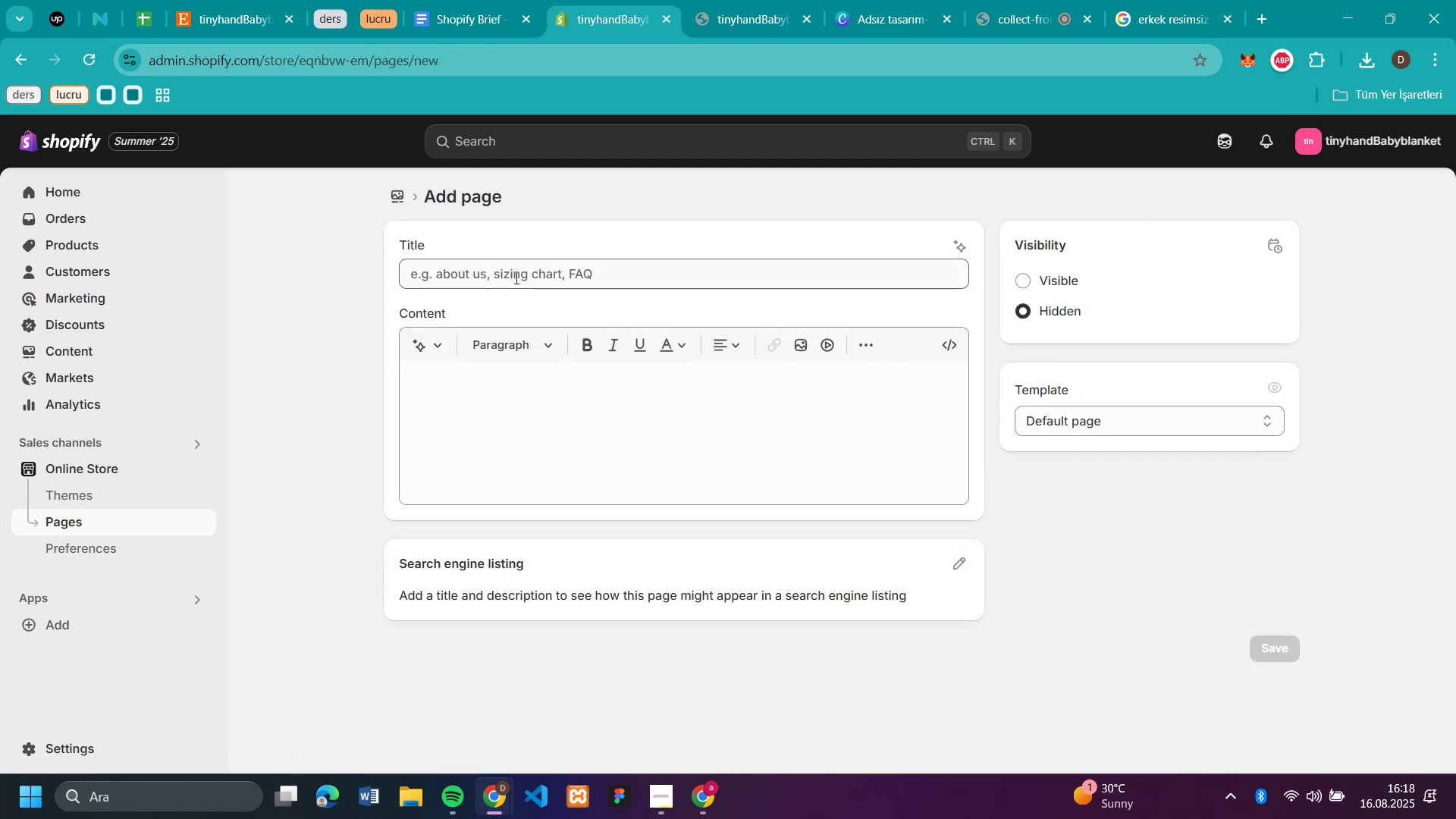 
left_click([515, 278])
 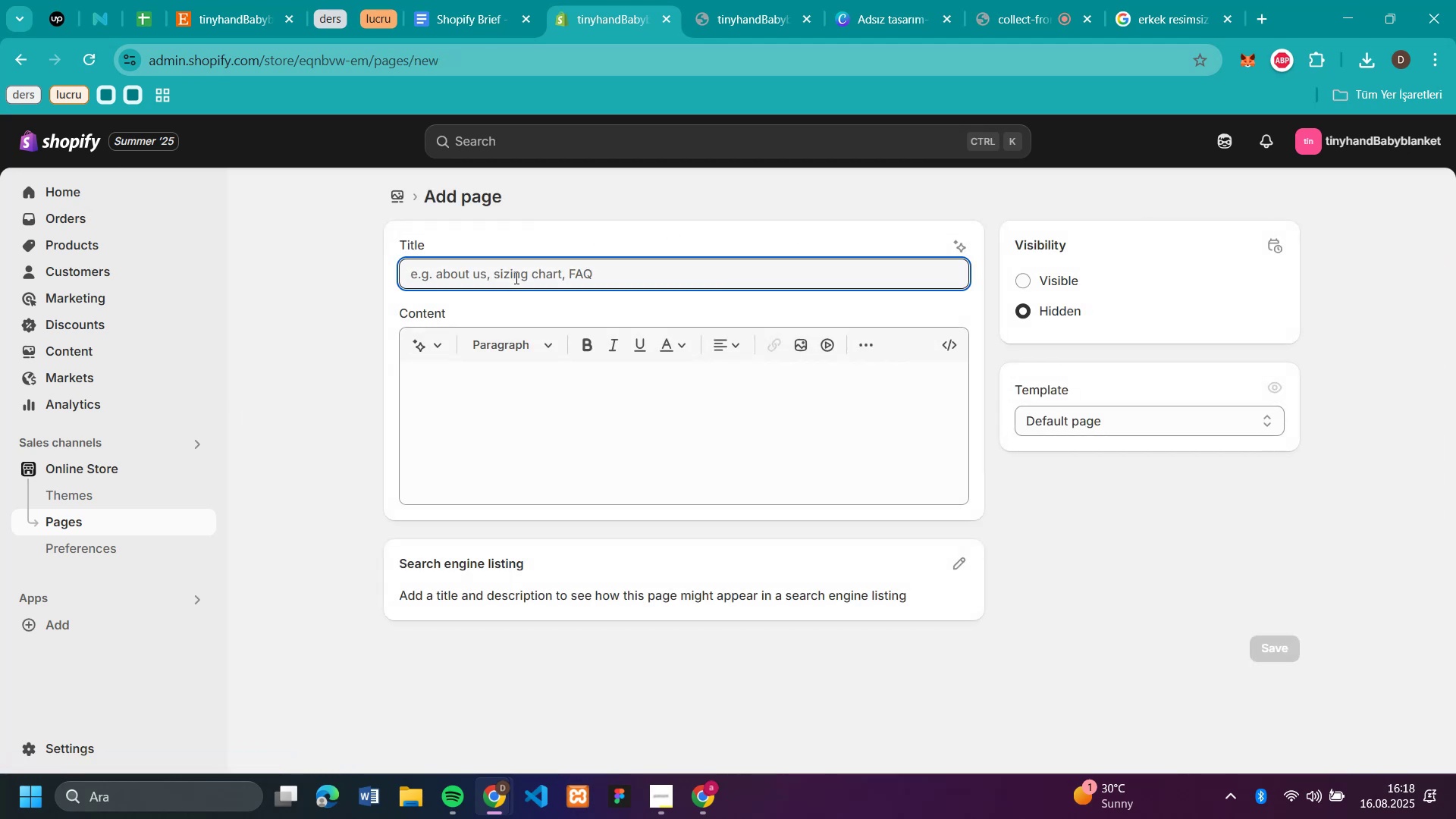 
type(Pol'c'es)
 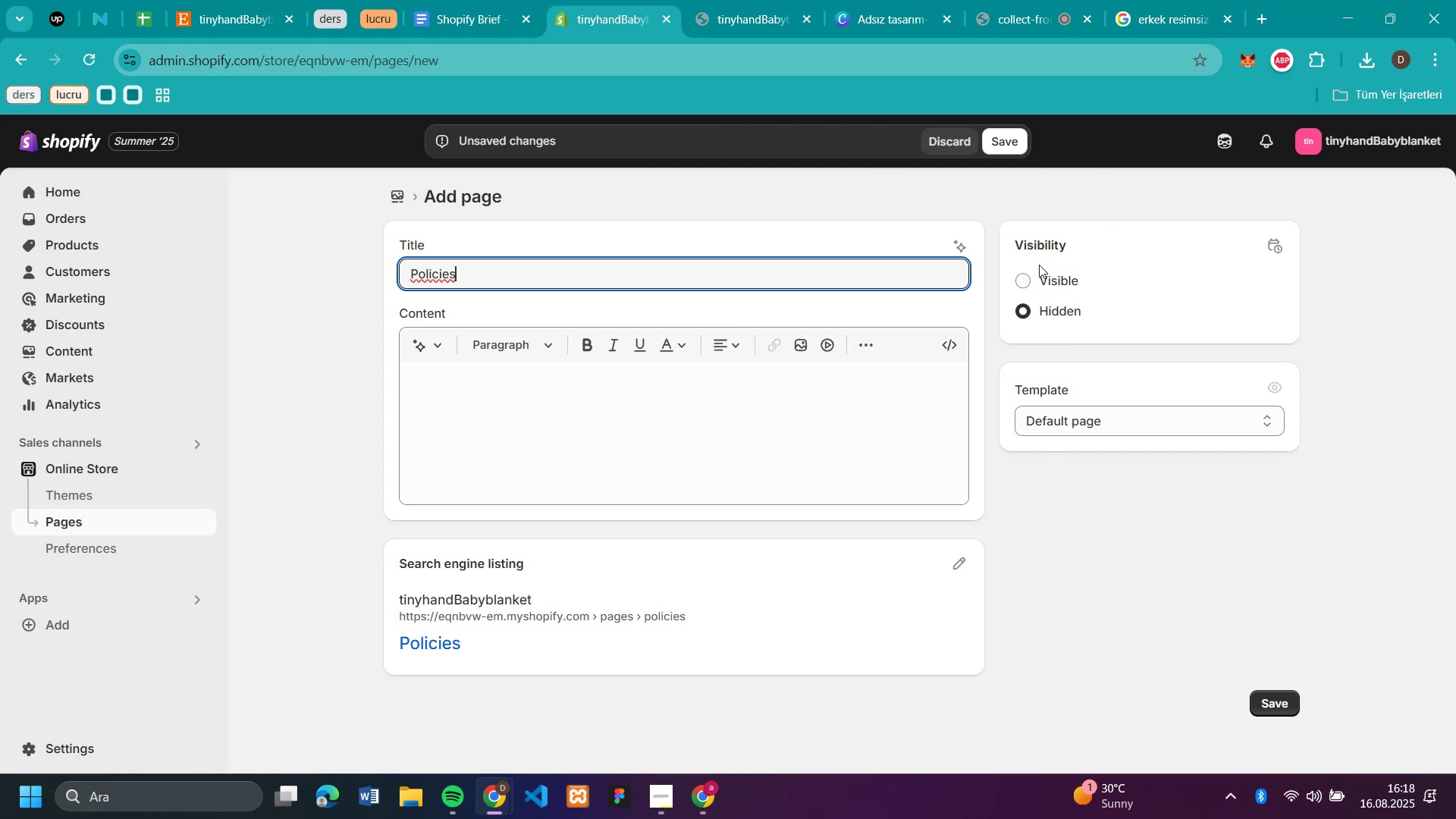 
left_click([1030, 281])
 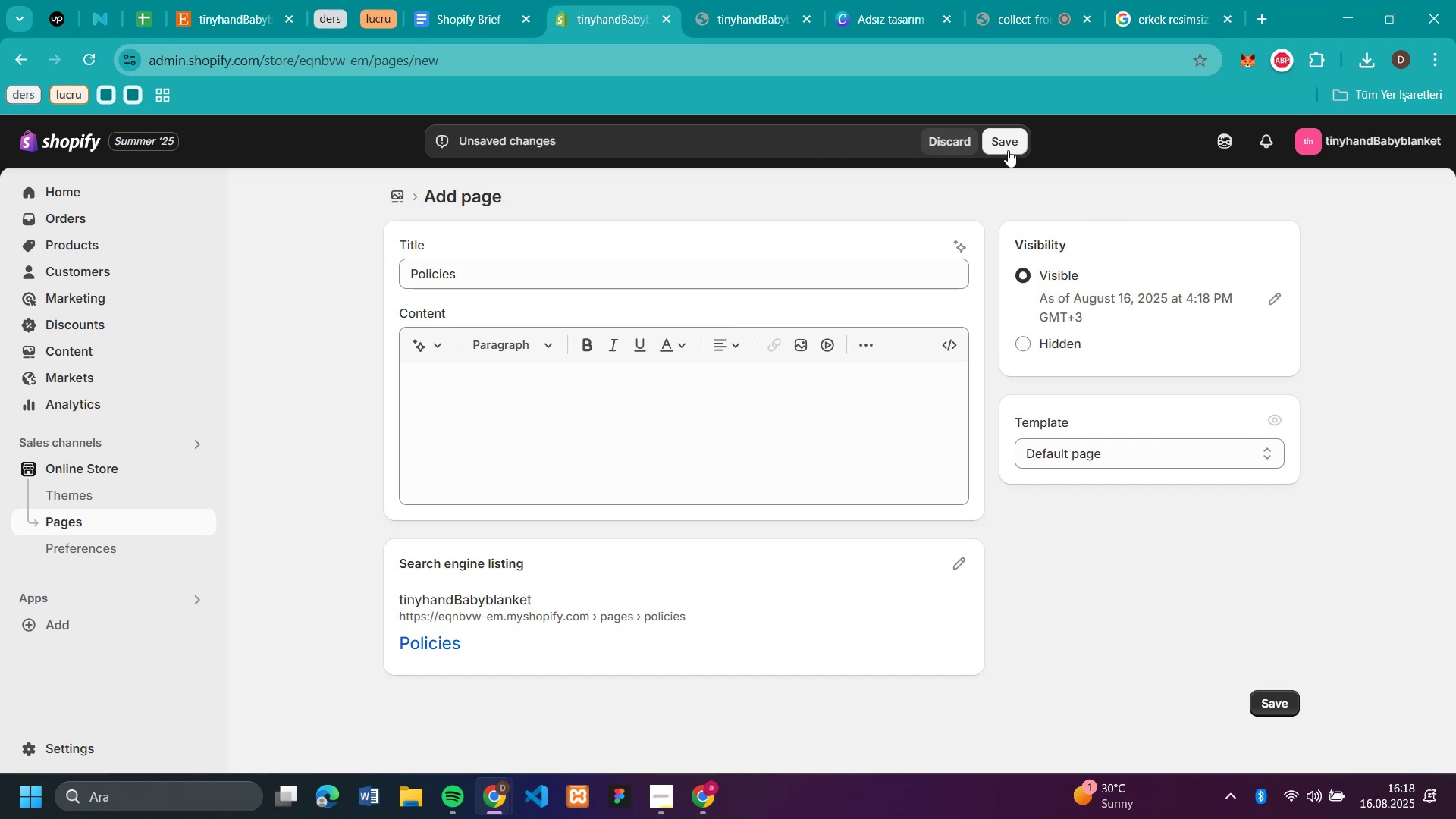 
left_click([1008, 150])
 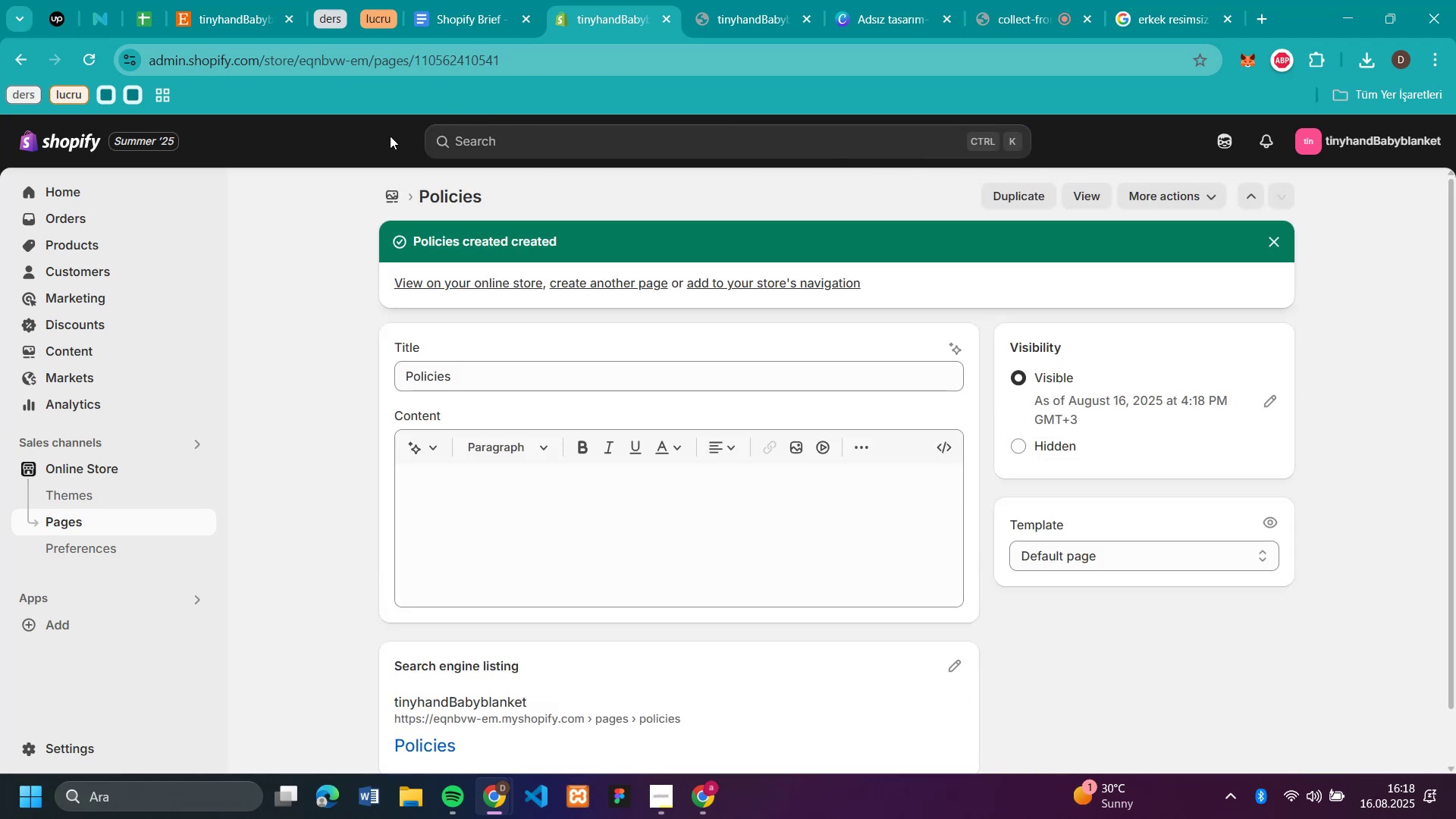 
left_click([382, 199])
 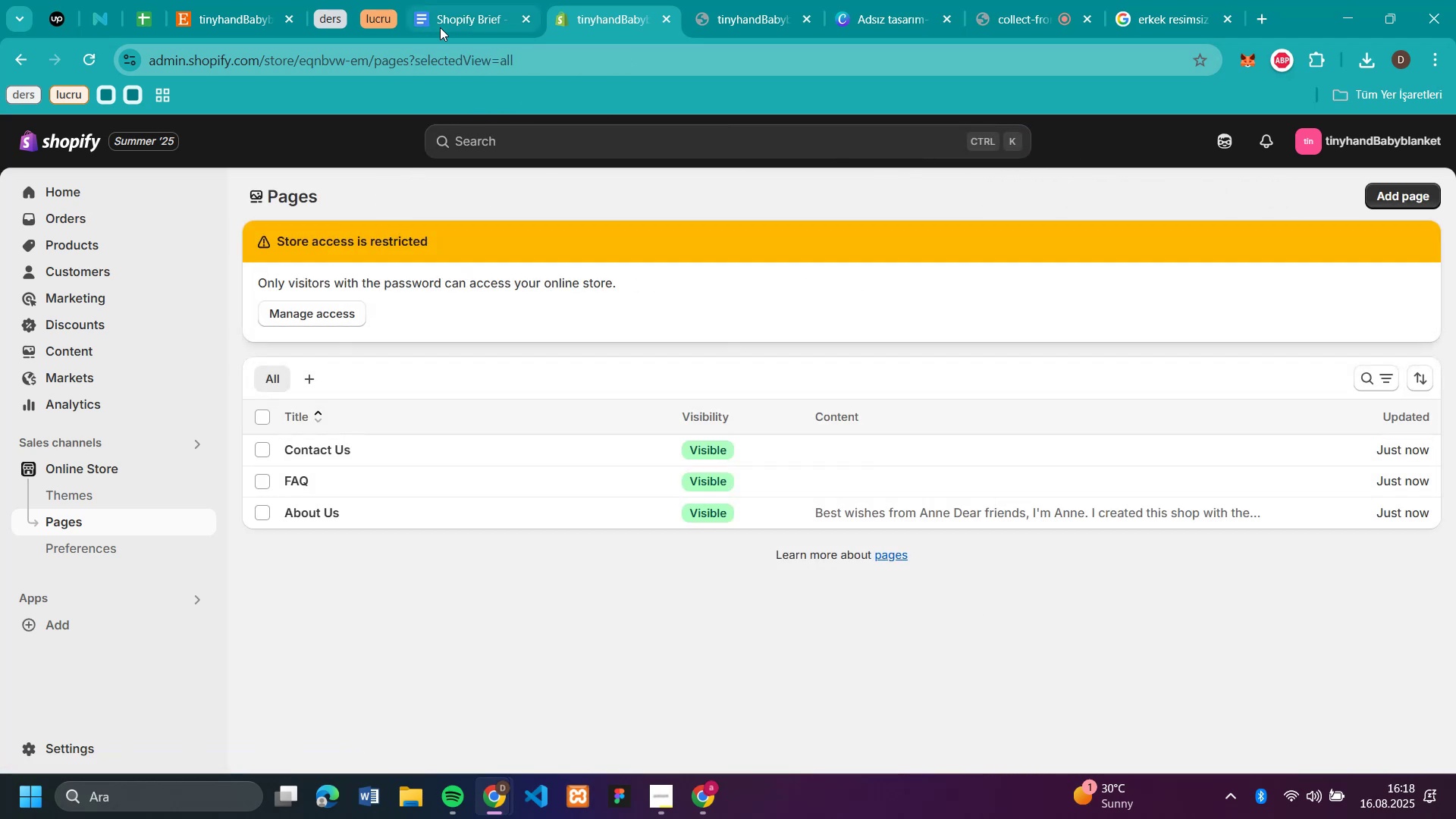 
left_click([450, 25])
 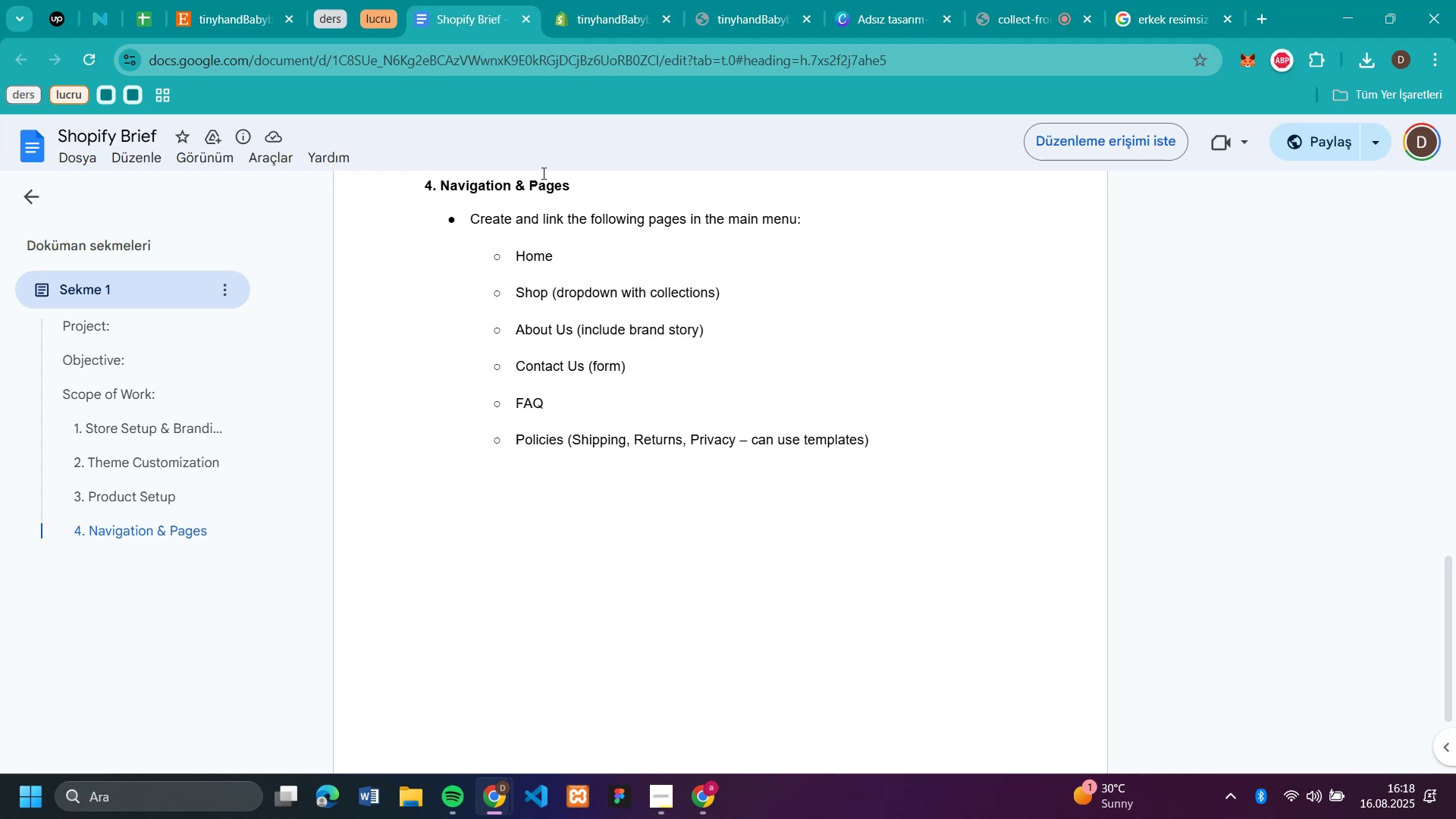 
left_click([589, 23])
 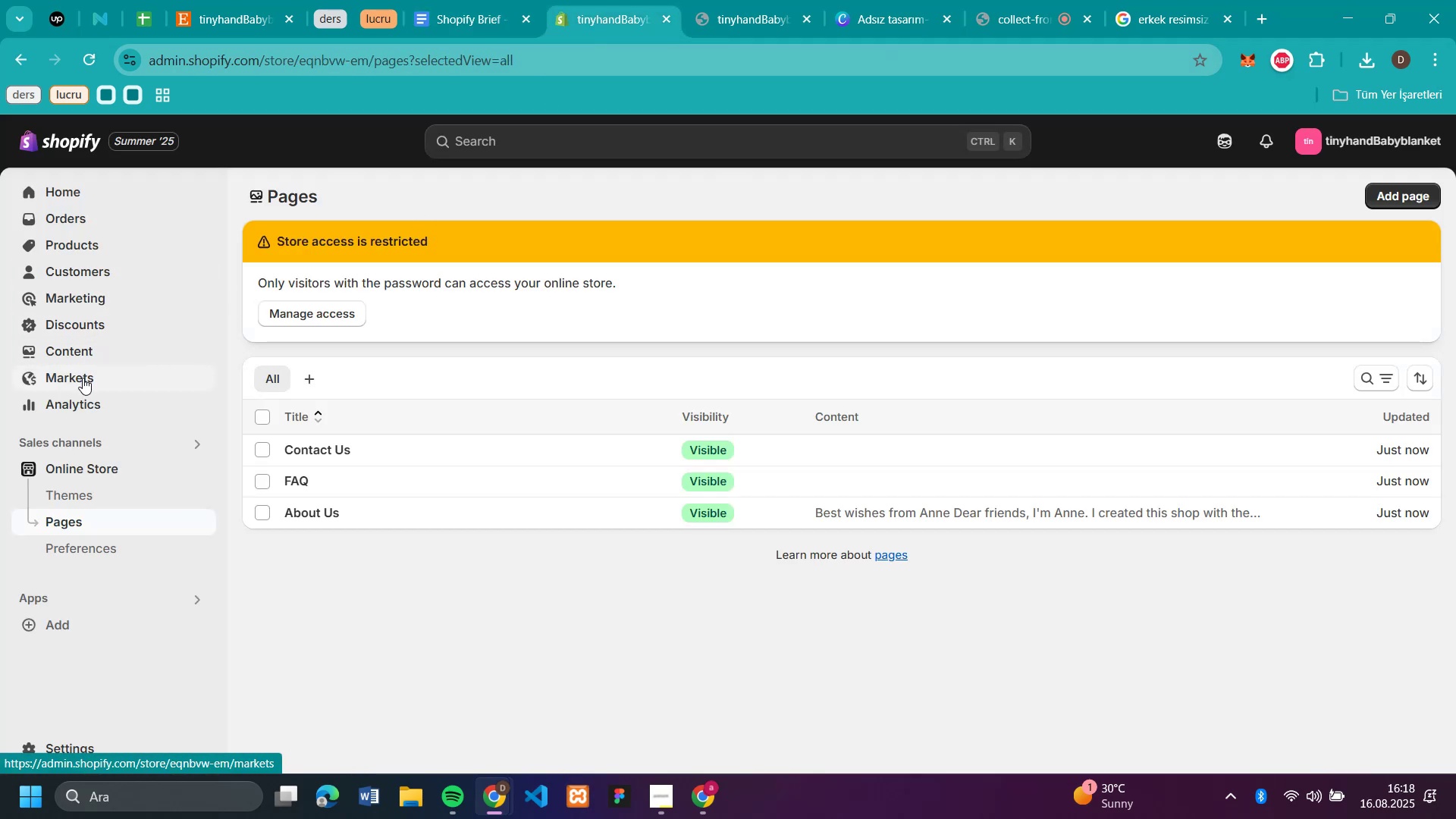 
left_click([77, 347])
 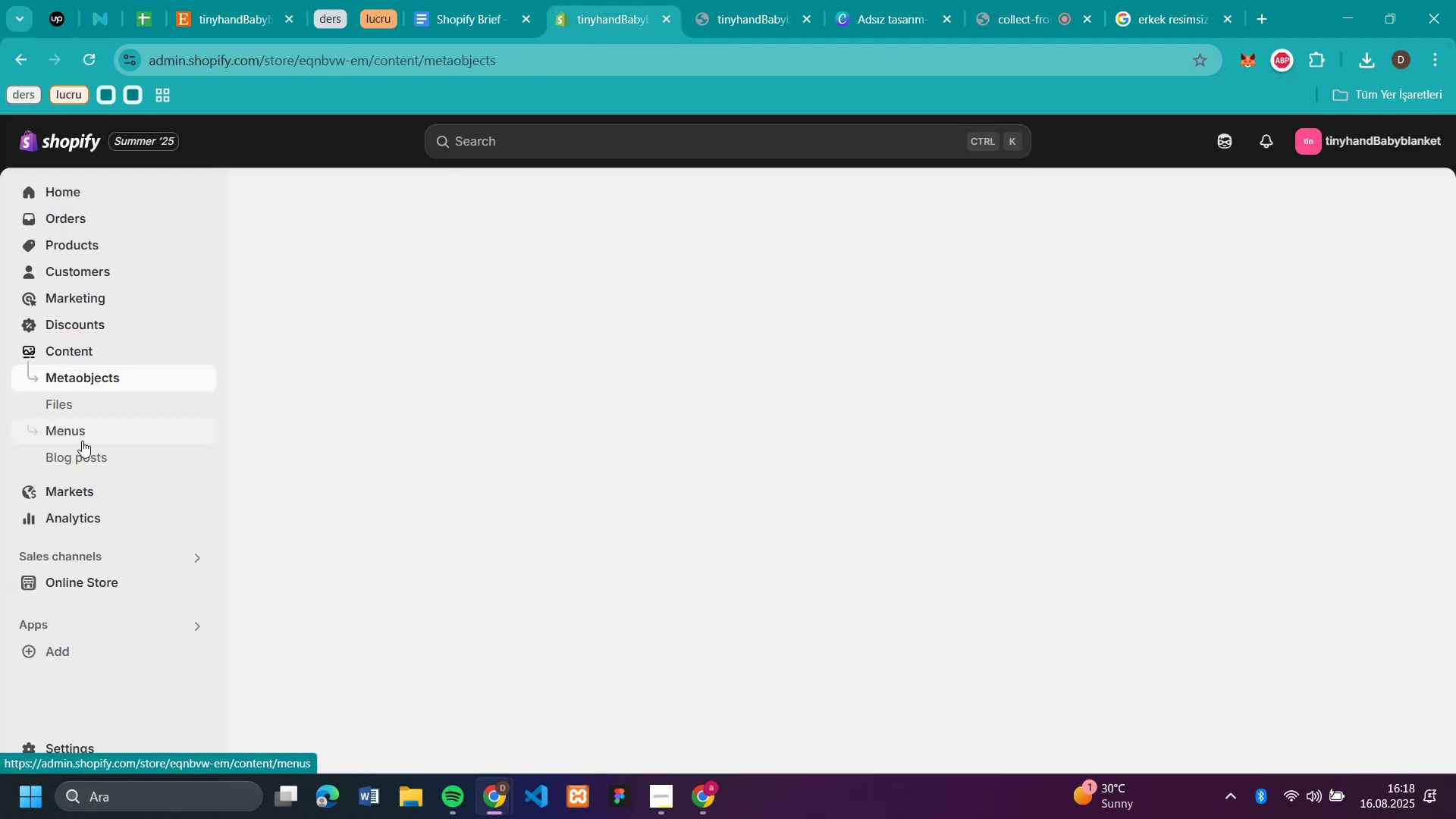 
left_click([77, 435])
 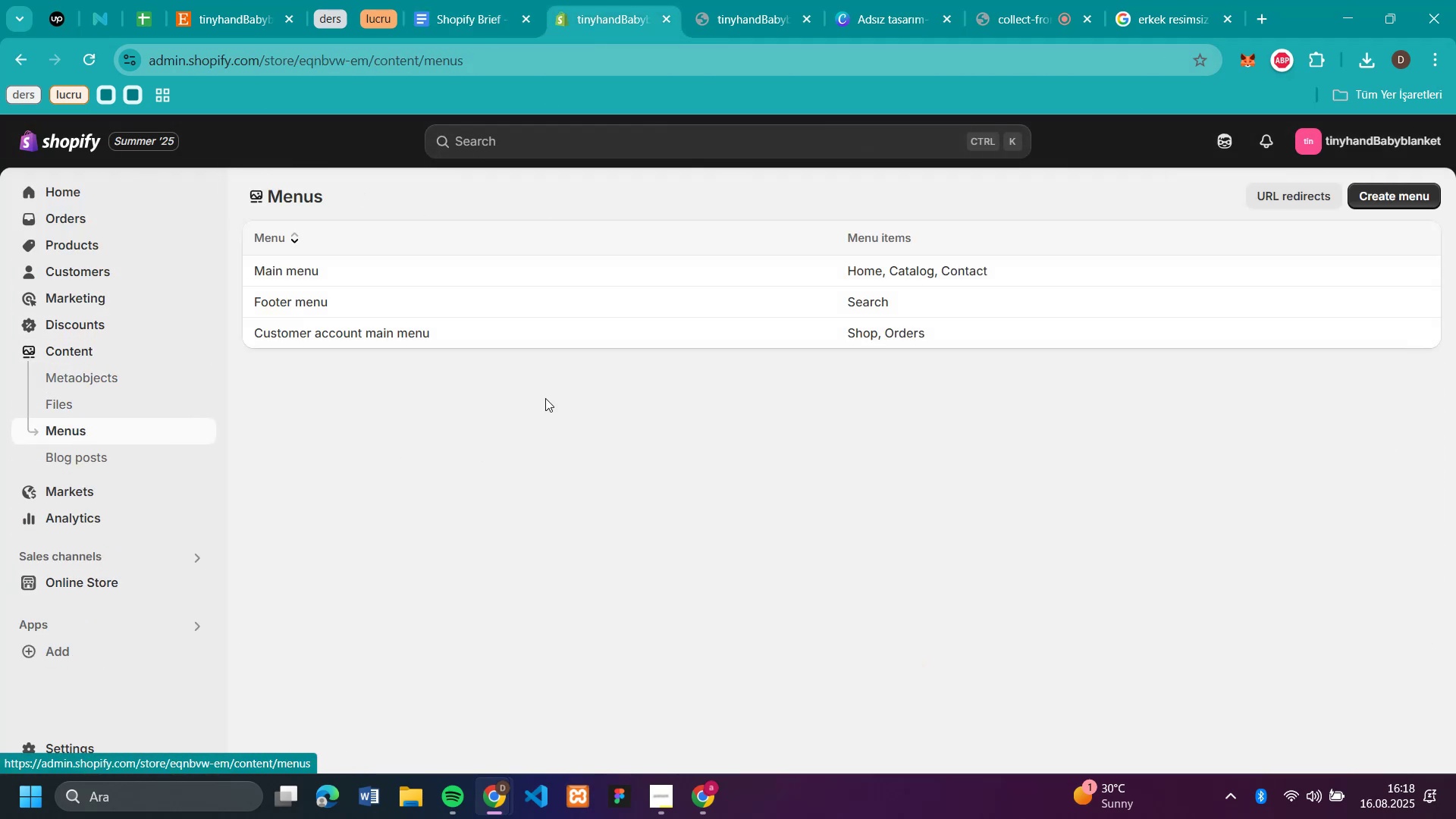 
left_click([577, 265])
 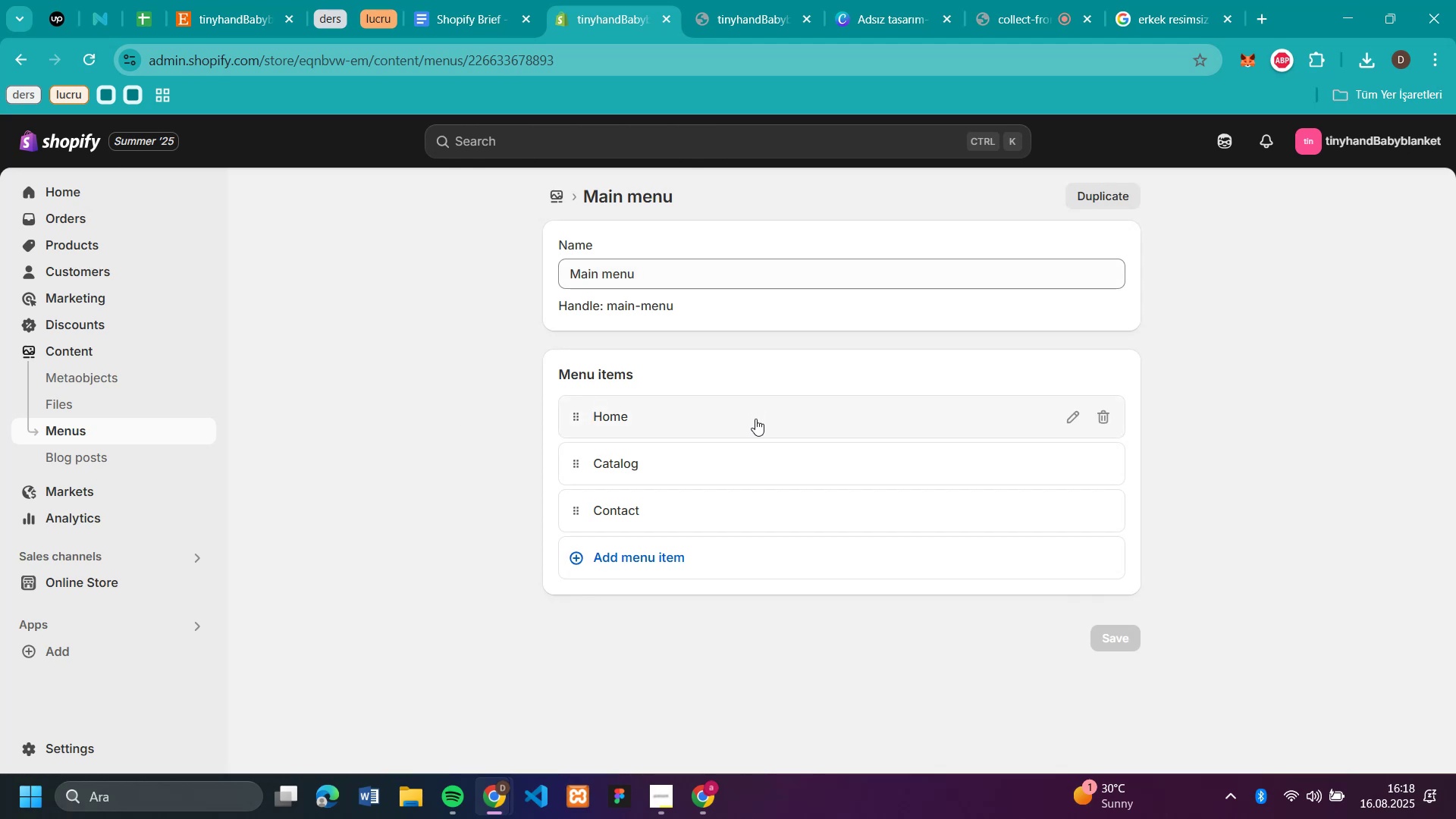 
left_click([653, 469])
 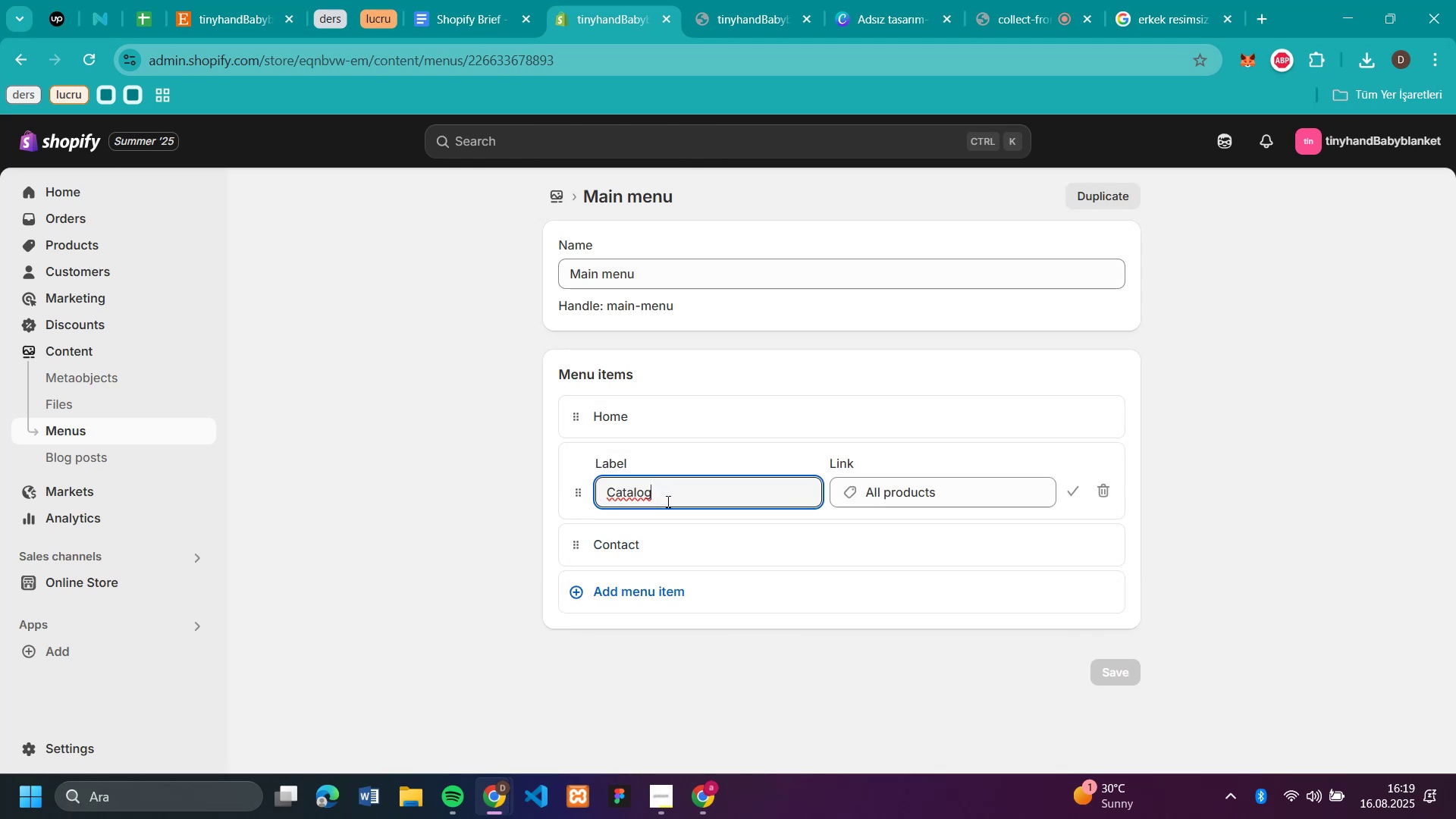 
key(Backspace)
key(Backspace)
key(Backspace)
key(Backspace)
key(Backspace)
key(Backspace)
key(Backspace)
type(Shop)
 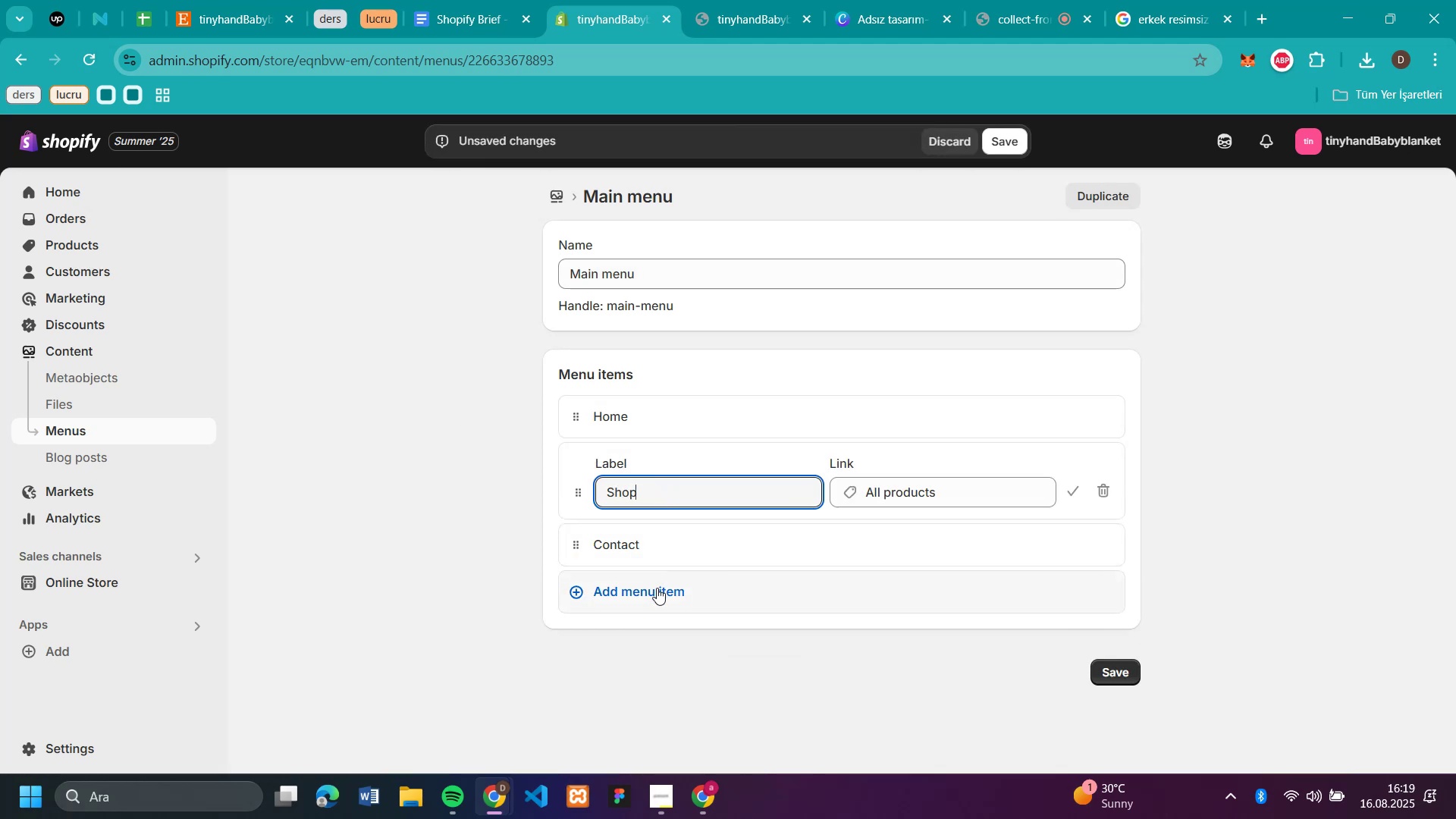 
left_click([673, 536])
 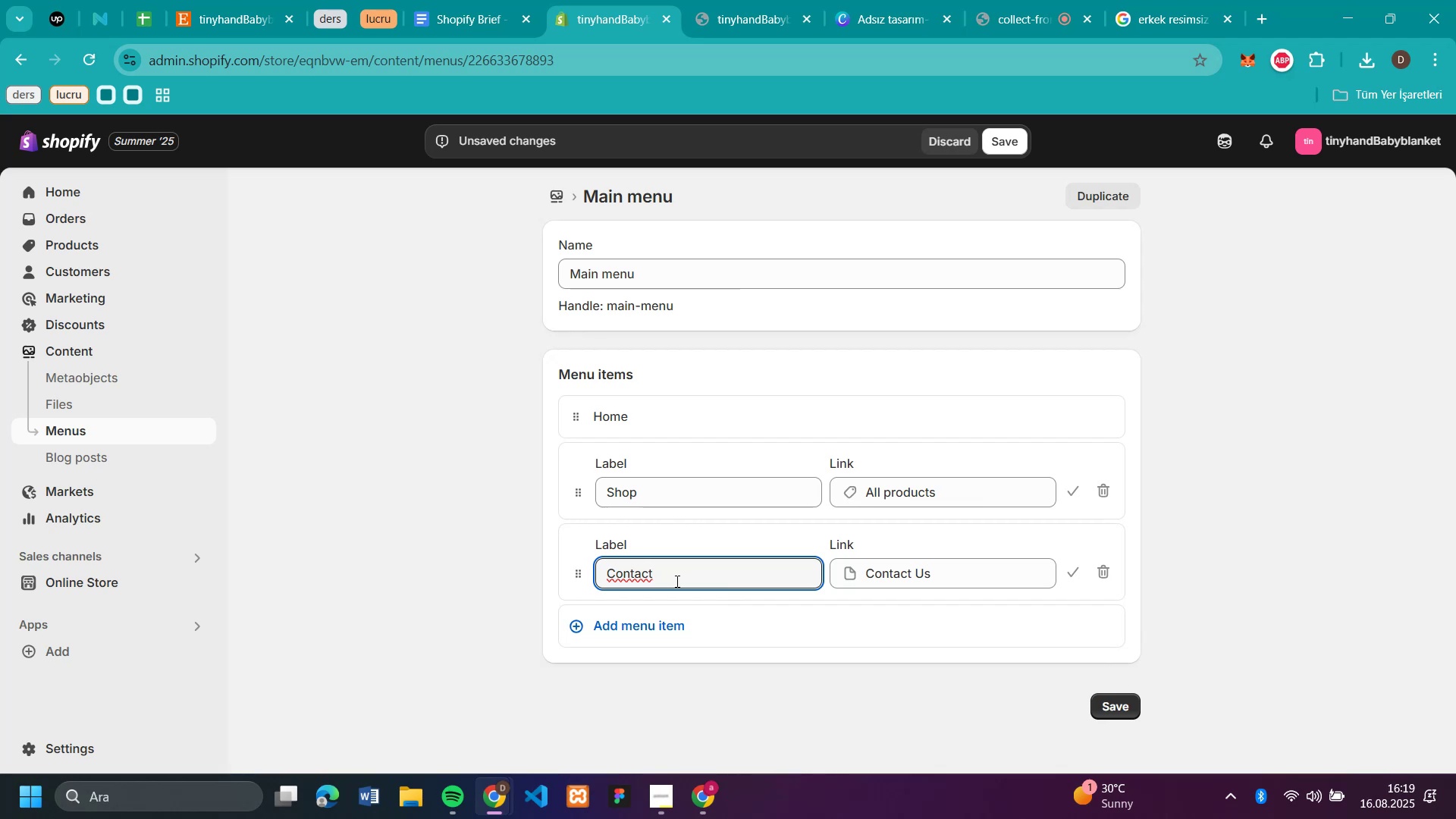 
key(Space)
 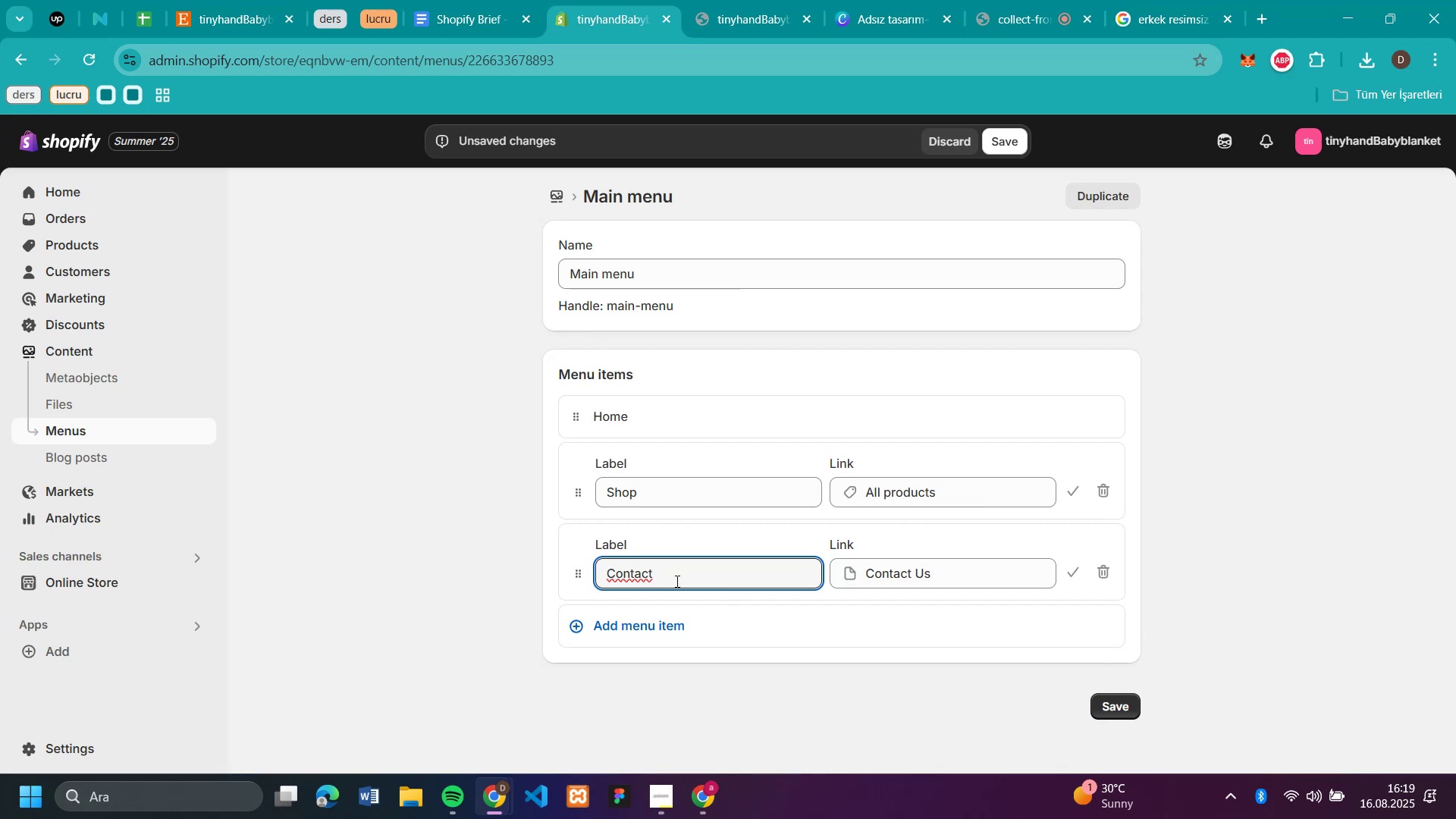 
key(CapsLock)
 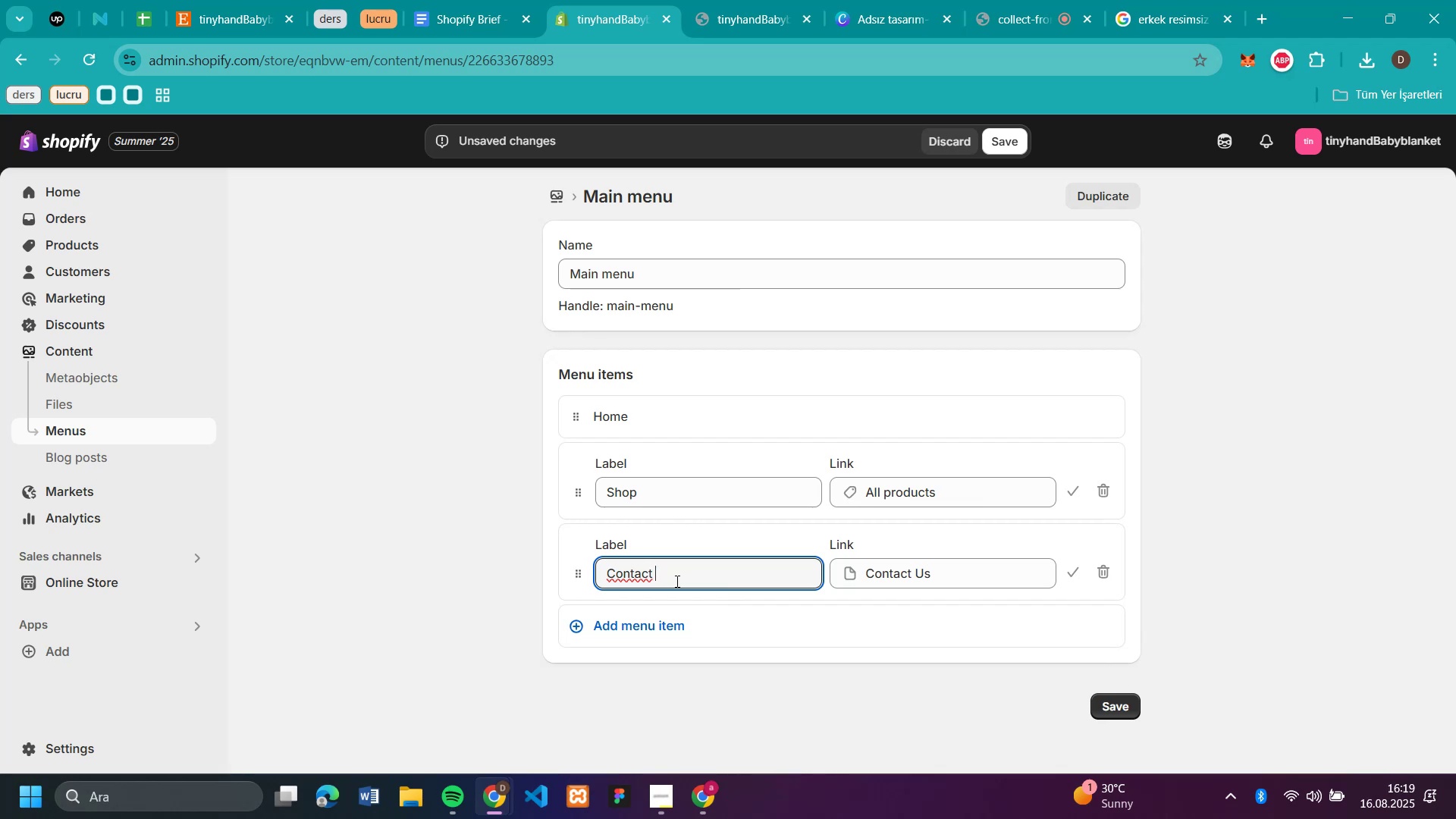 
key(U)
 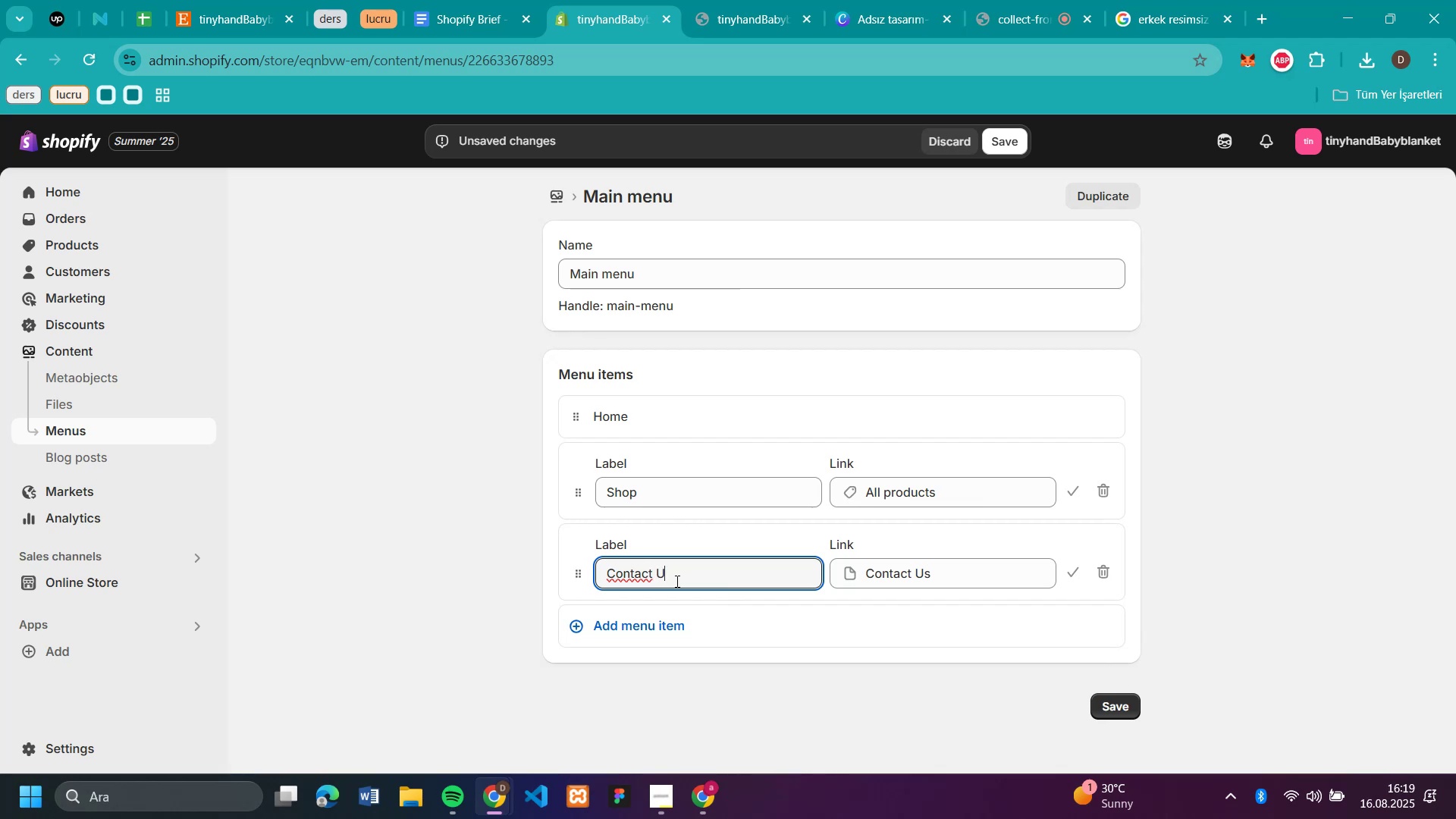 
key(CapsLock)
 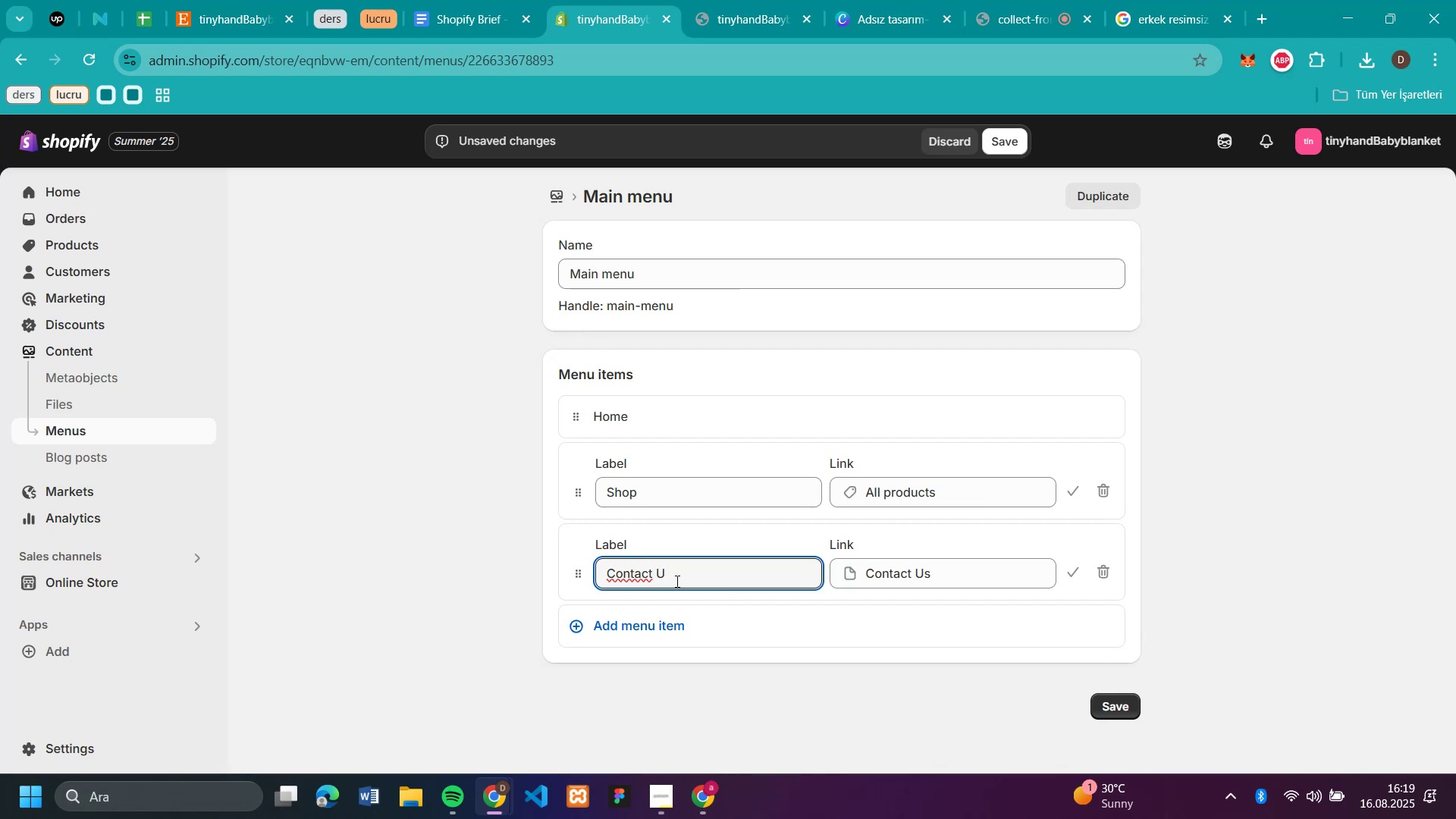 
key(S)
 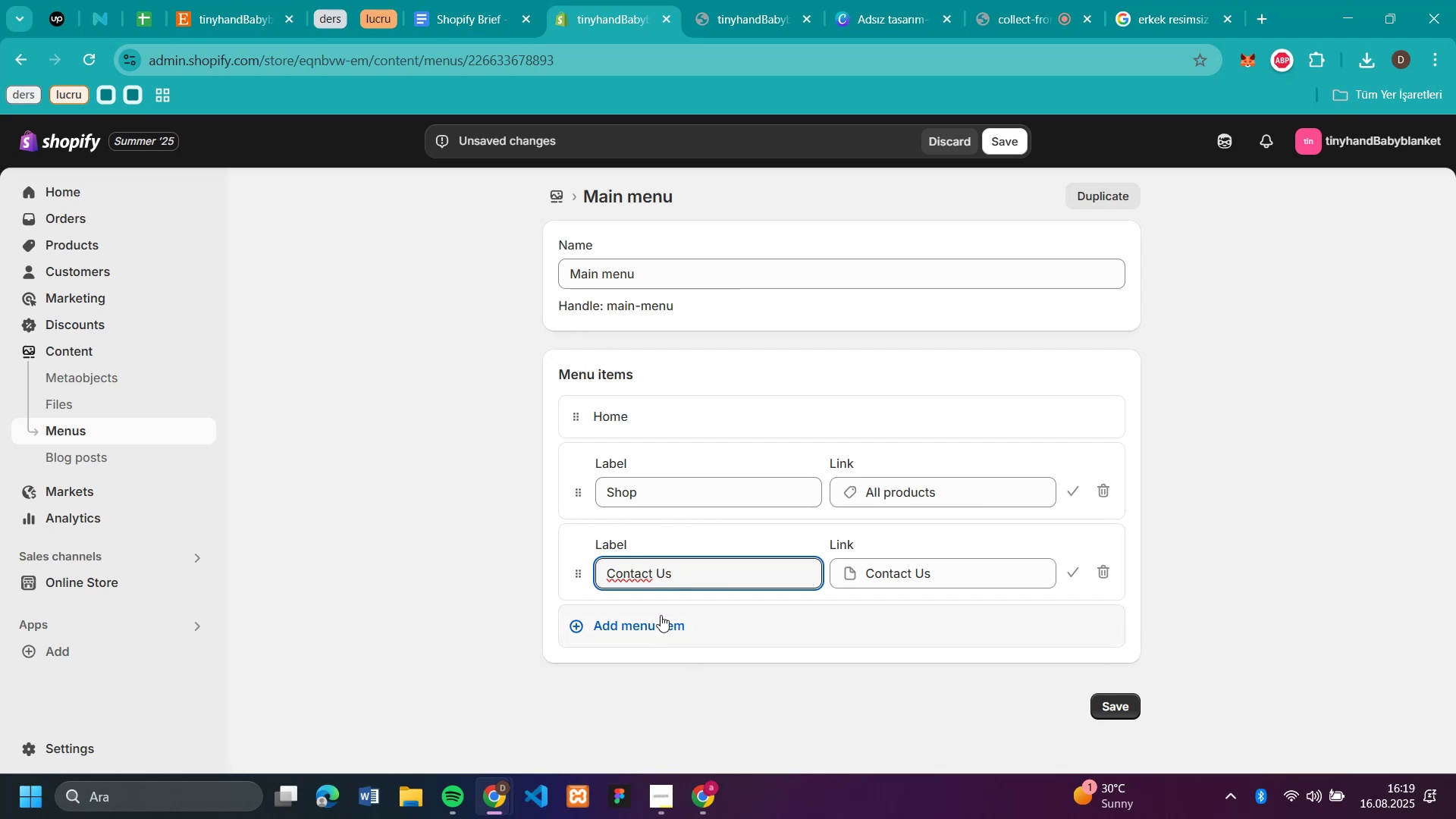 
left_click([661, 615])
 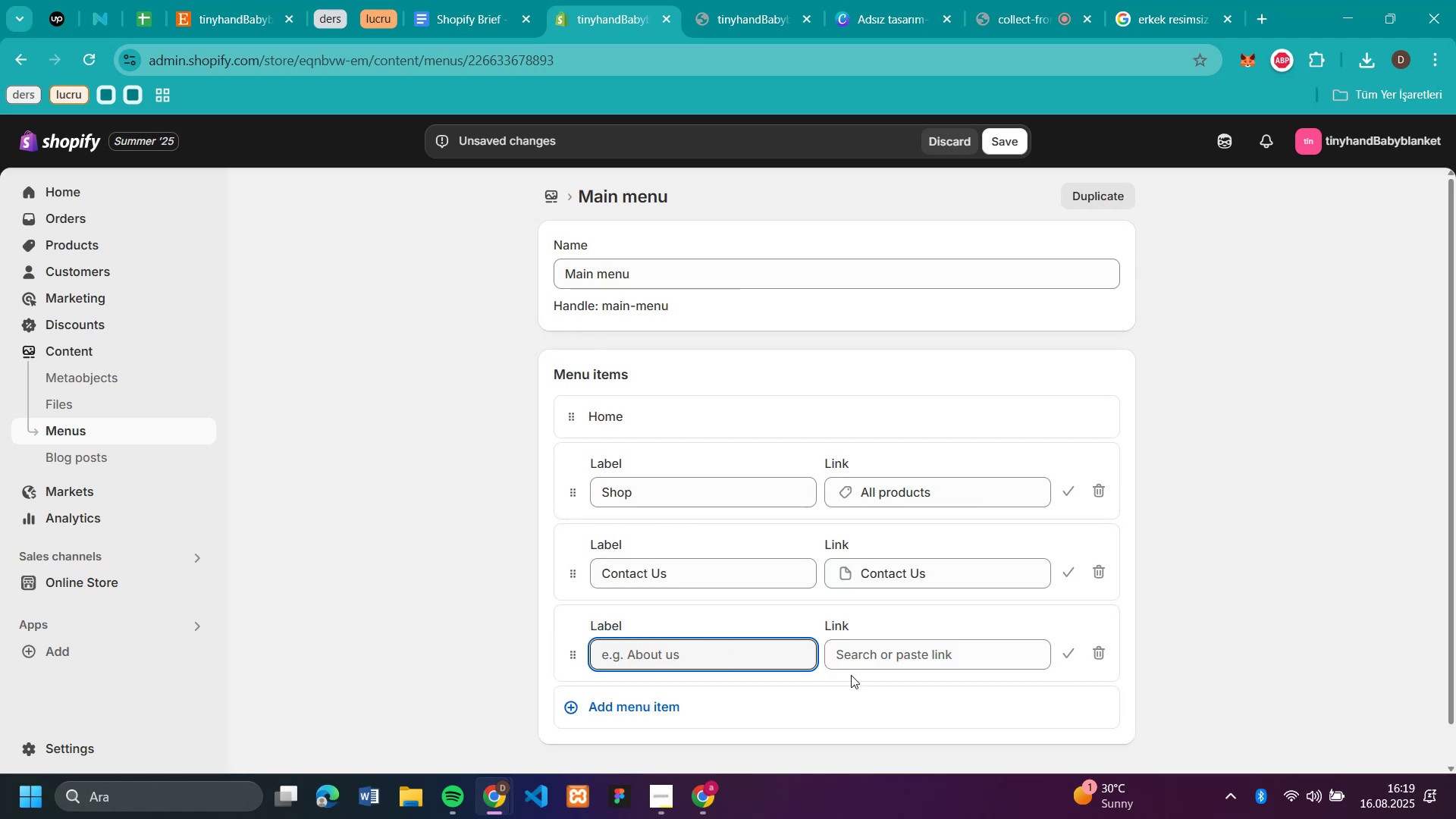 
left_click([857, 664])
 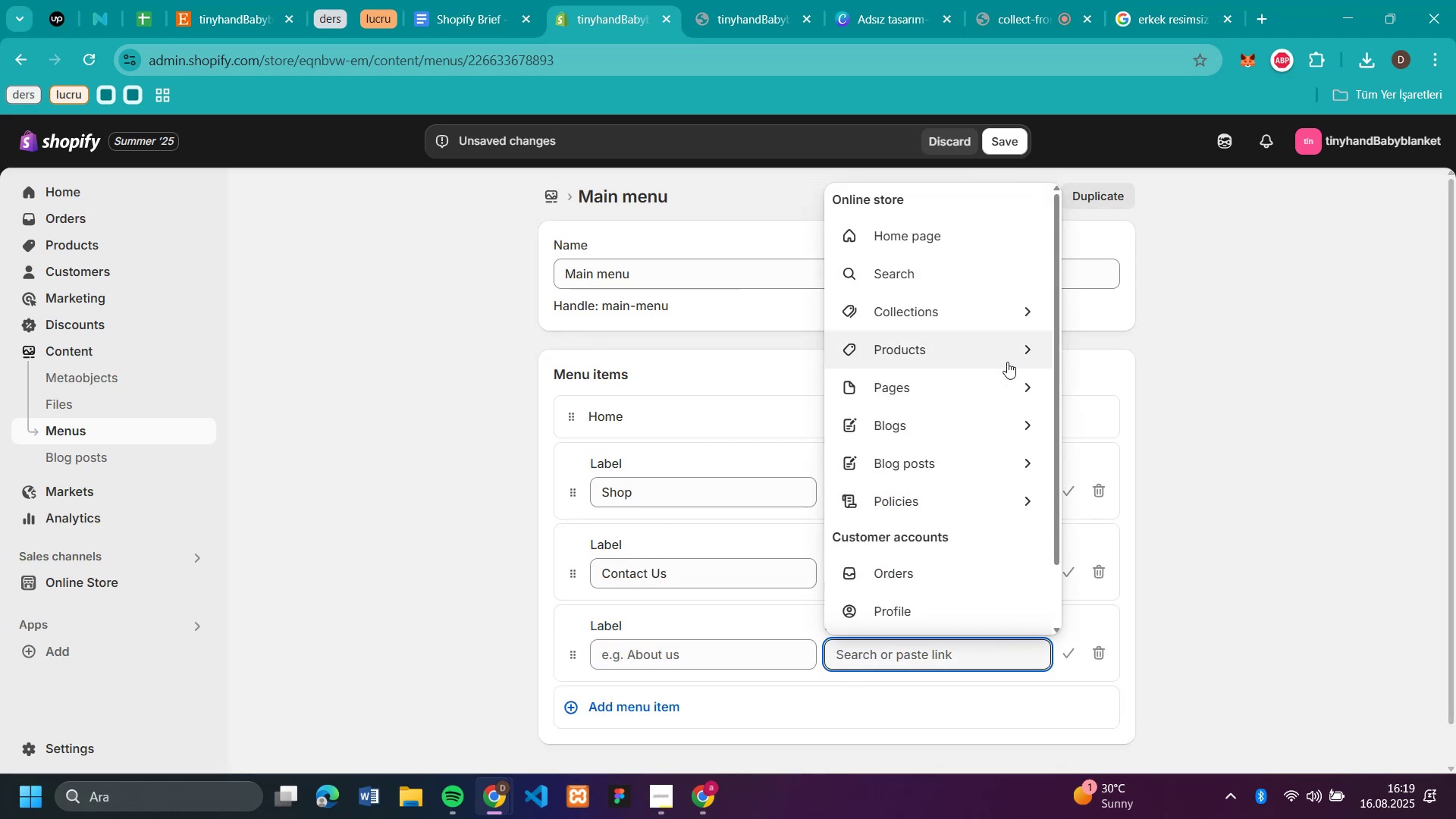 
left_click([1032, 388])
 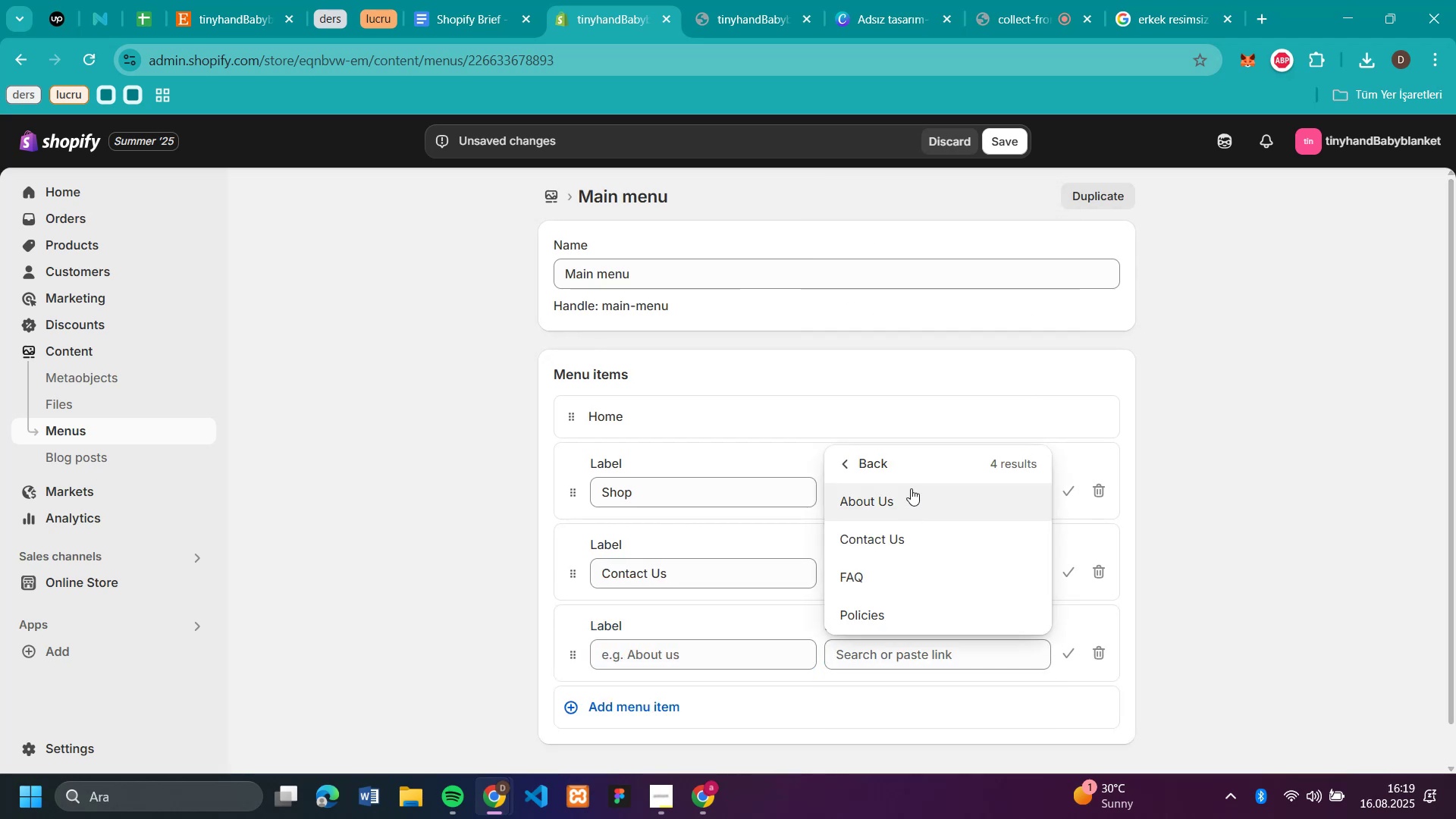 
left_click([911, 493])
 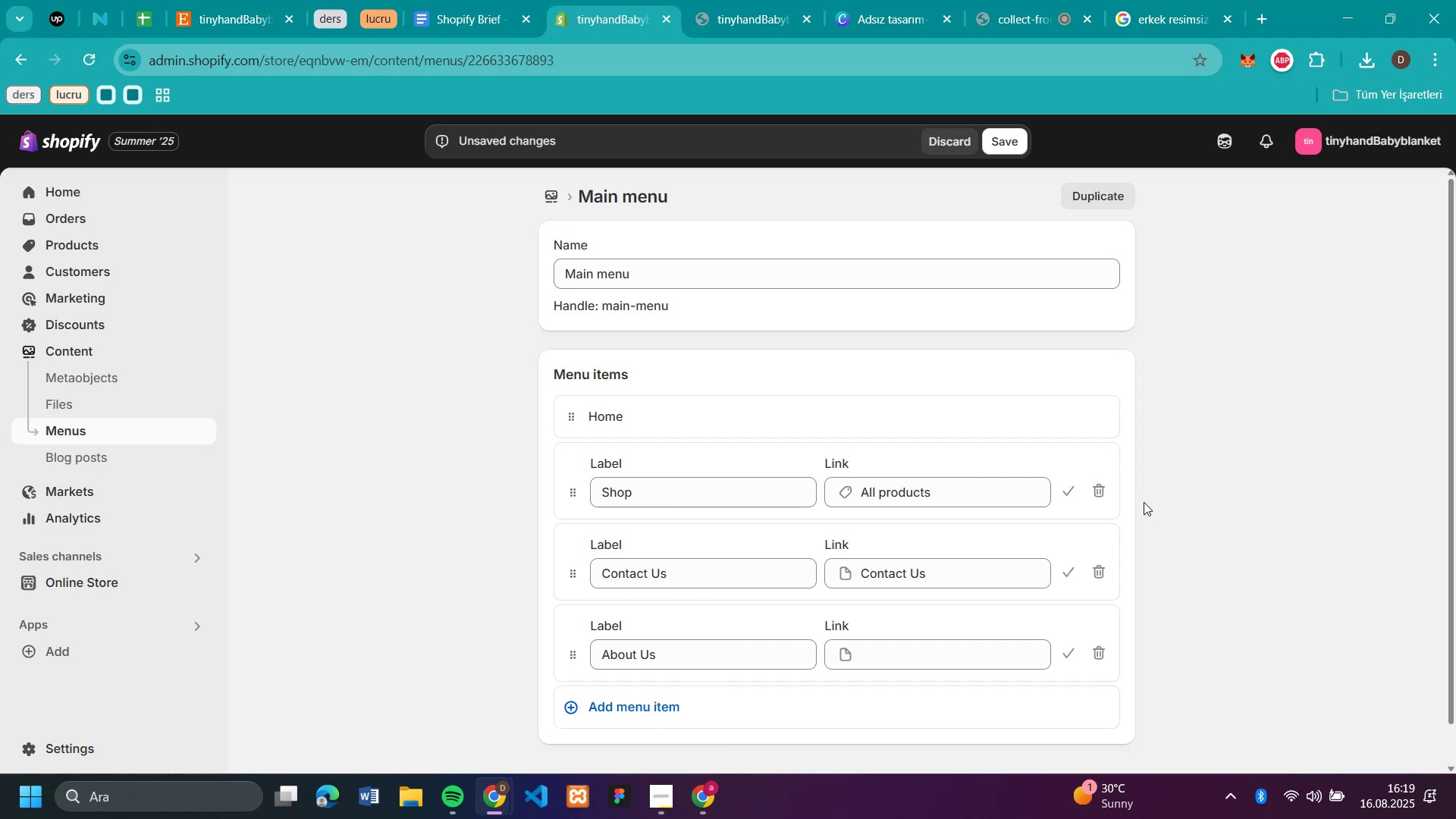 
scroll: coordinate [1141, 503], scroll_direction: down, amount: 3.0
 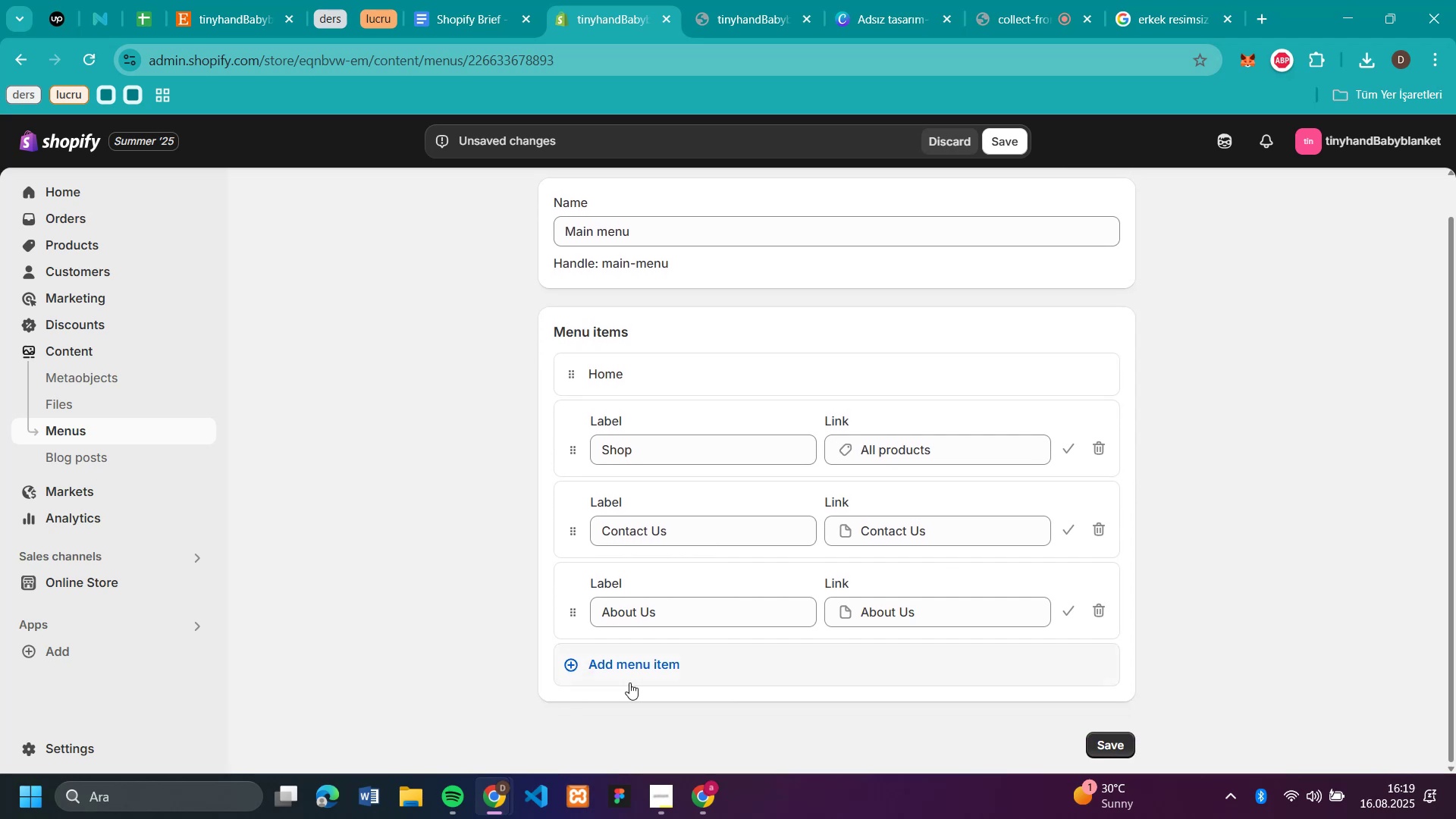 
left_click([635, 681])
 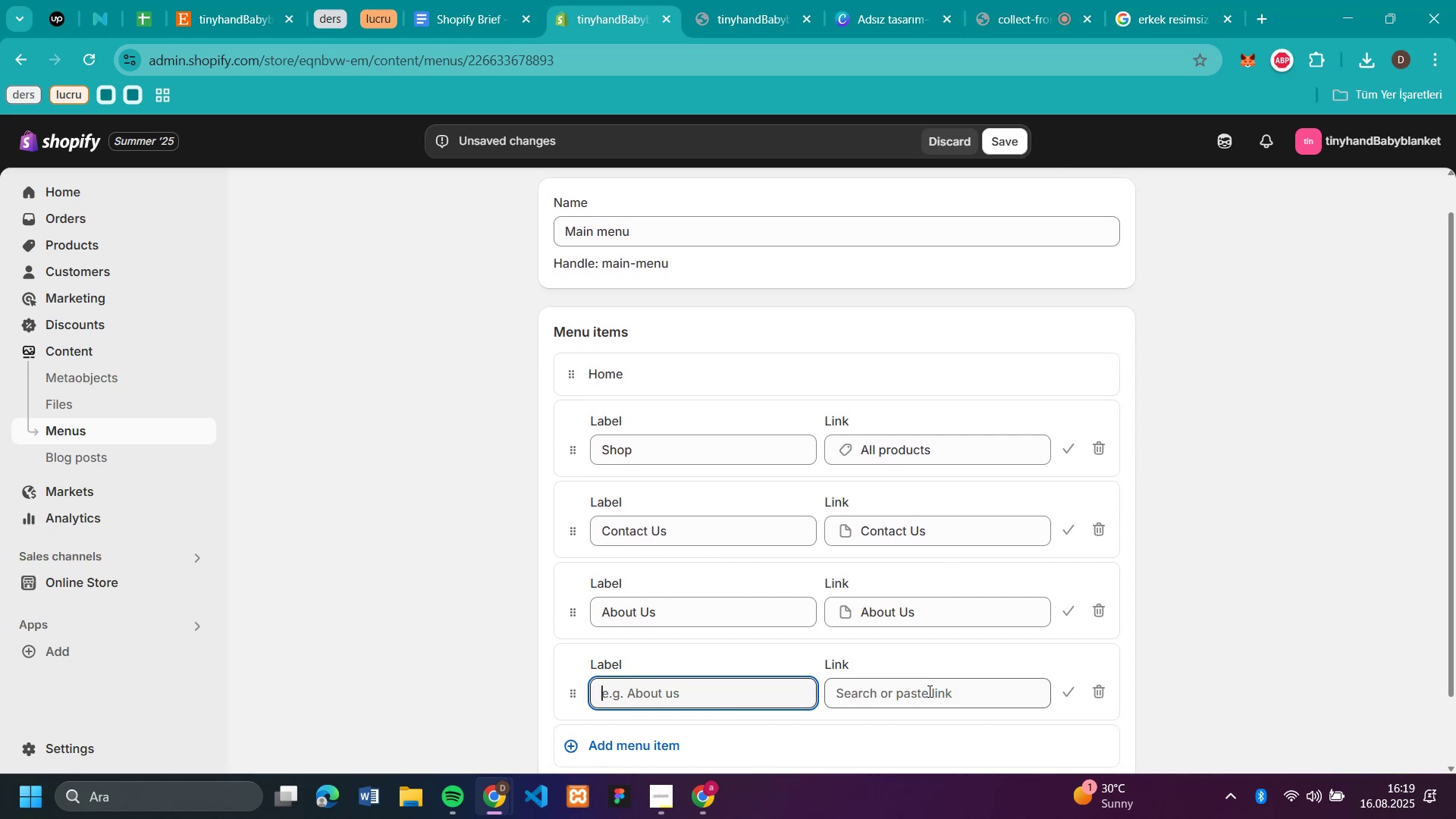 
left_click([928, 693])
 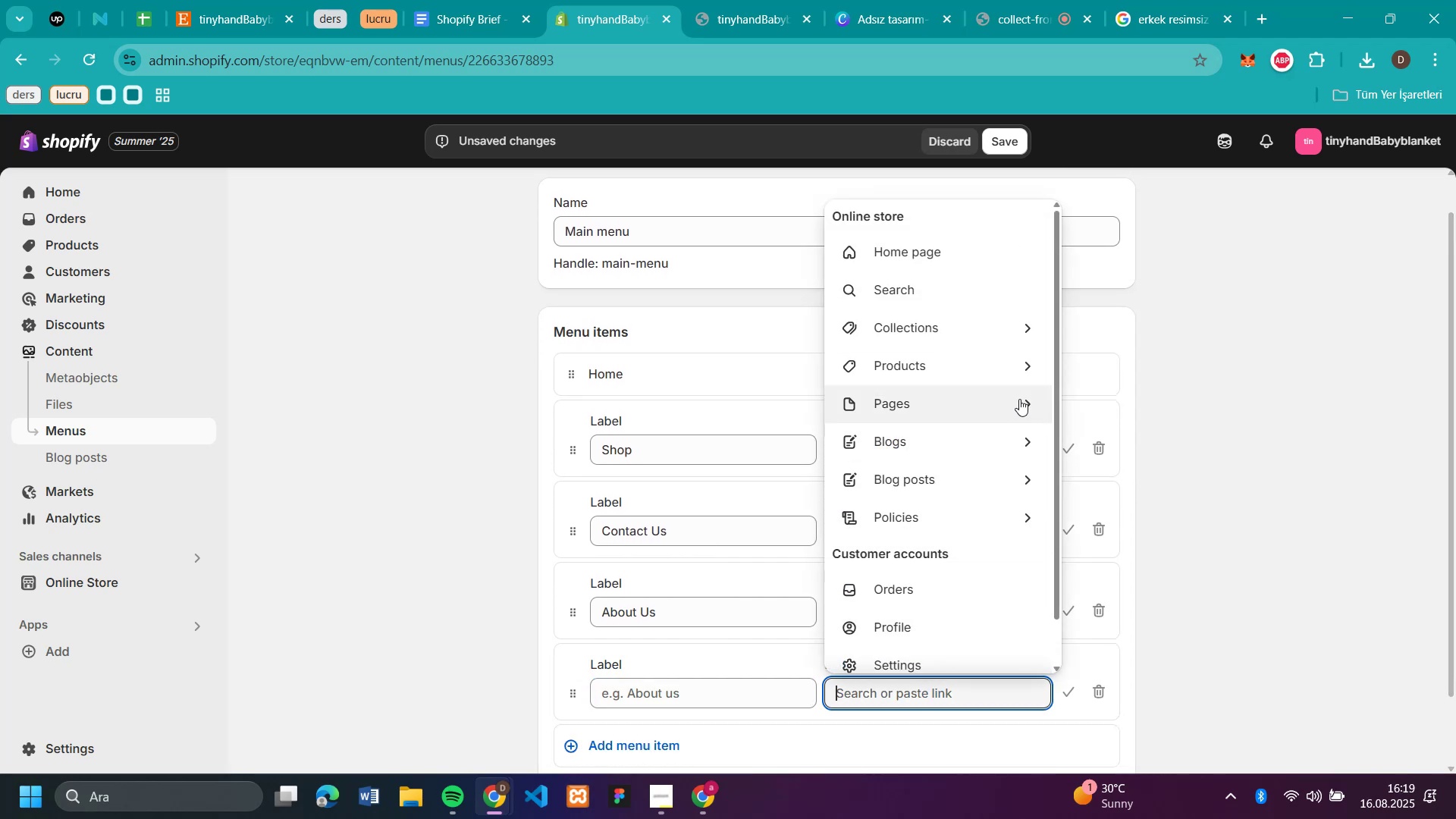 
left_click([1029, 401])
 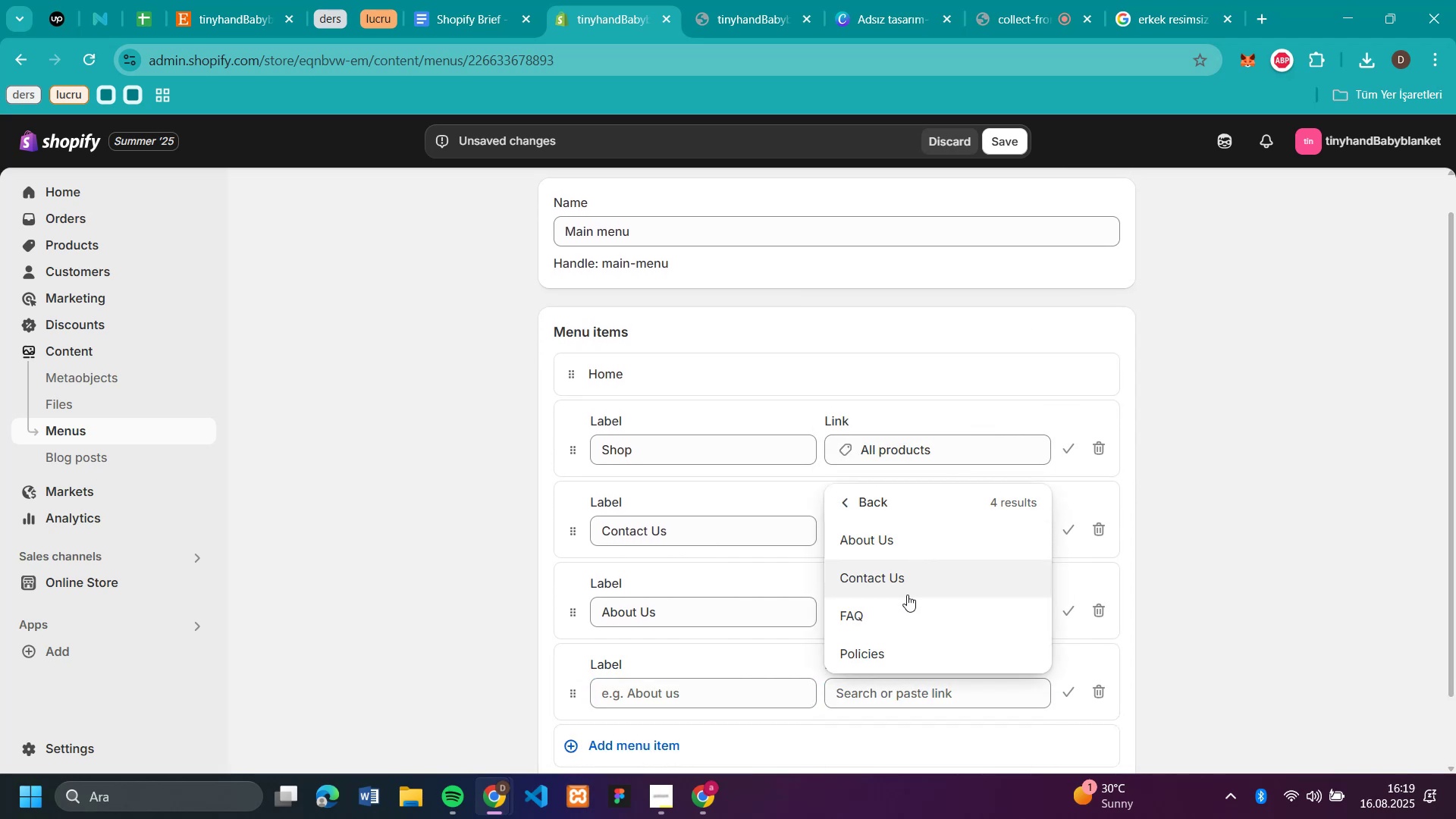 
left_click([899, 616])
 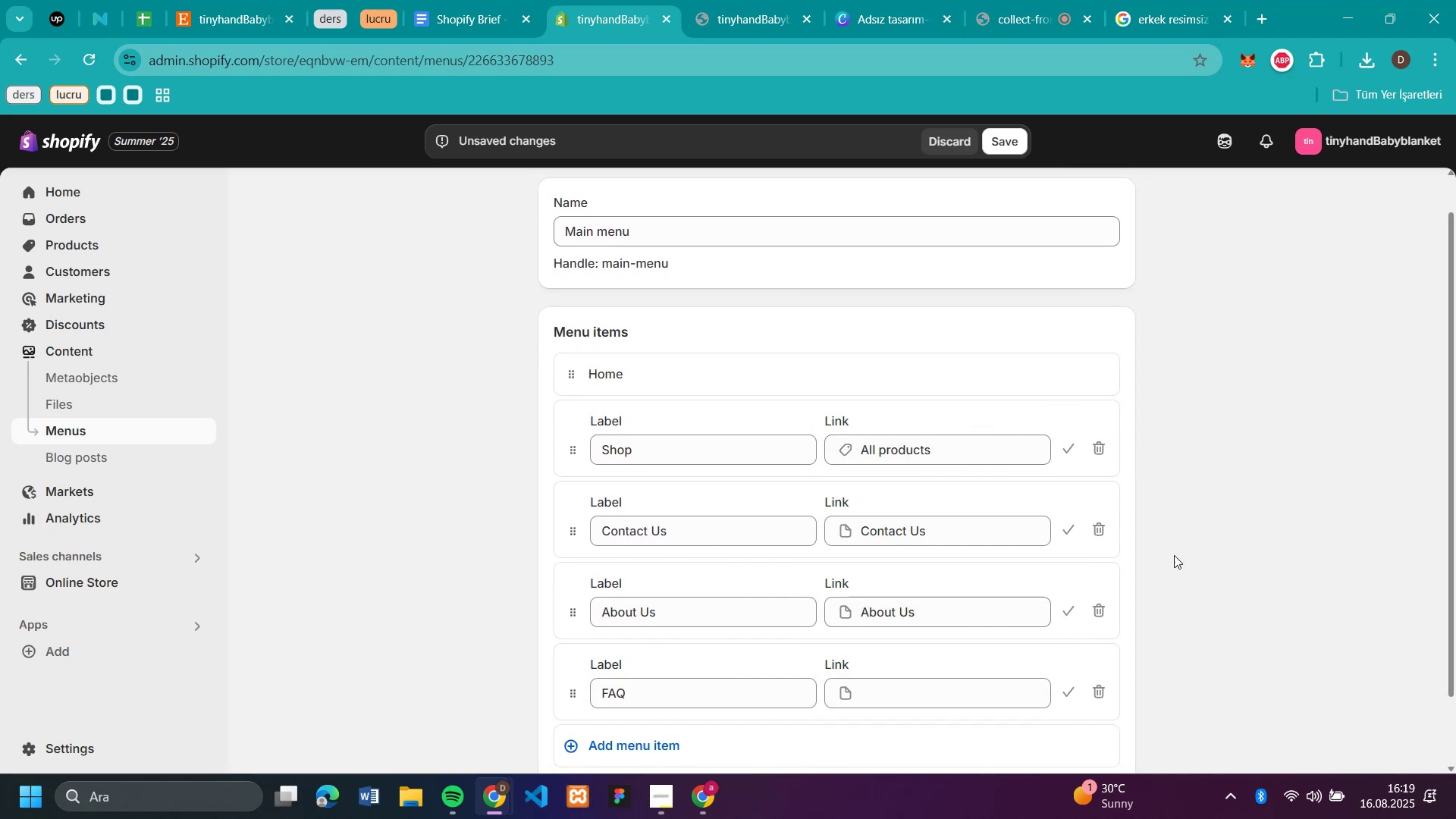 
scroll: coordinate [1227, 544], scroll_direction: down, amount: 4.0
 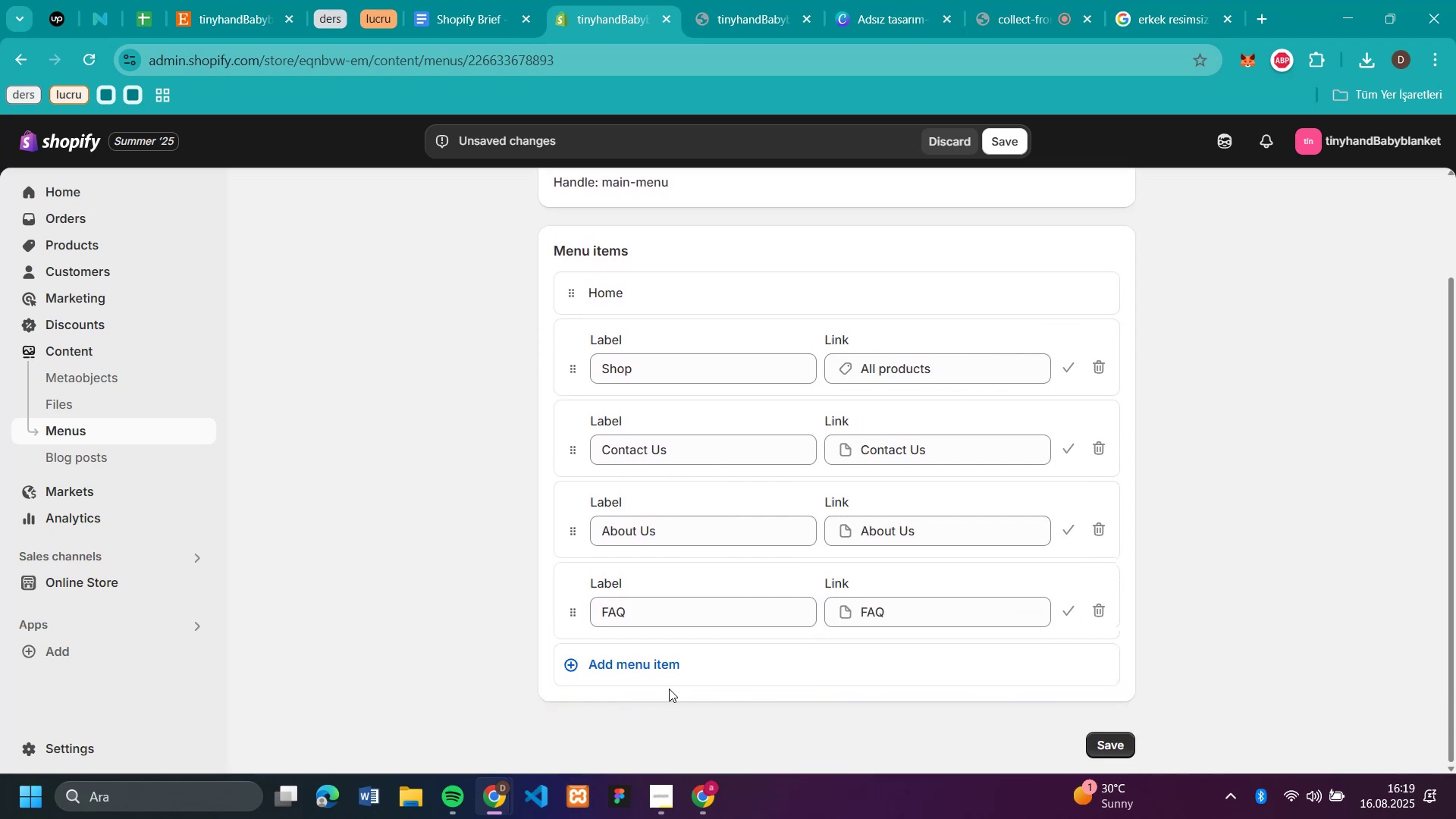 
left_click([667, 670])
 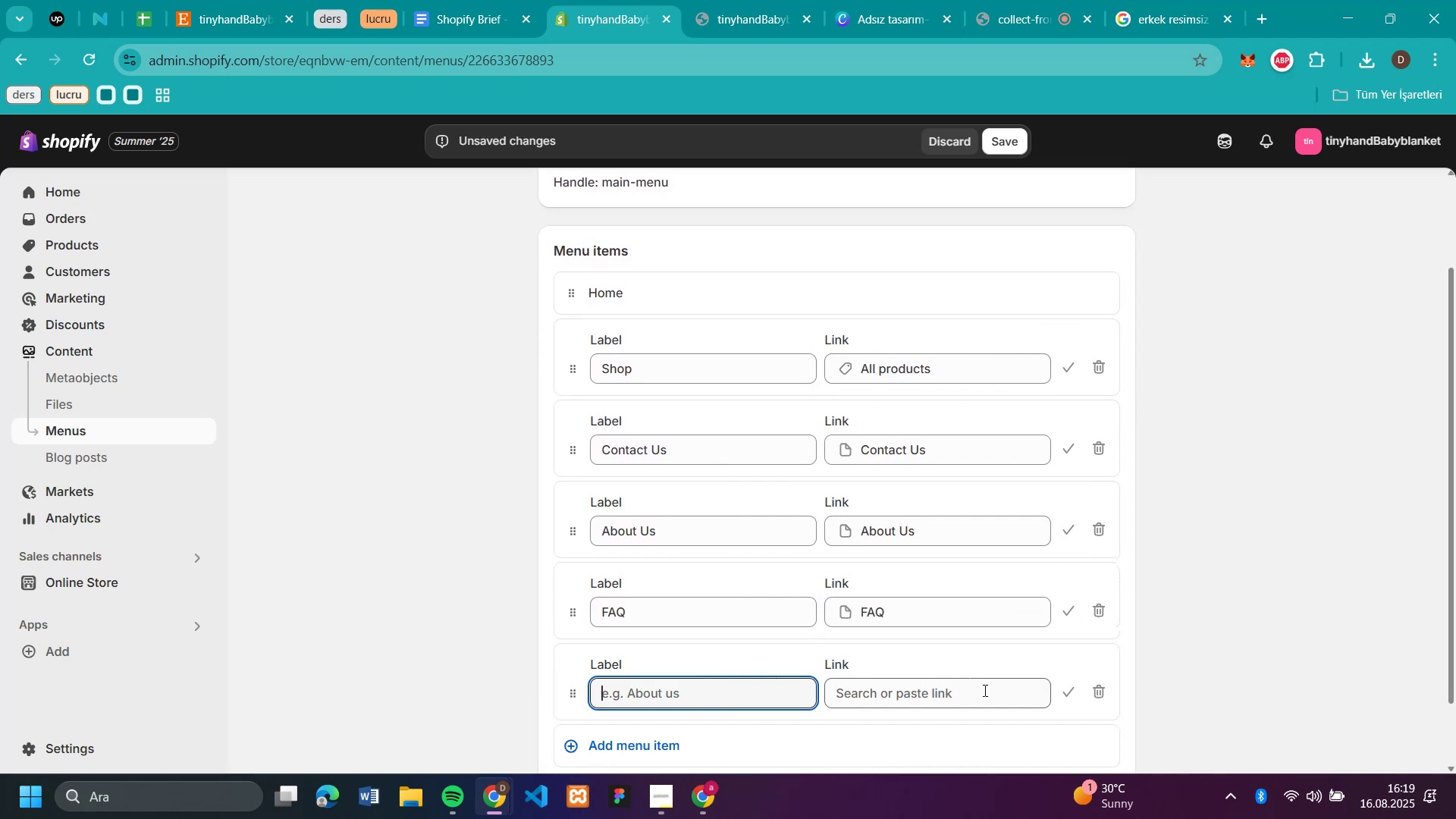 
left_click([981, 694])
 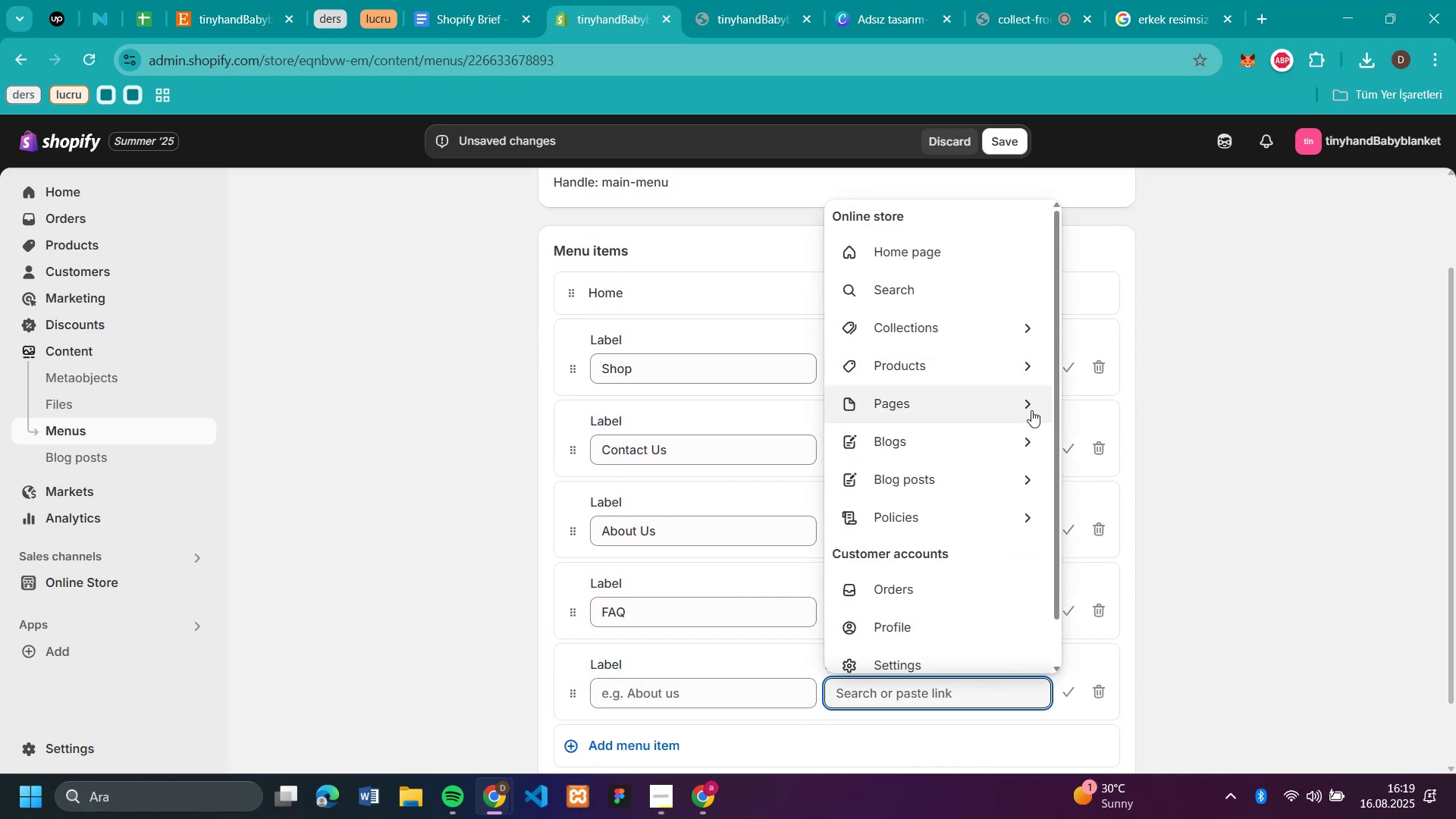 
left_click([1031, 410])
 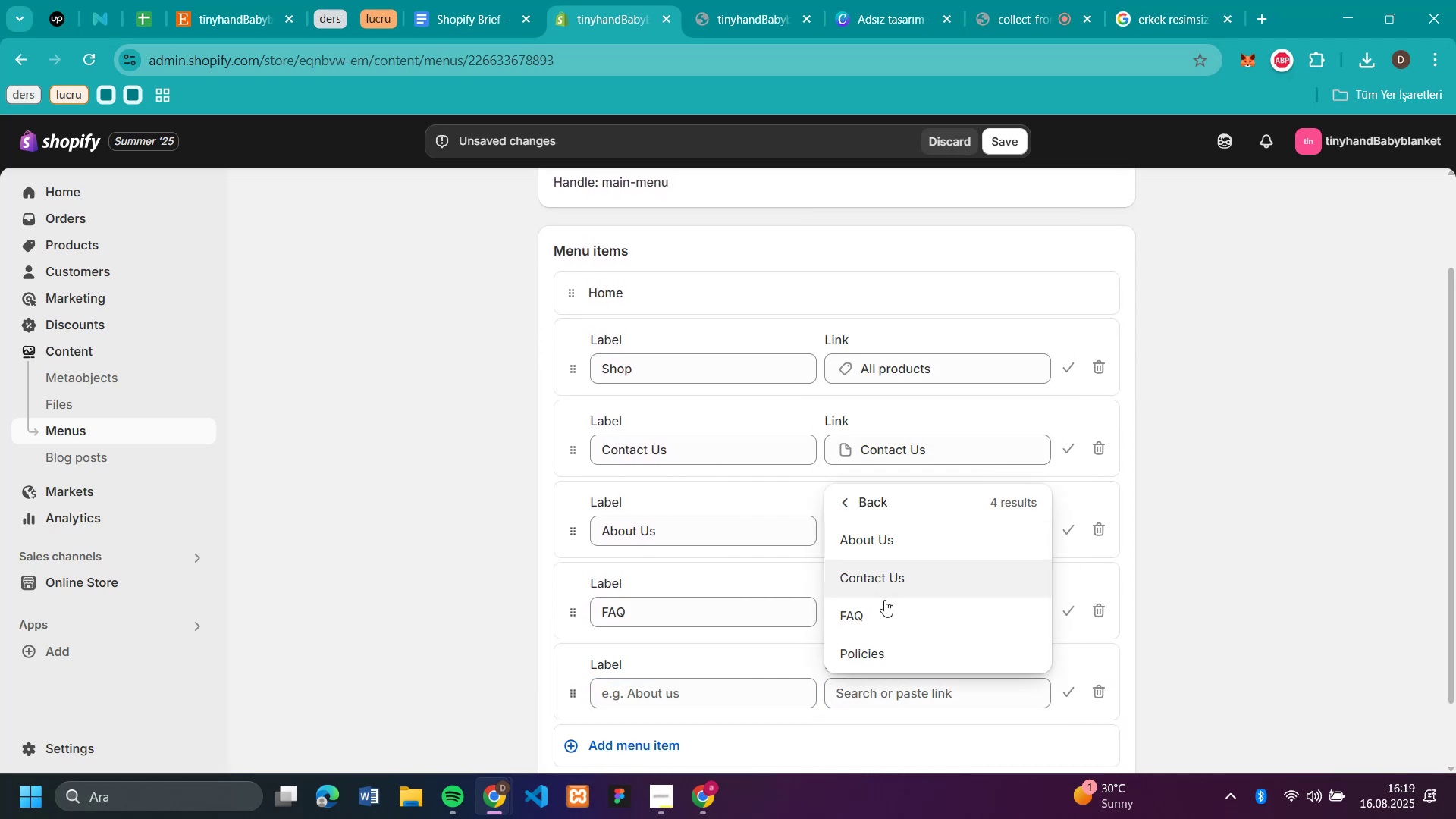 
left_click([865, 655])
 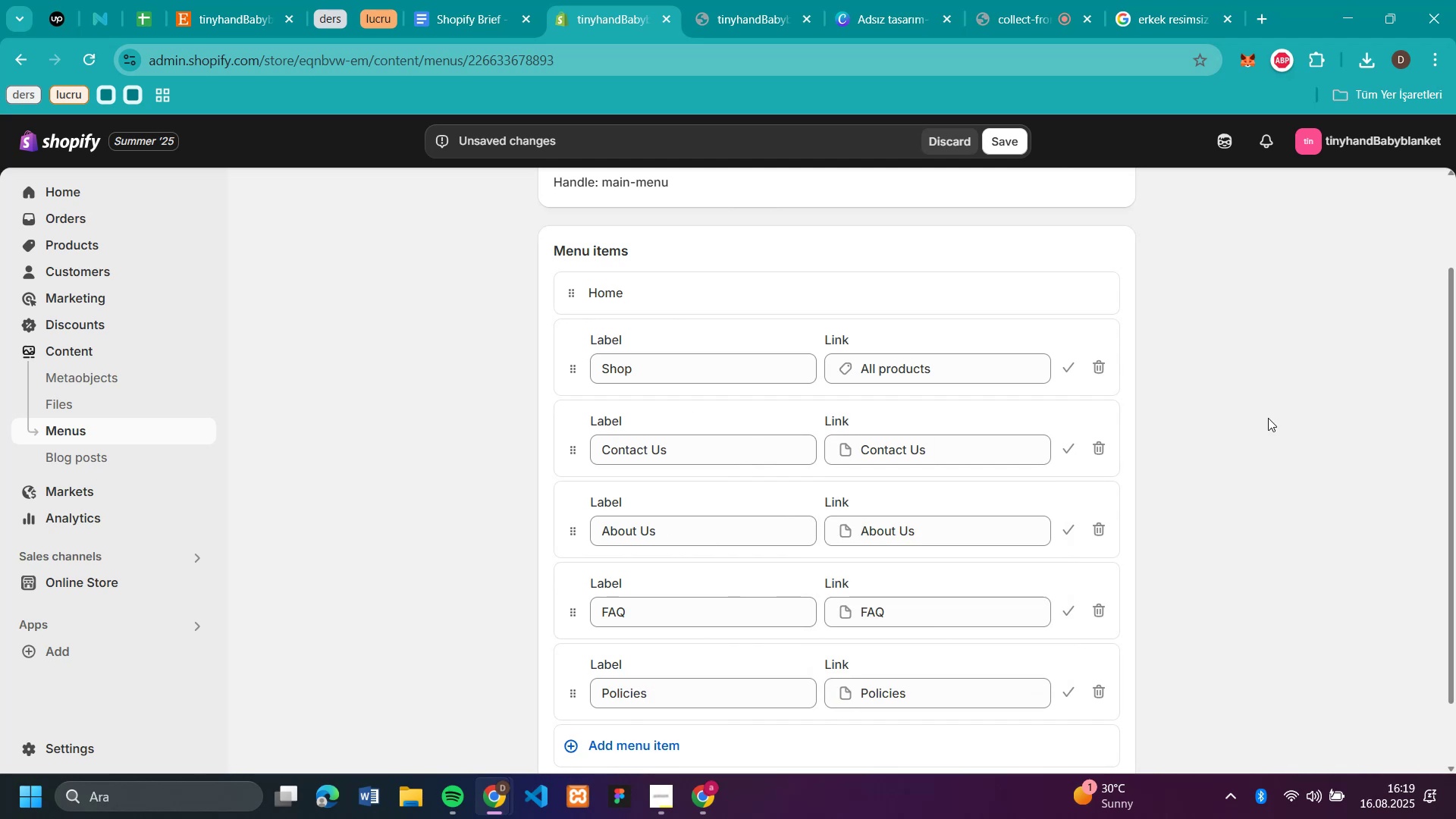 
scroll: coordinate [1268, 416], scroll_direction: down, amount: 4.0
 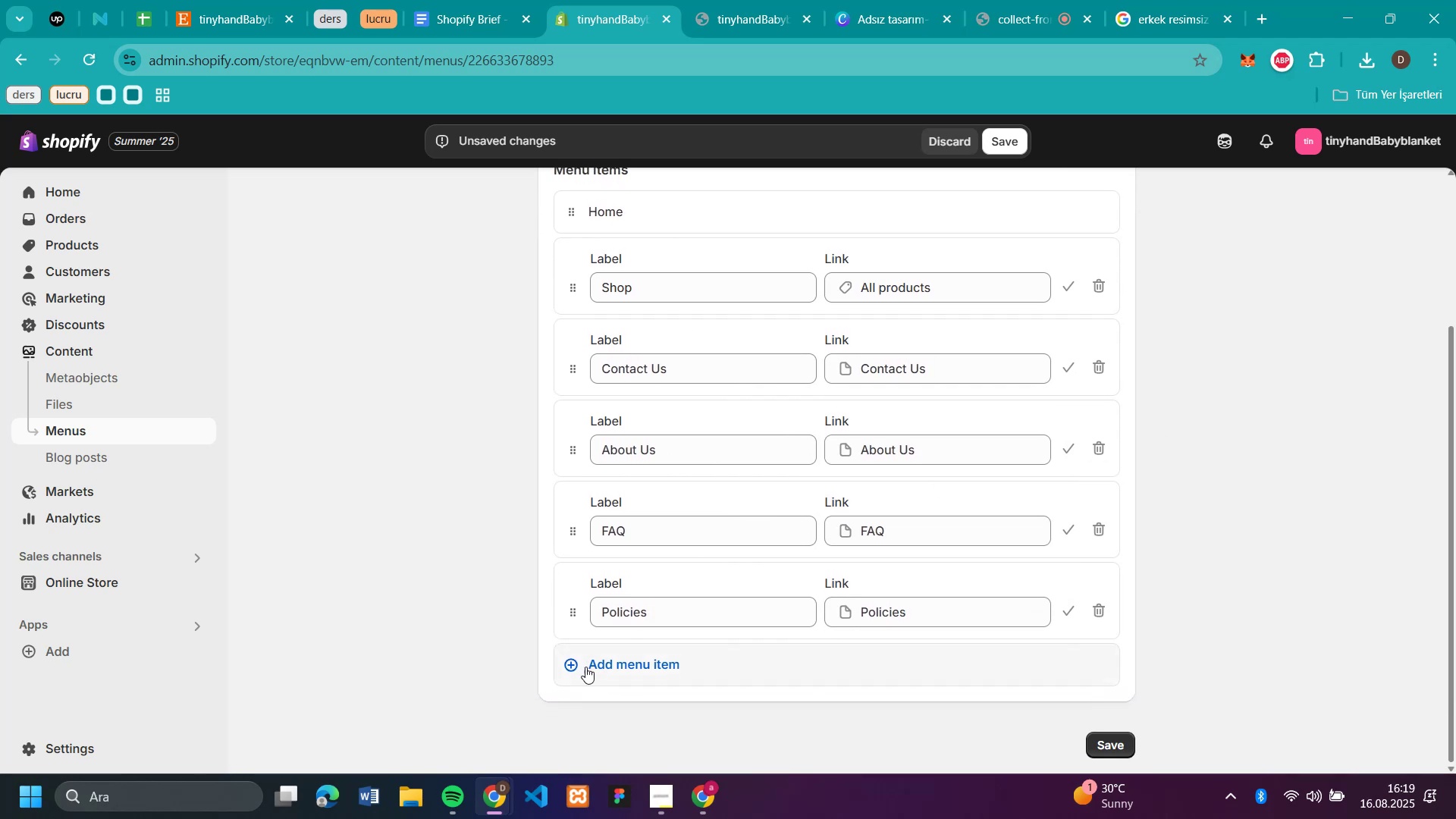 
left_click([599, 669])
 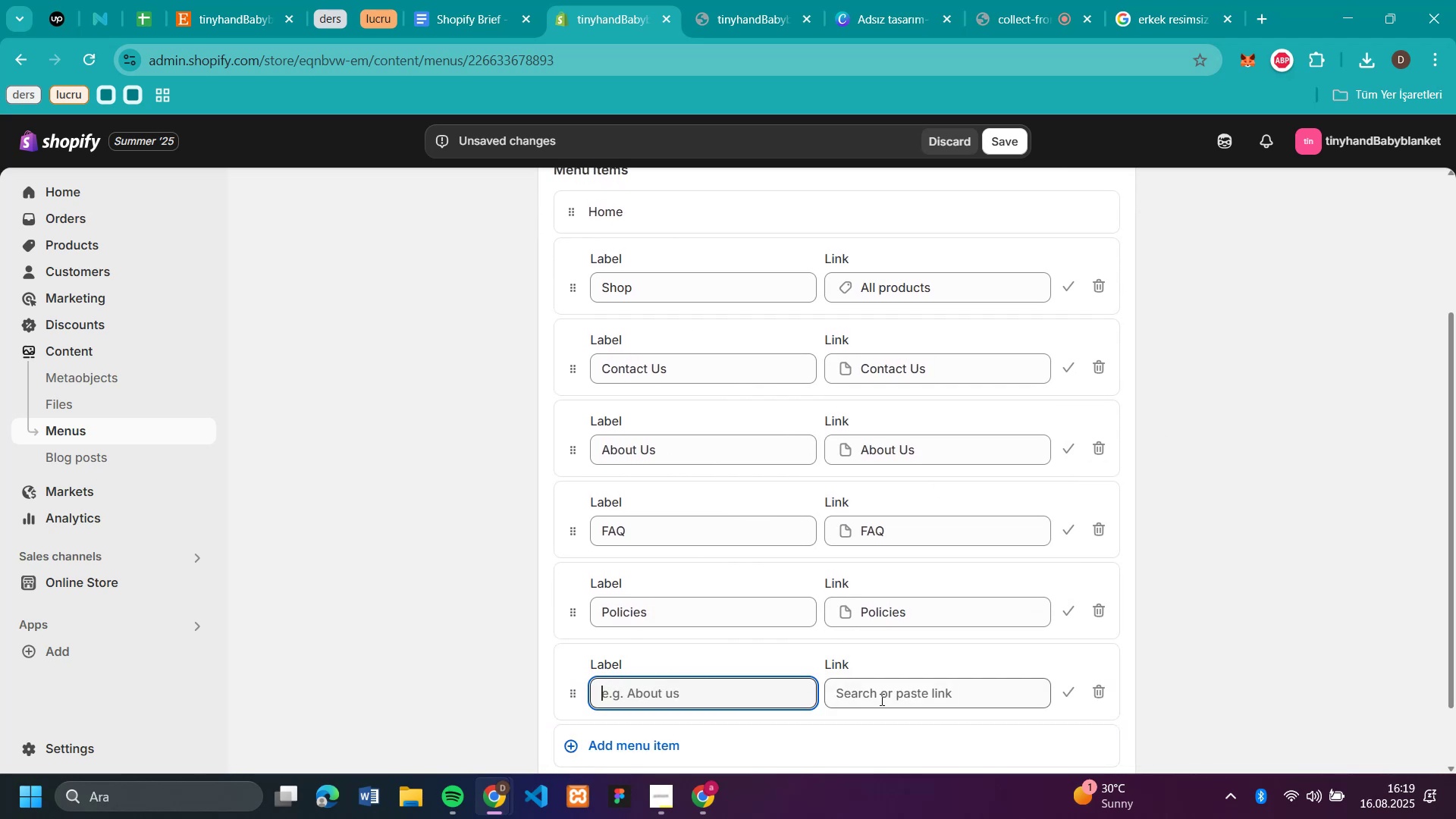 
left_click([882, 698])
 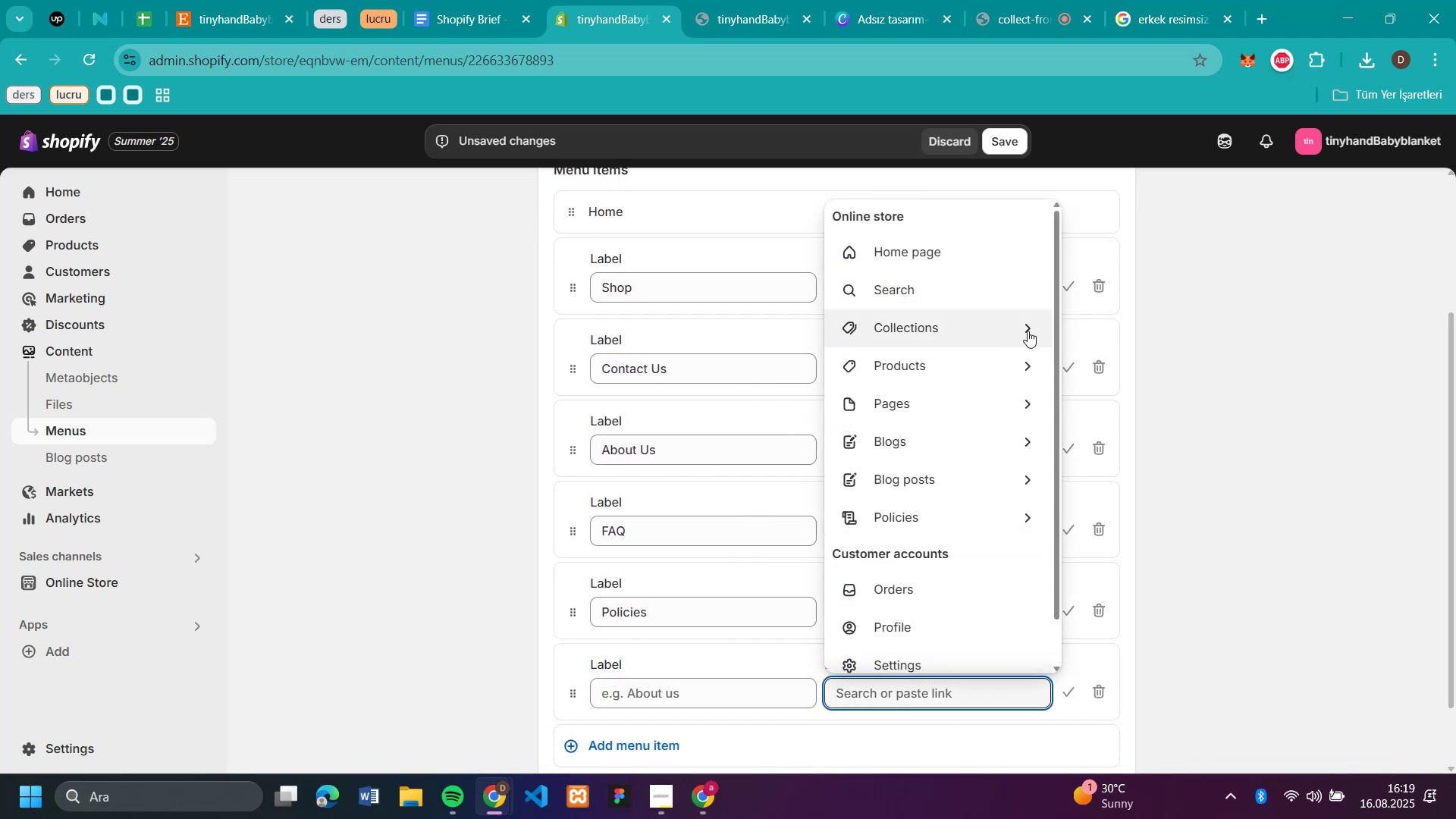 
left_click([1030, 328])
 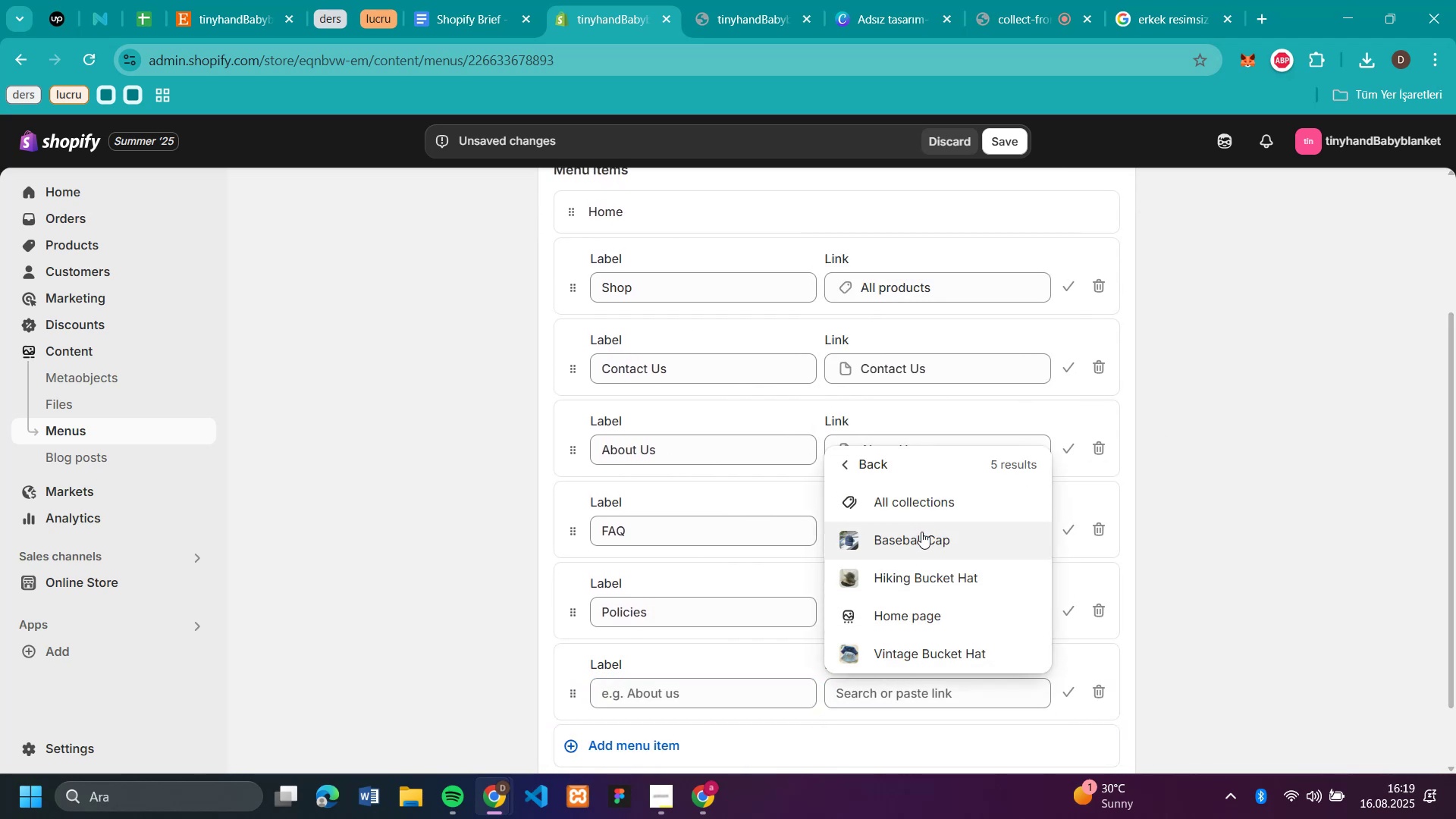 
left_click([921, 535])
 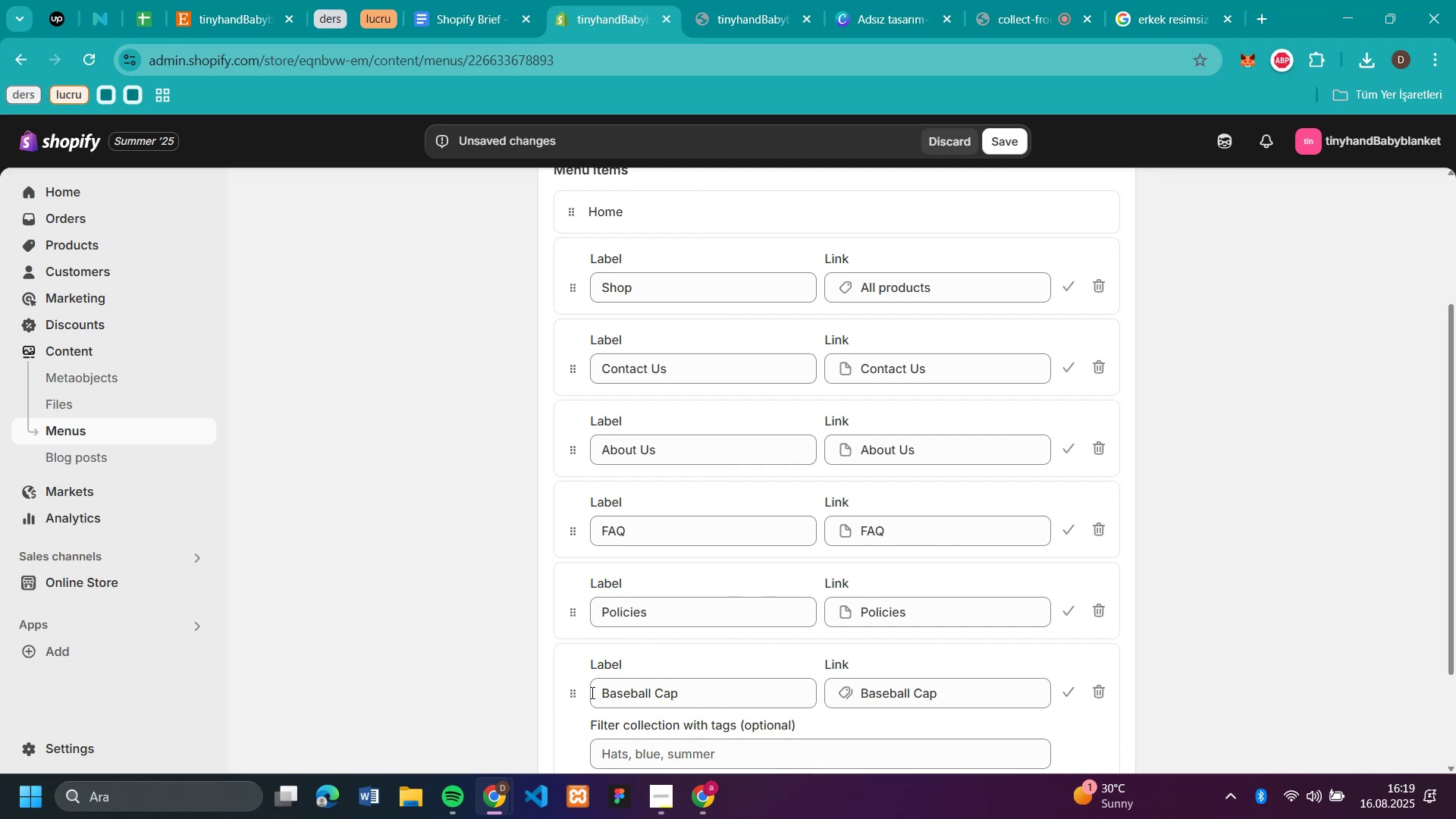 
left_click_drag(start_coordinate=[572, 698], to_coordinate=[647, 395])
 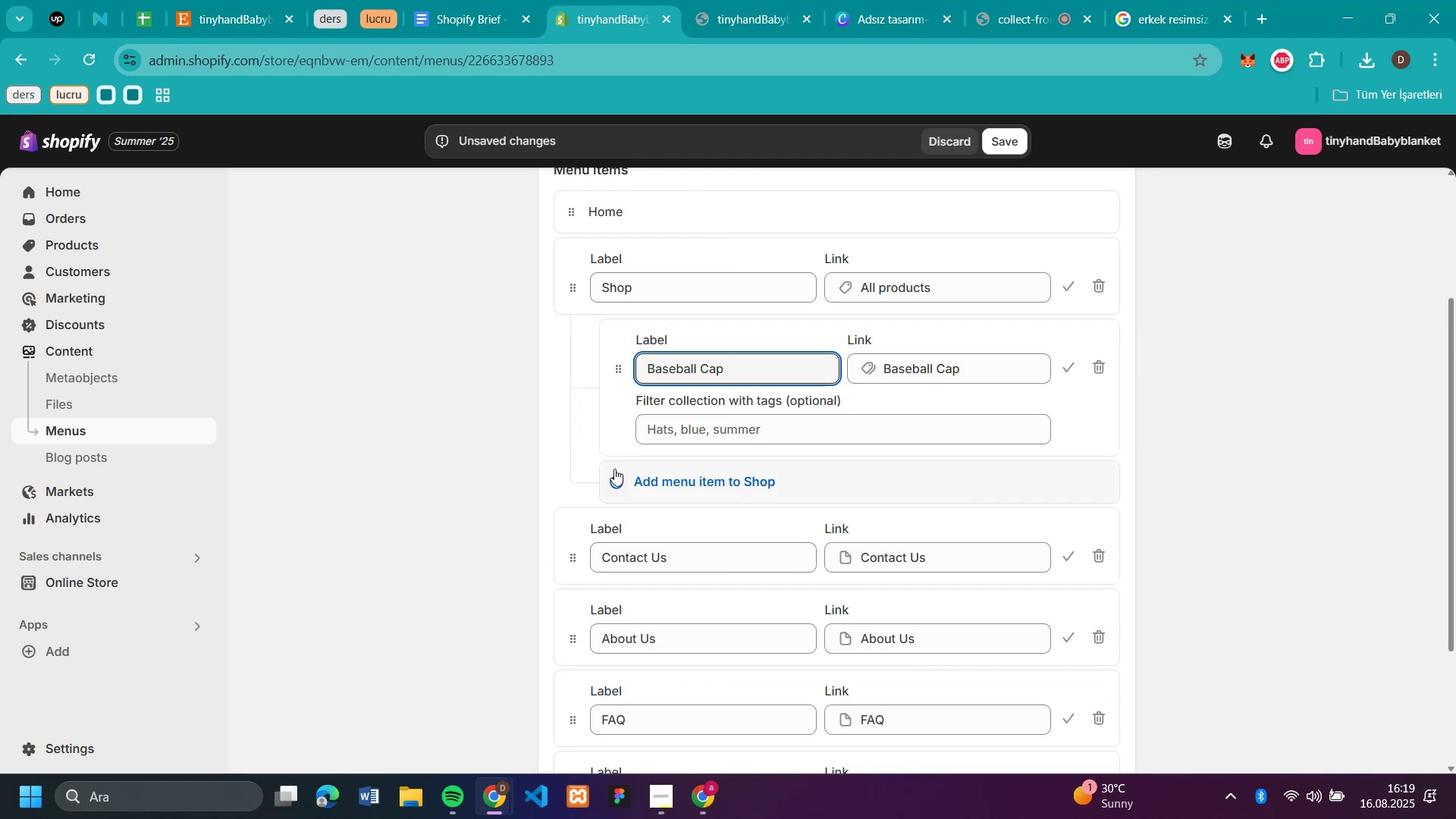 
left_click([610, 482])
 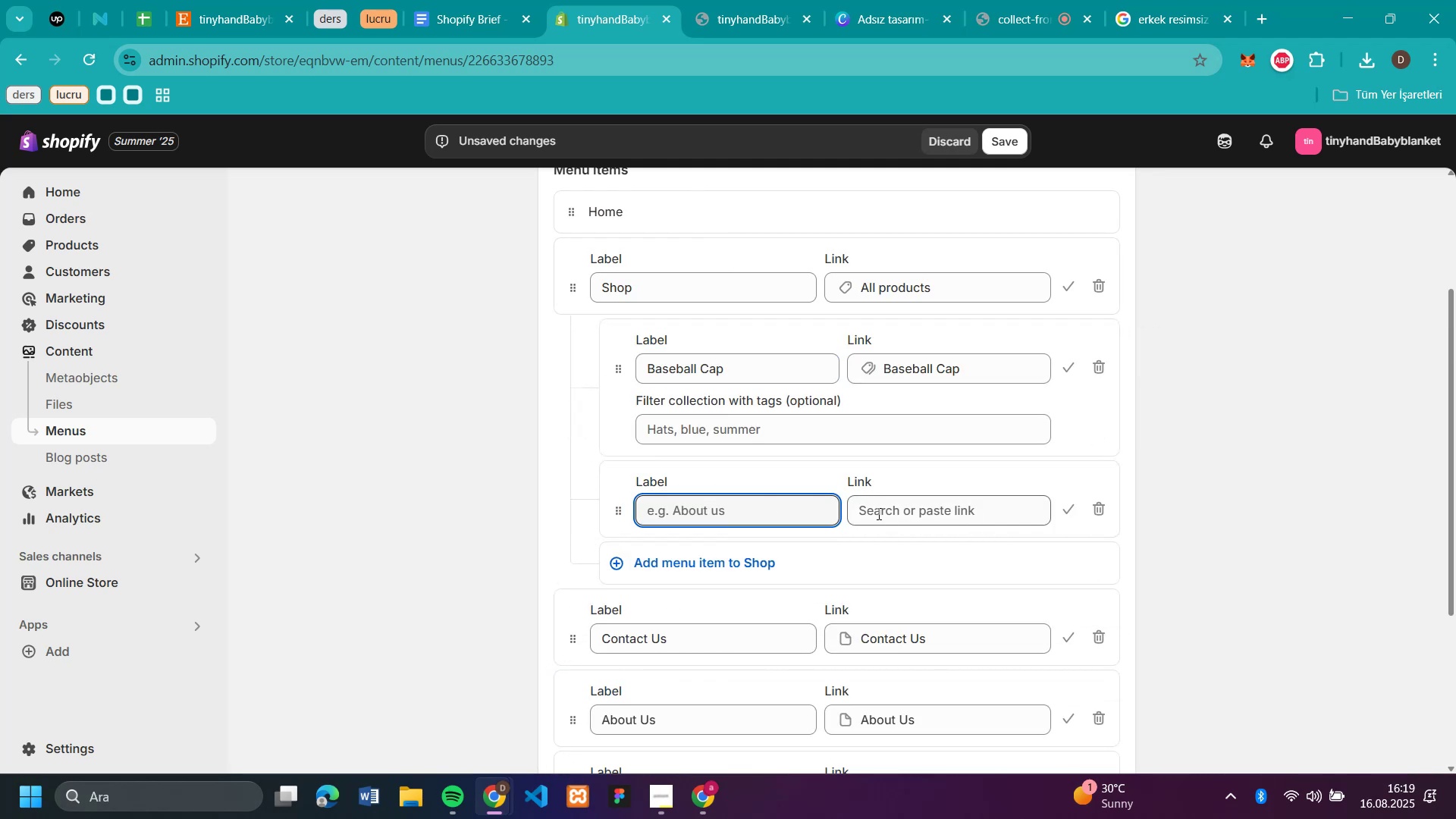 
left_click([879, 513])
 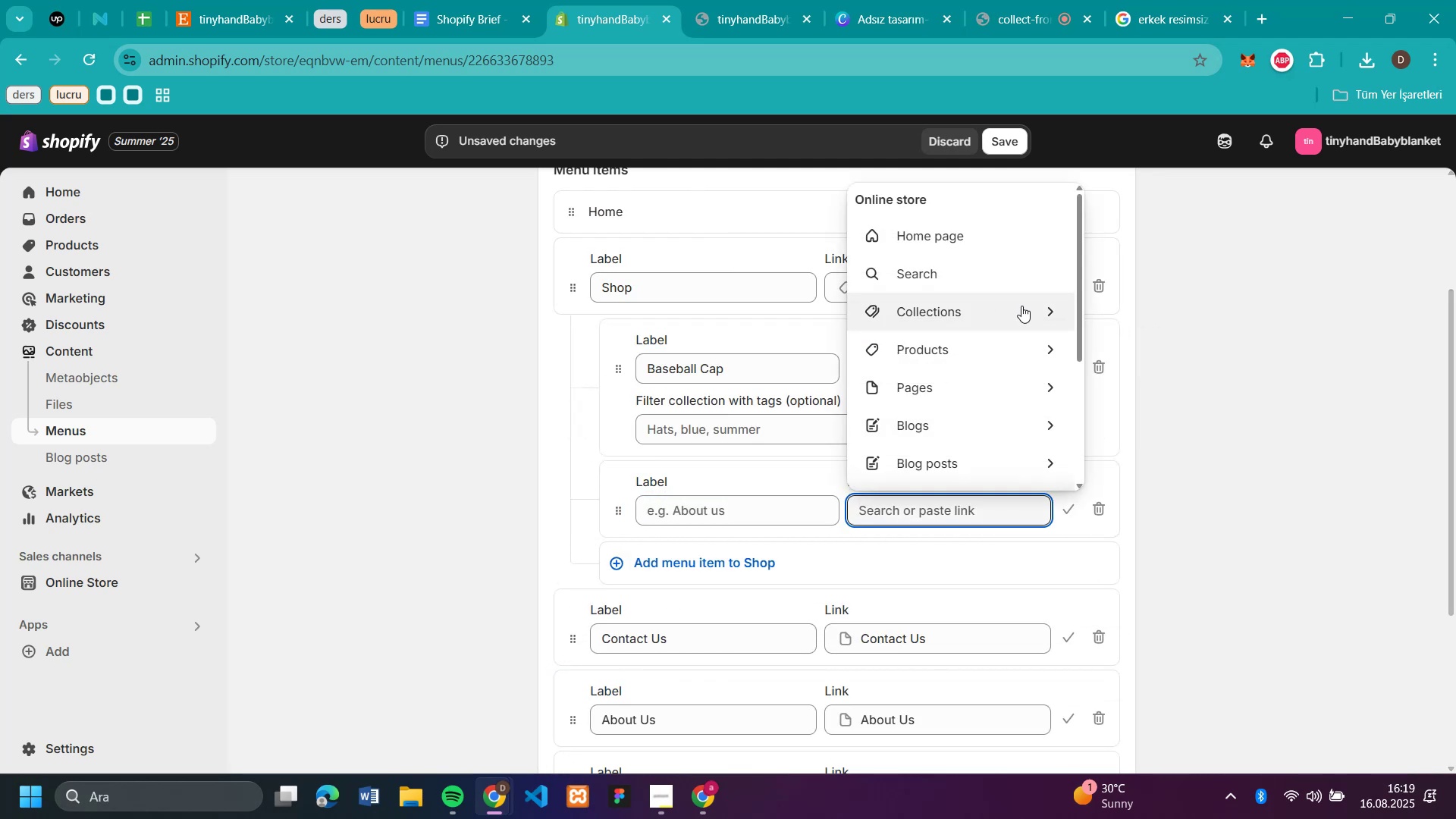 
left_click([1029, 305])
 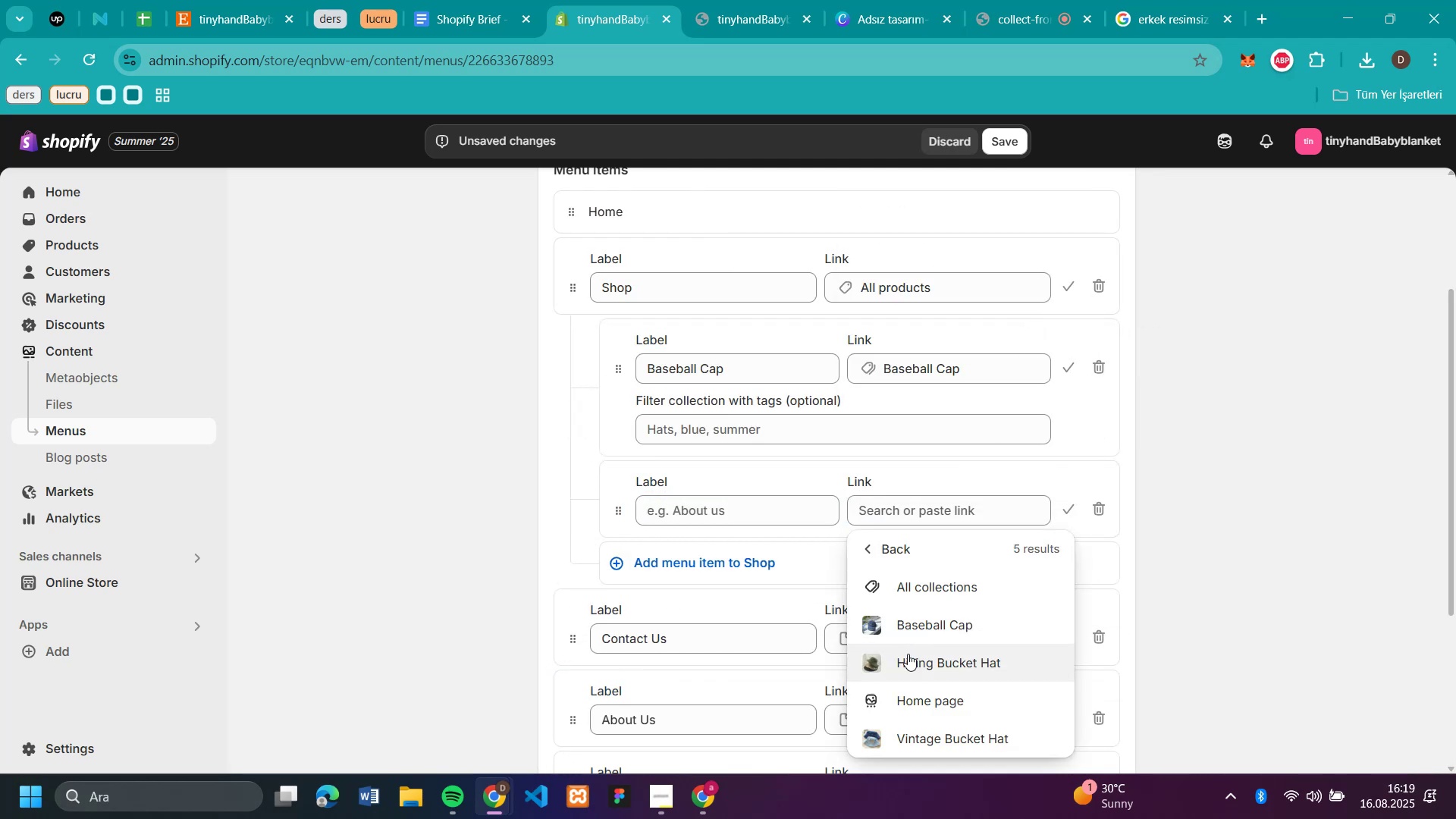 
left_click([908, 654])
 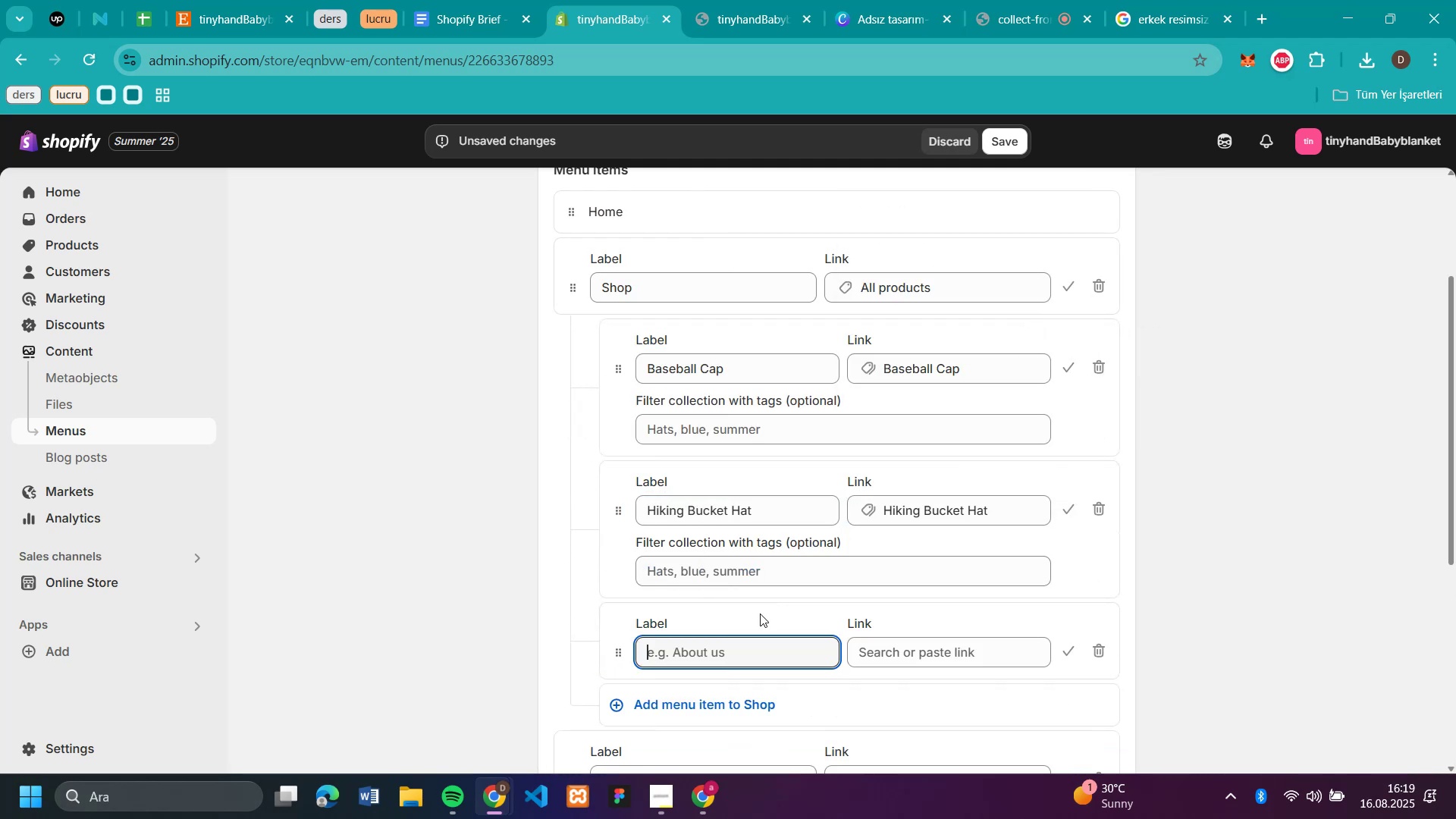 
left_click([925, 646])
 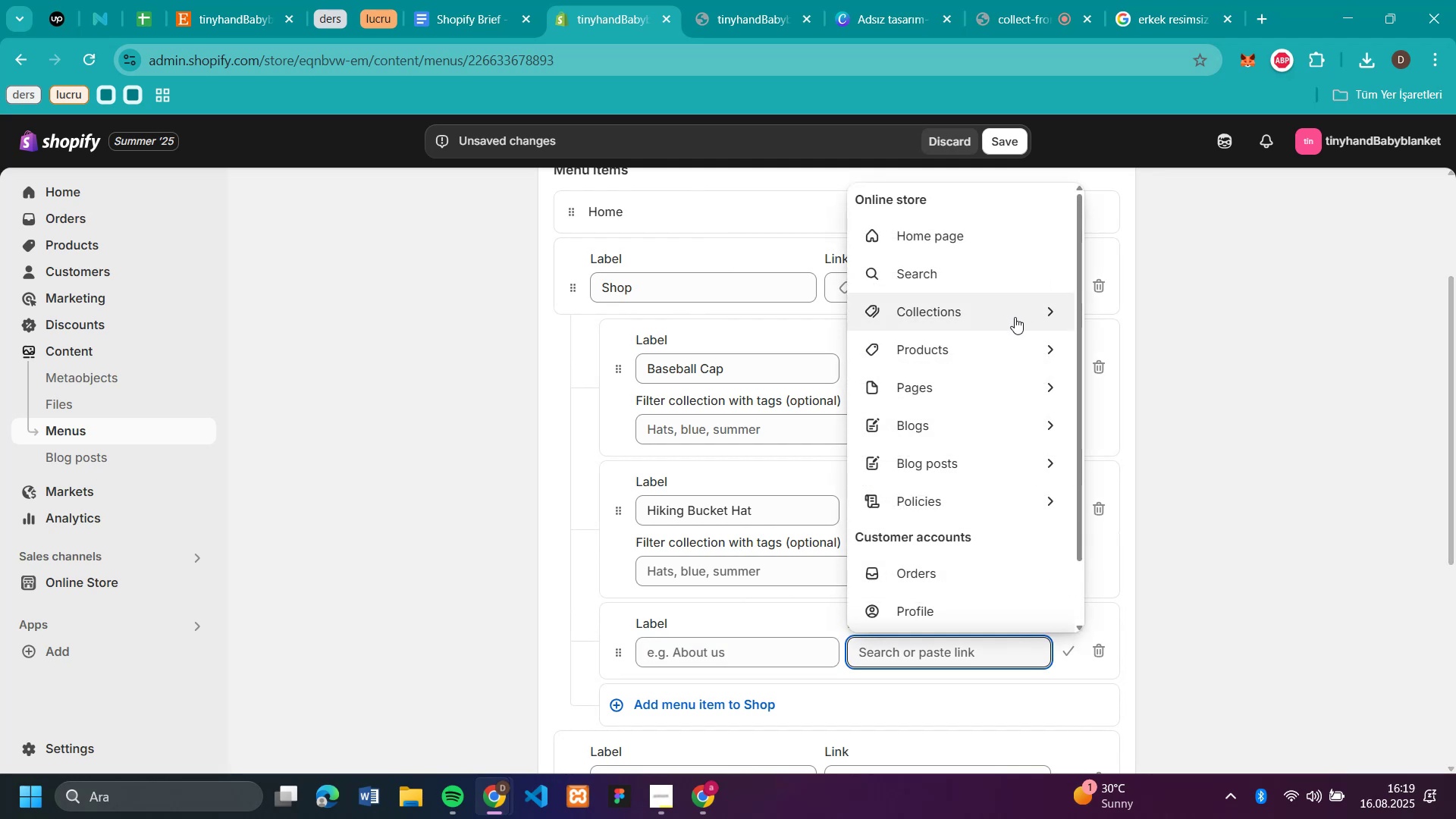 
left_click([1015, 318])
 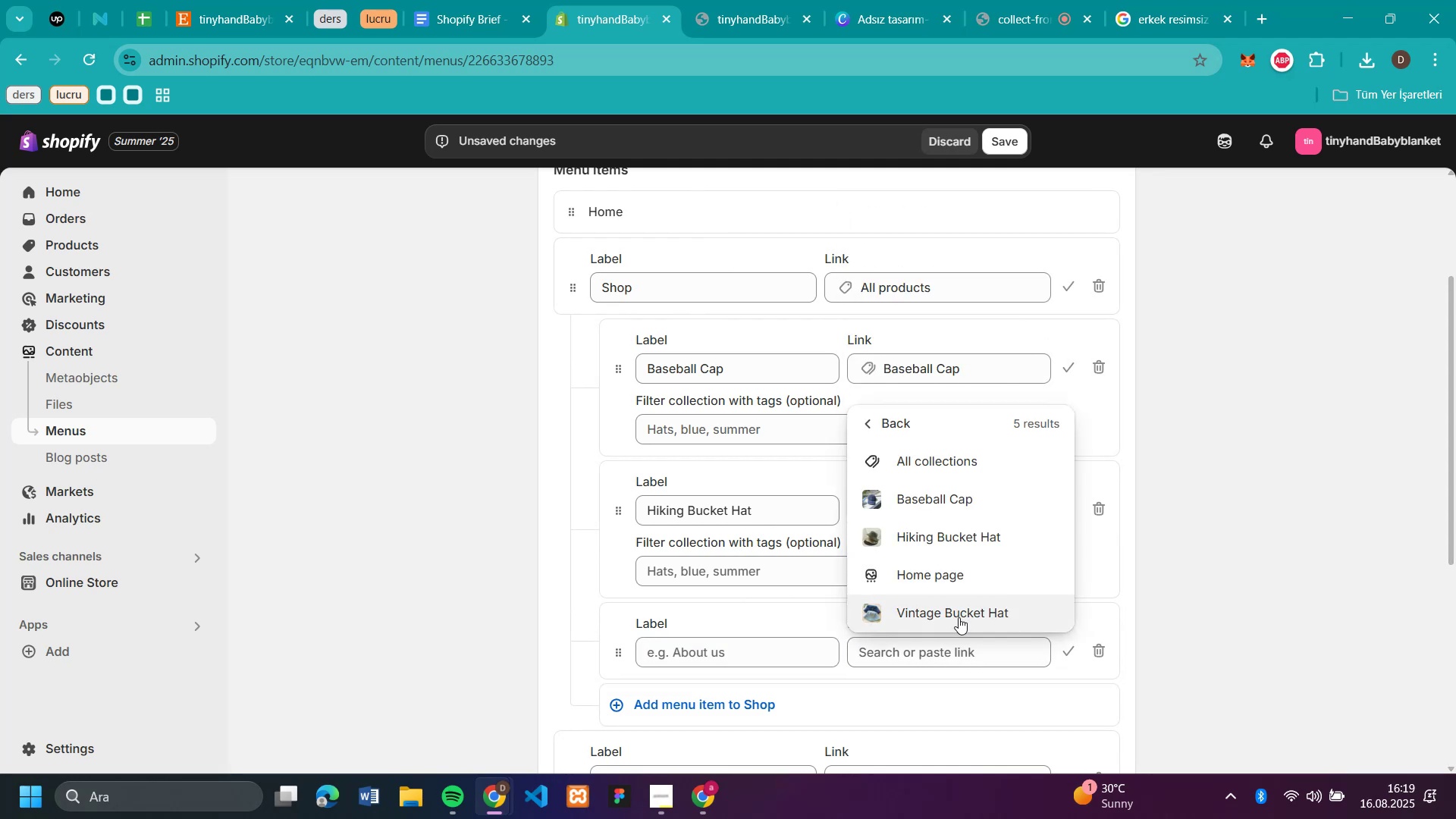 
left_click([959, 617])
 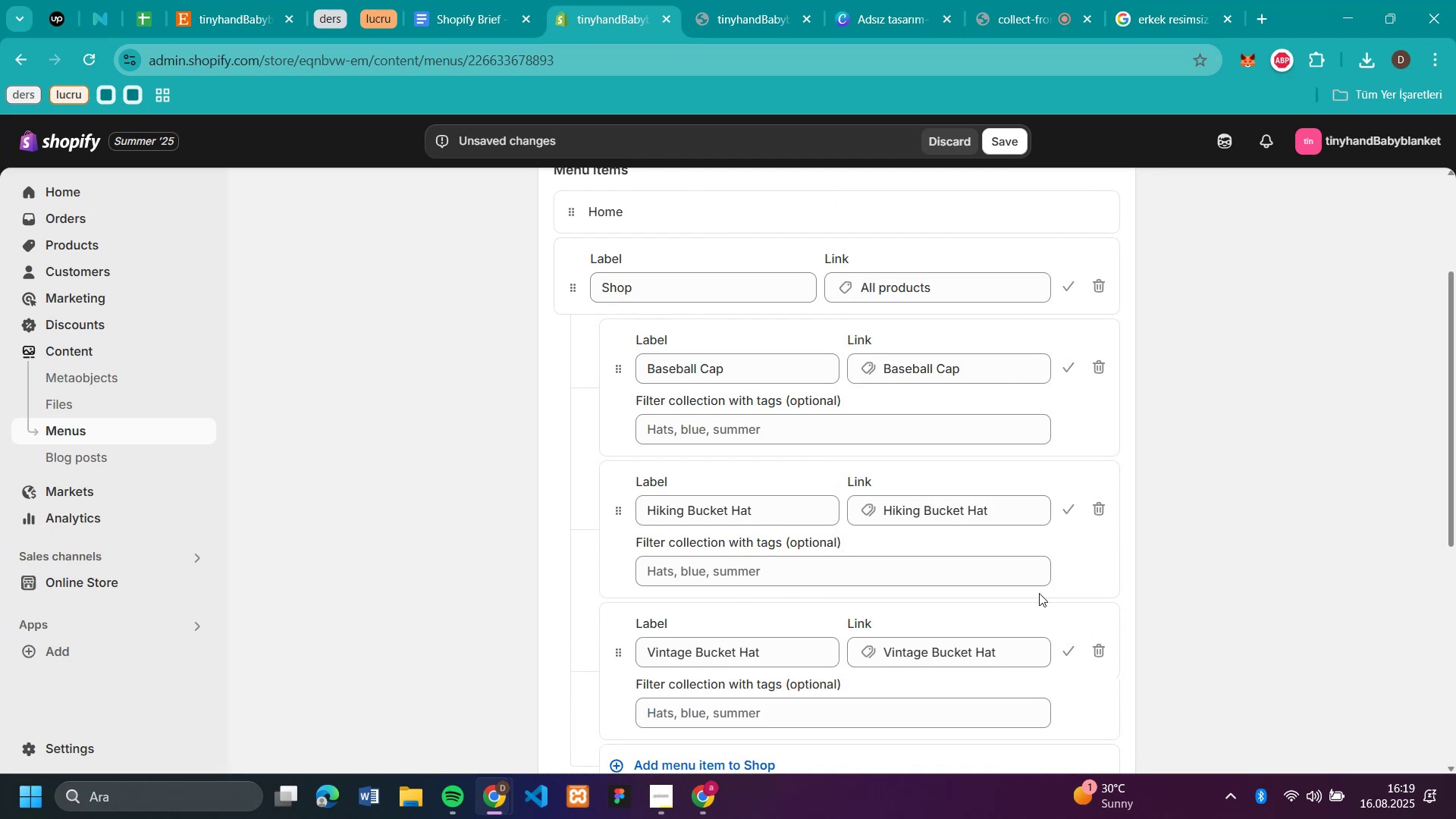 
left_click([1293, 506])
 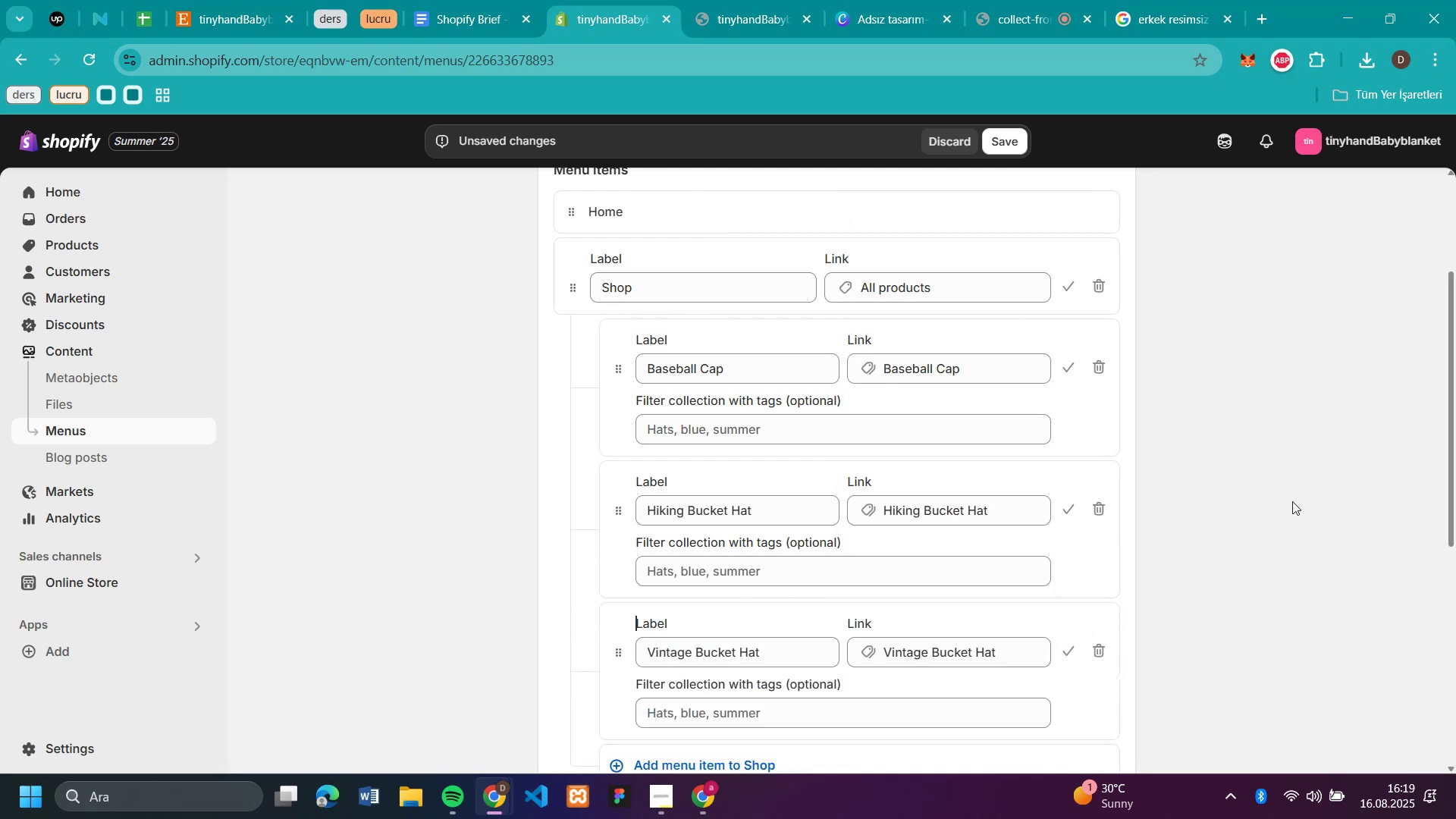 
scroll: coordinate [1276, 472], scroll_direction: down, amount: 9.0
 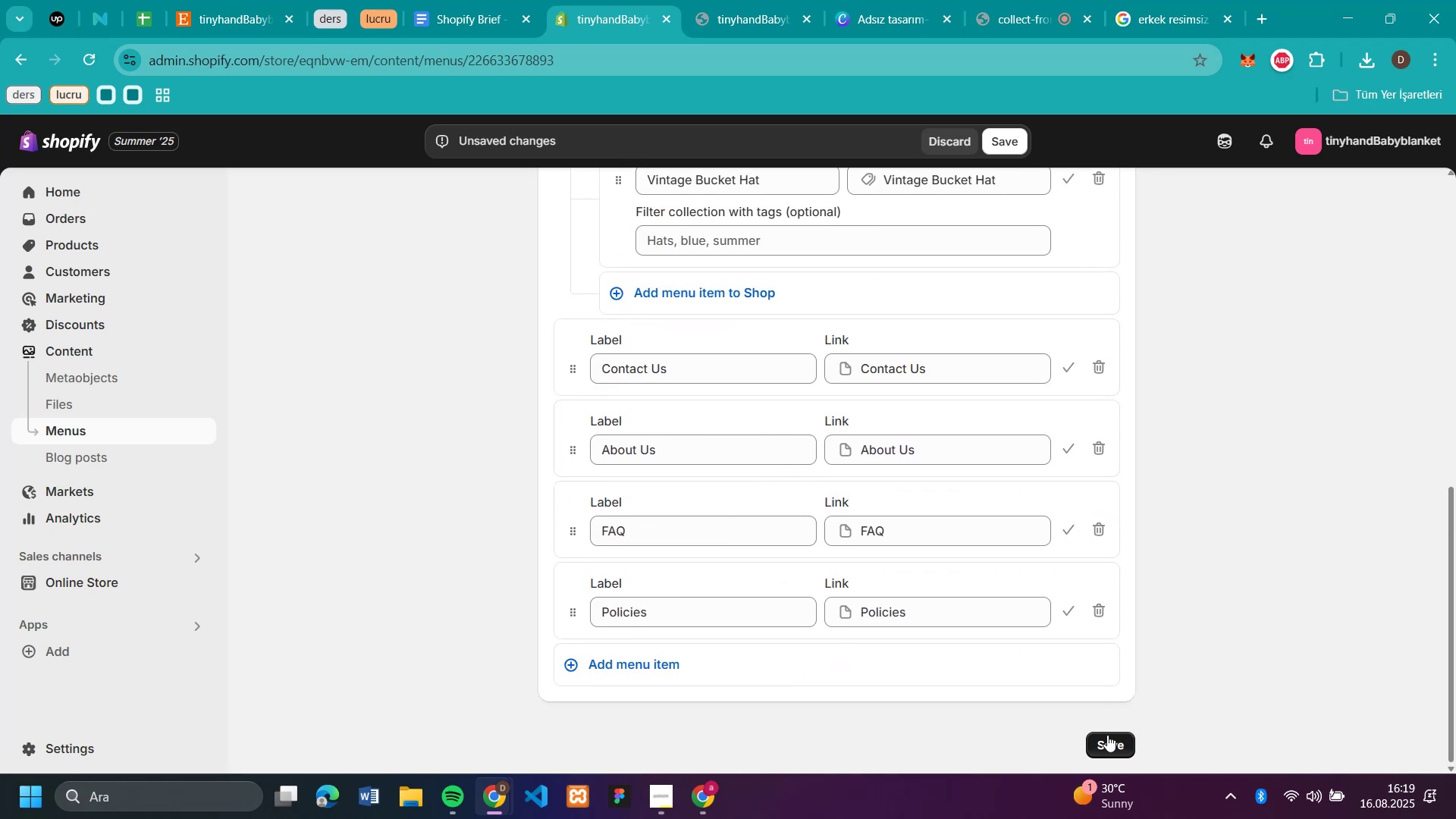 
left_click([1108, 736])
 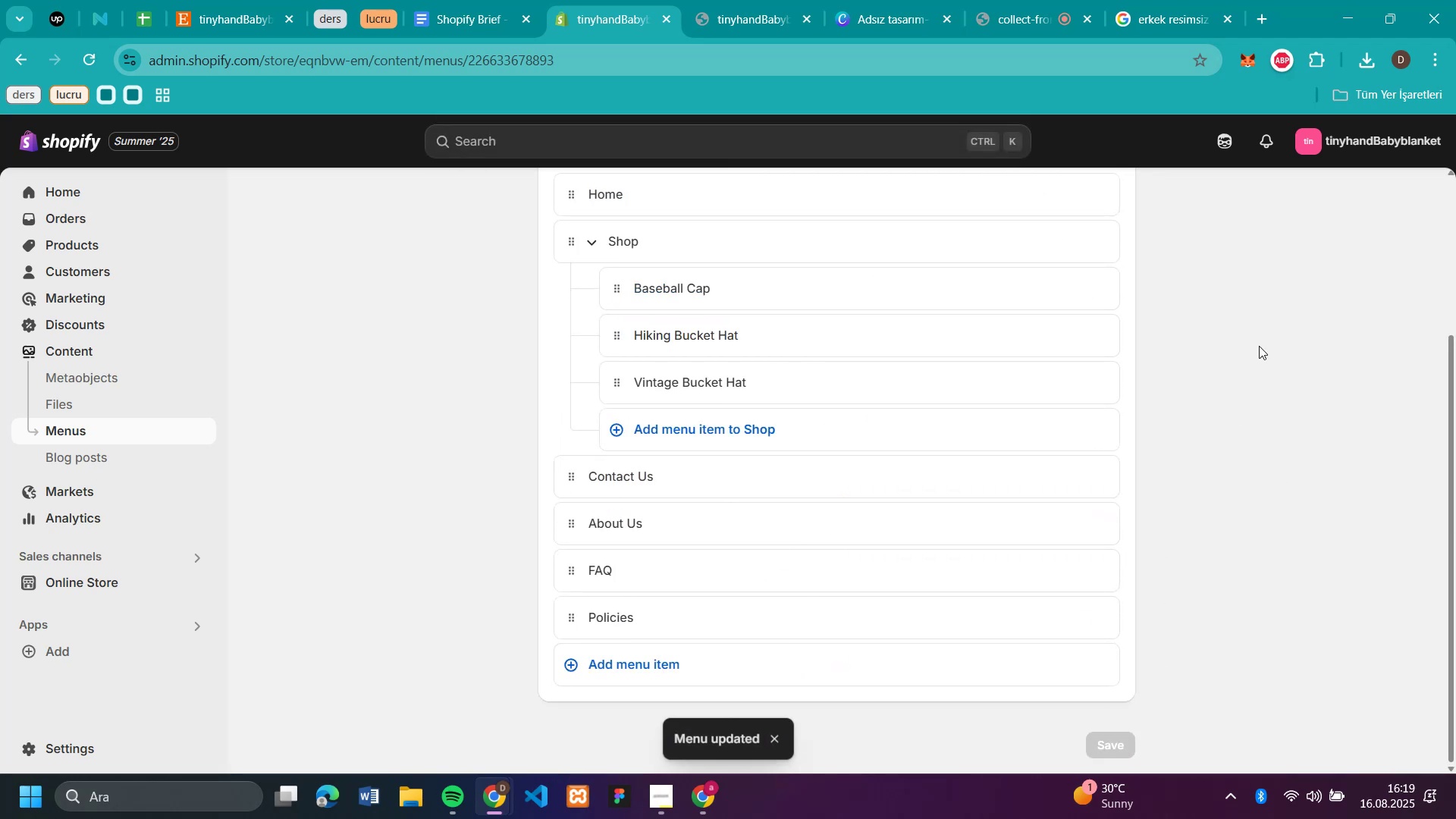 
scroll: coordinate [1259, 346], scroll_direction: up, amount: 7.0
 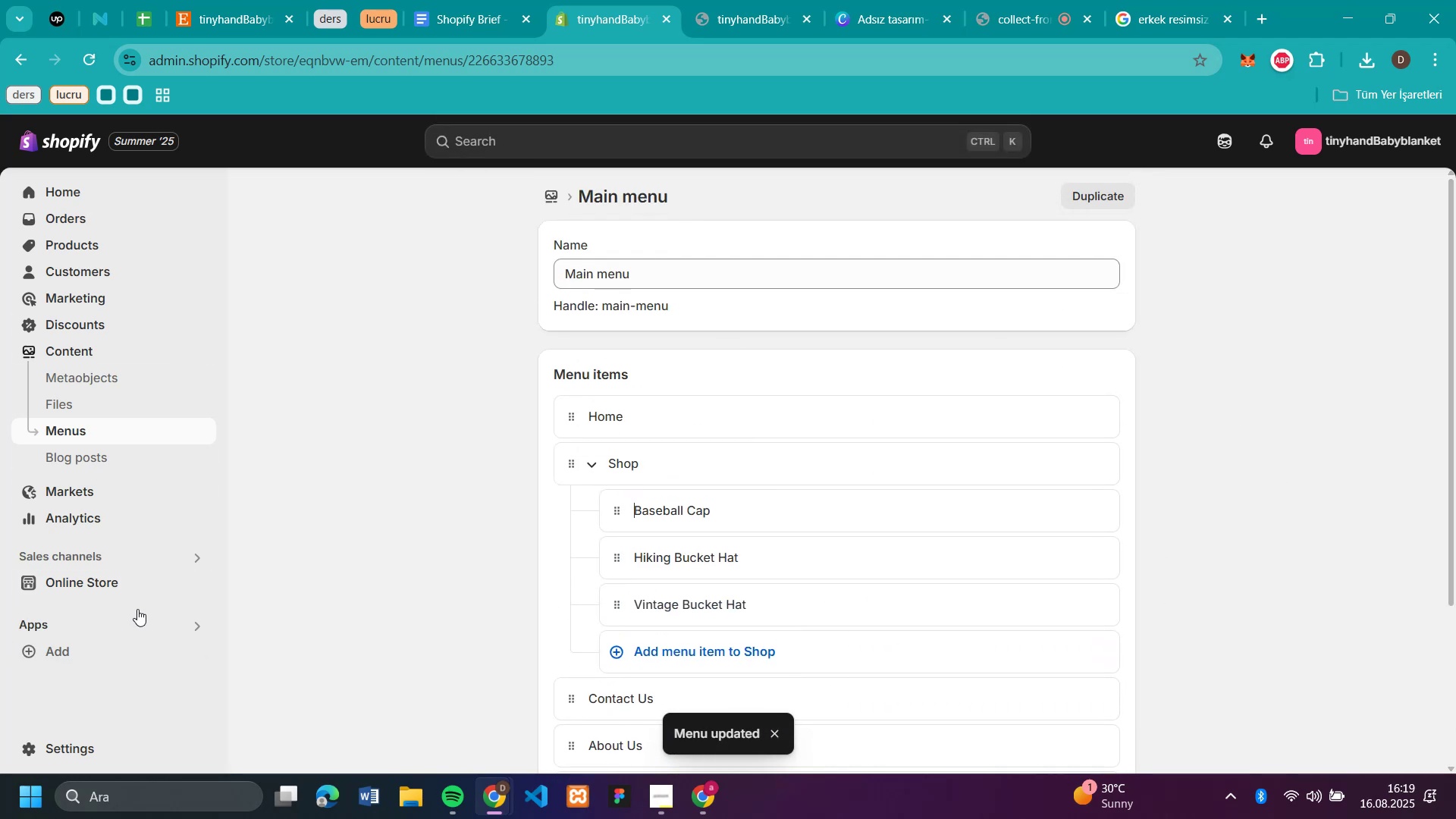 
left_click([102, 578])
 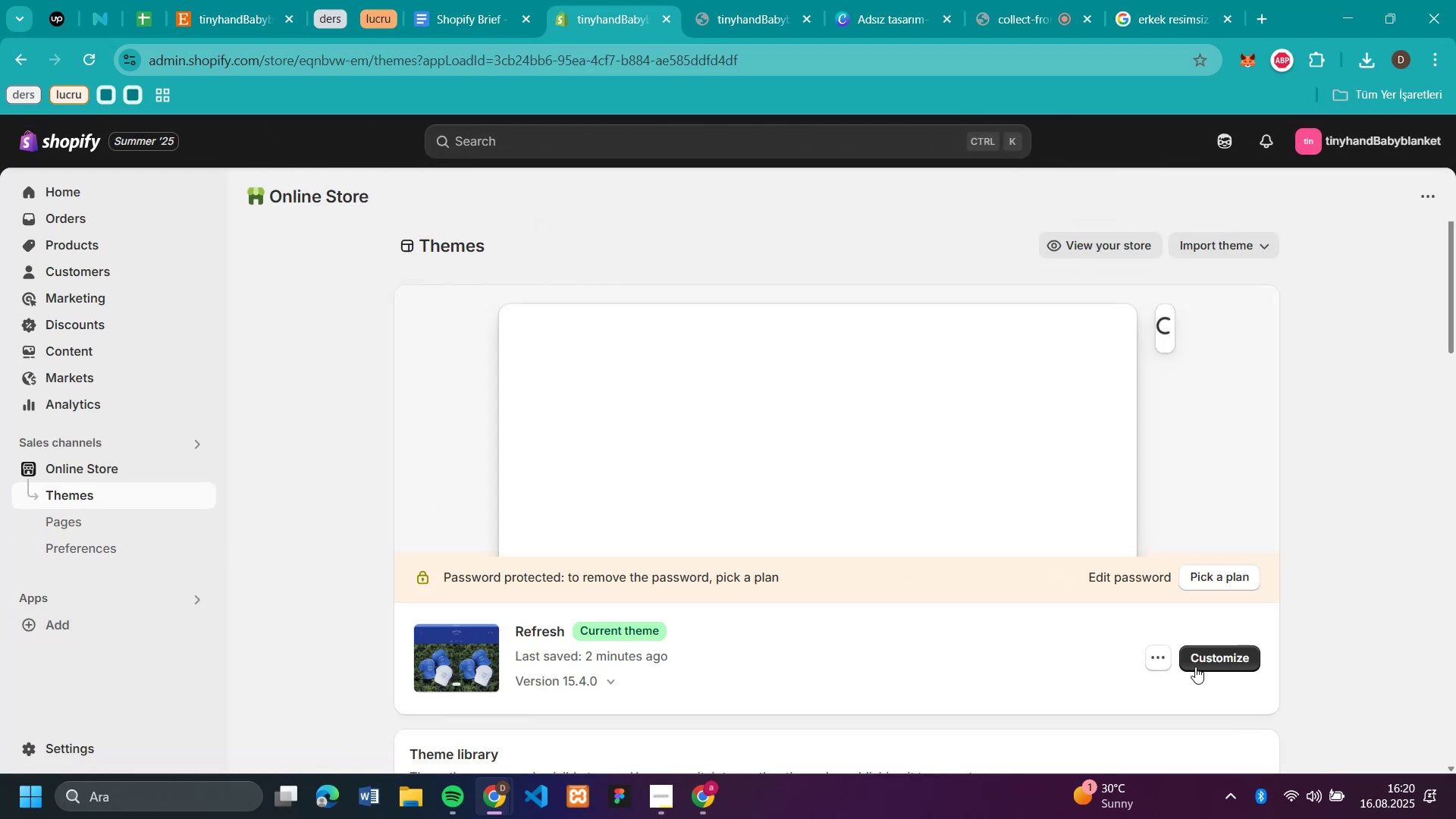 
wait(5.92)
 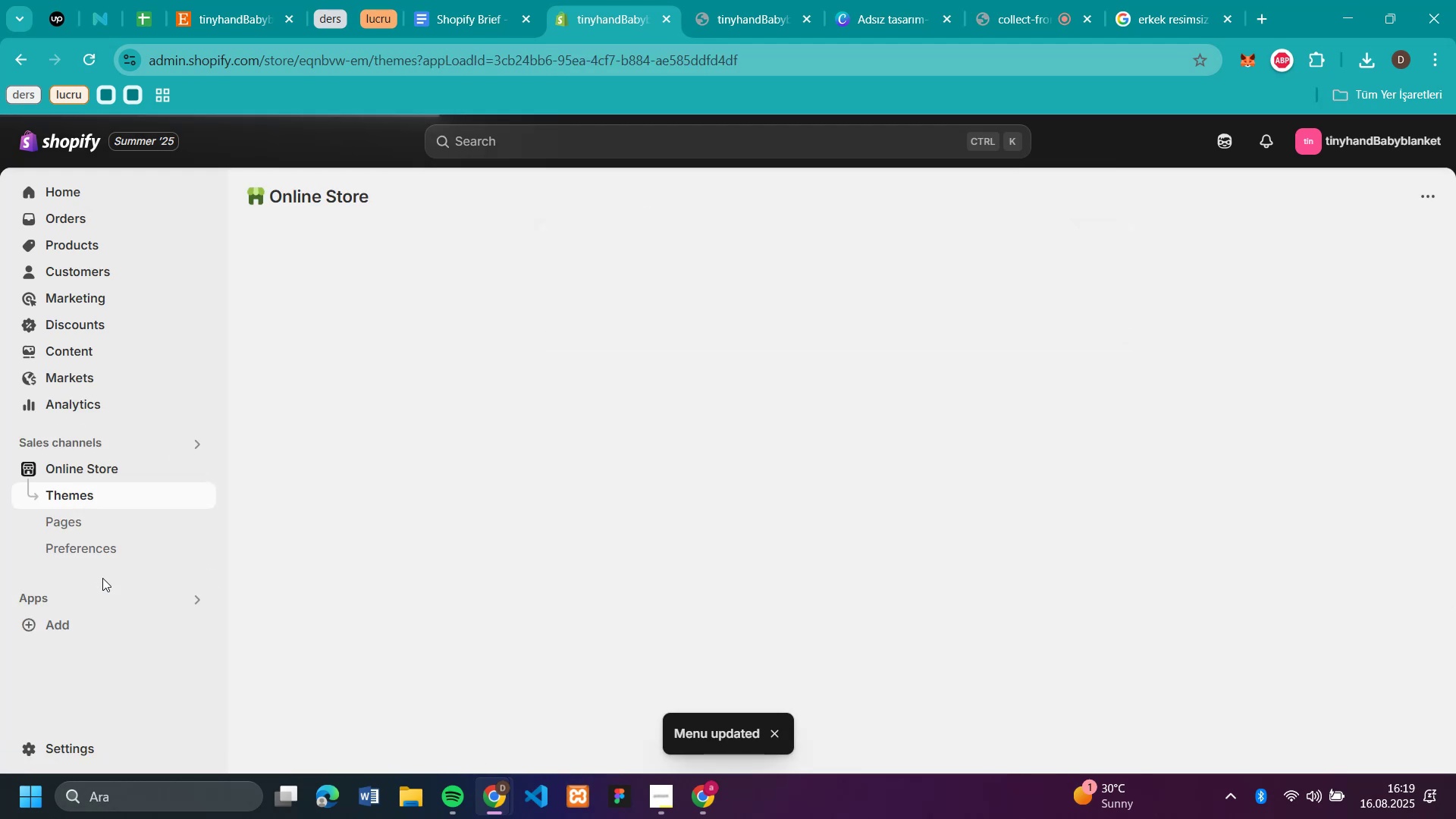 
left_click([1203, 658])
 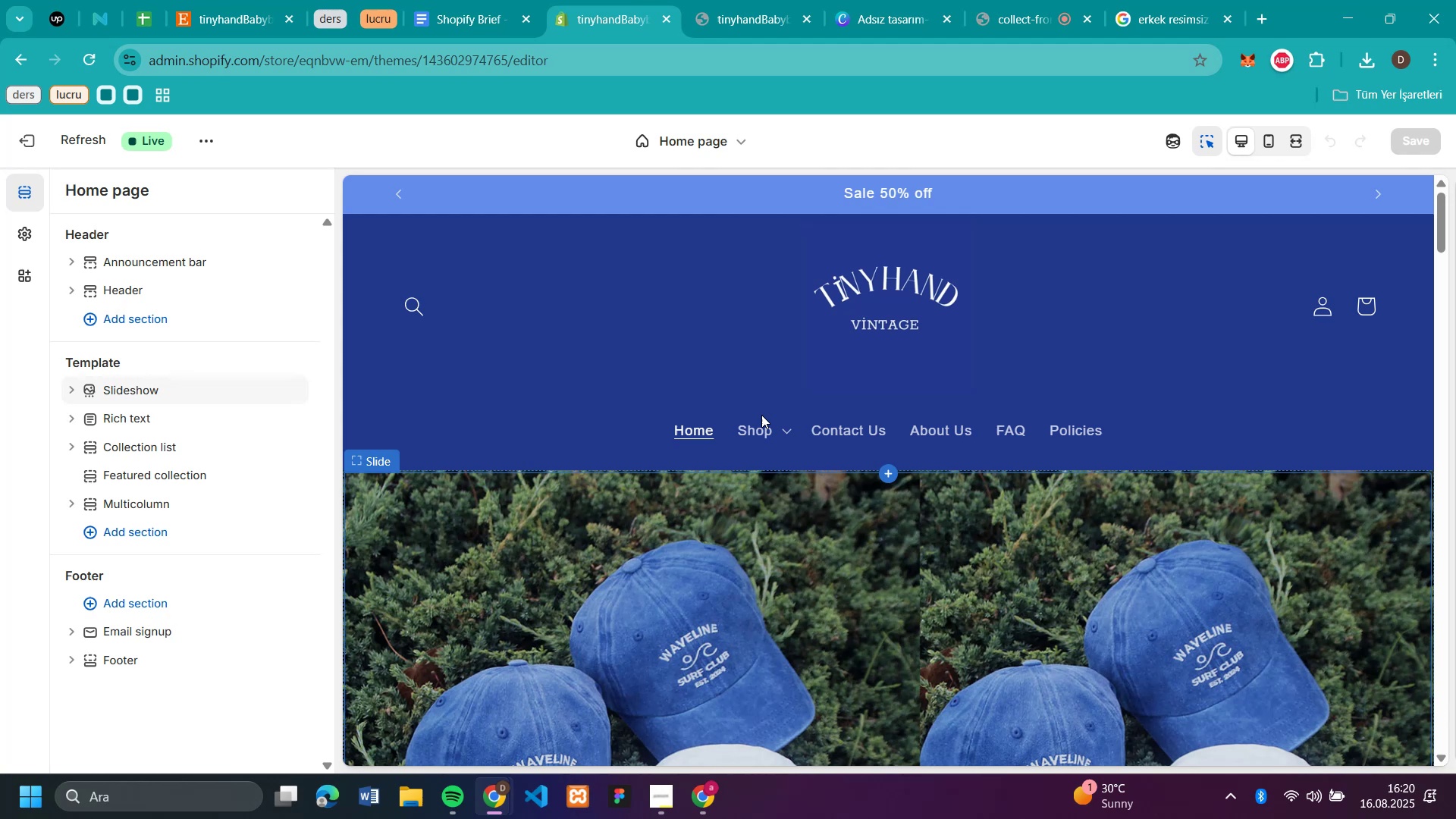 
wait(5.32)
 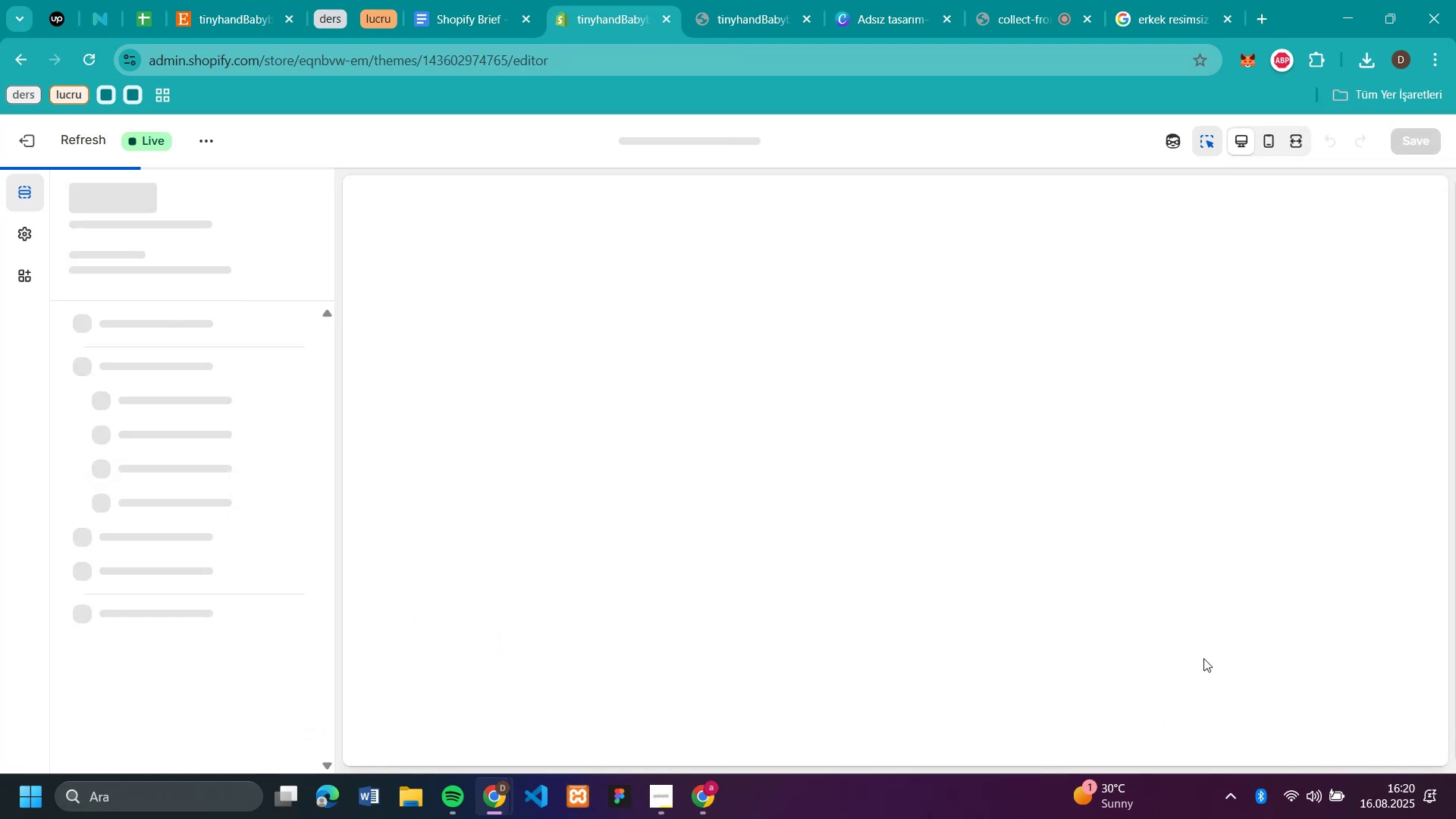 
scroll: coordinate [947, 627], scroll_direction: down, amount: 52.0
 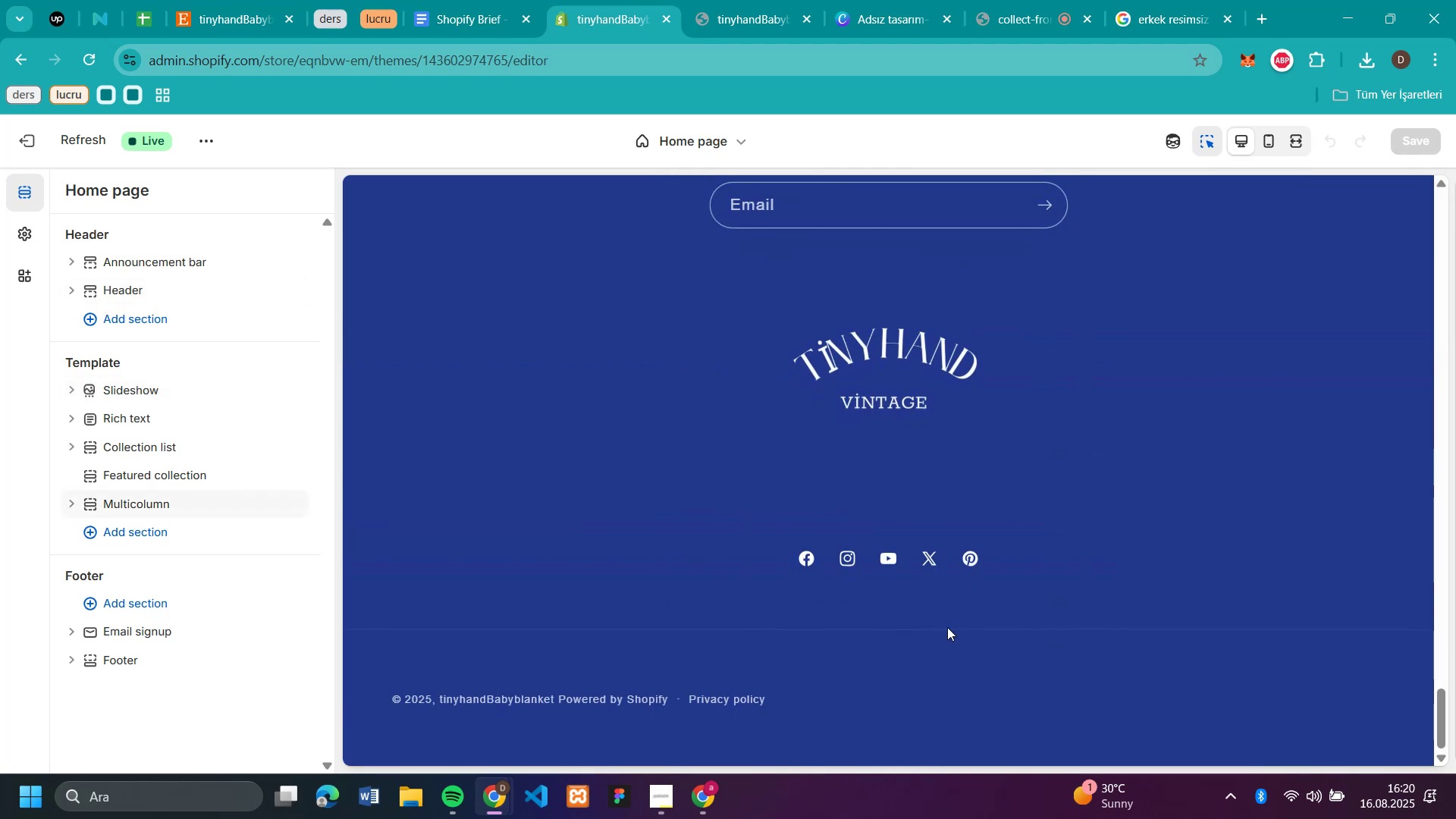 
scroll: coordinate [932, 505], scroll_direction: up, amount: 61.0
 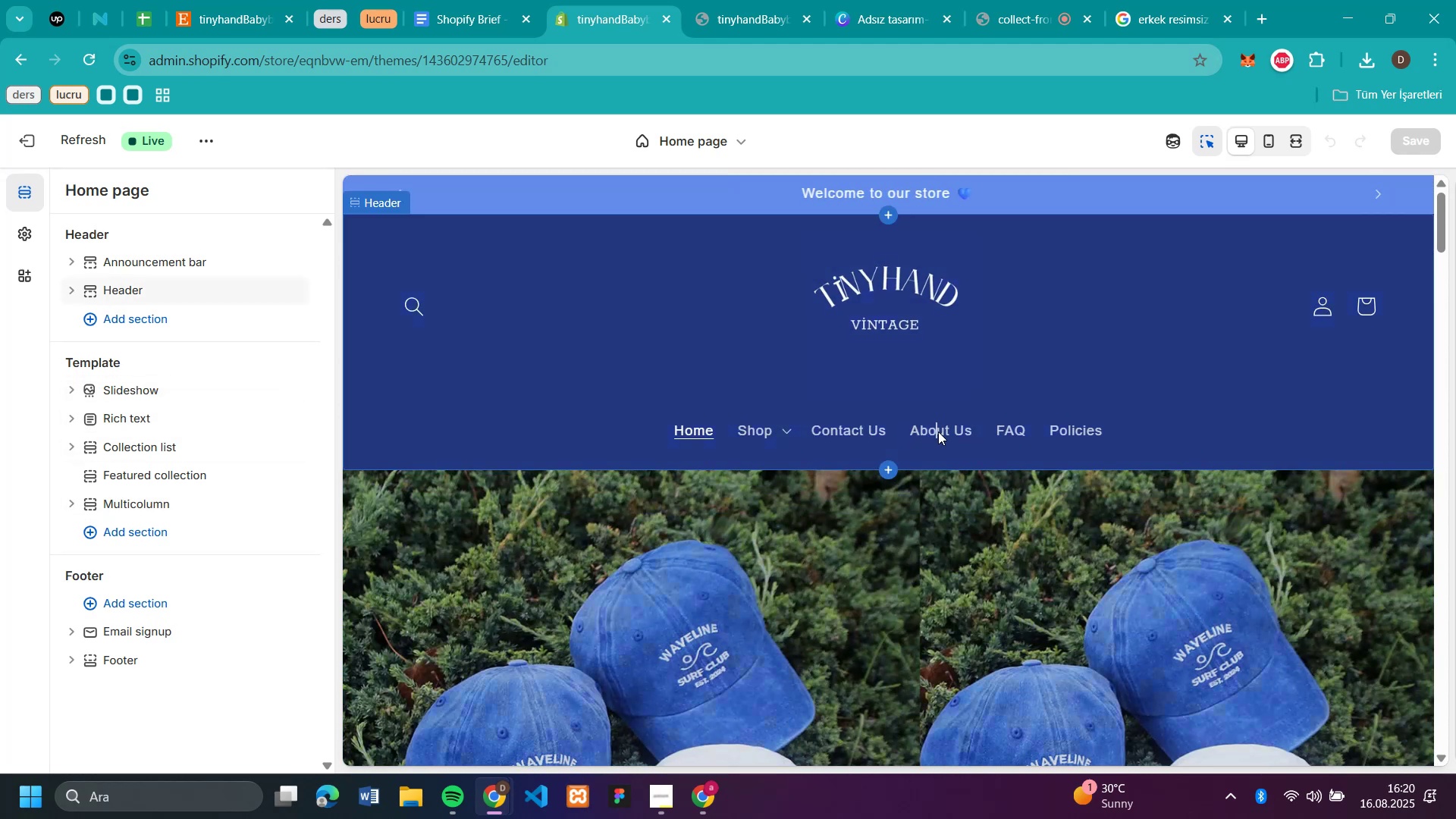 
double_click([938, 431])
 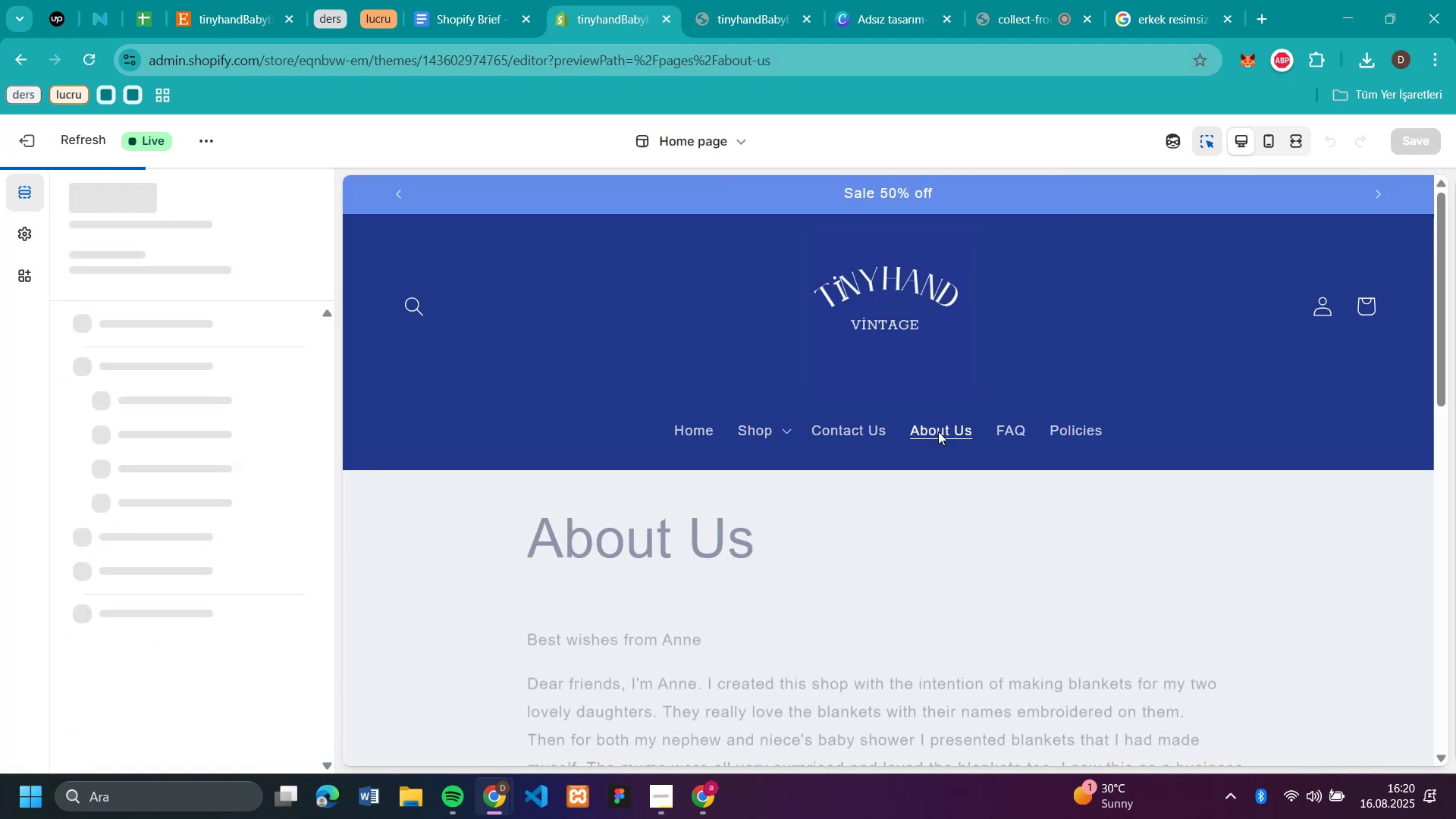 
scroll: coordinate [1246, 560], scroll_direction: down, amount: 4.0
 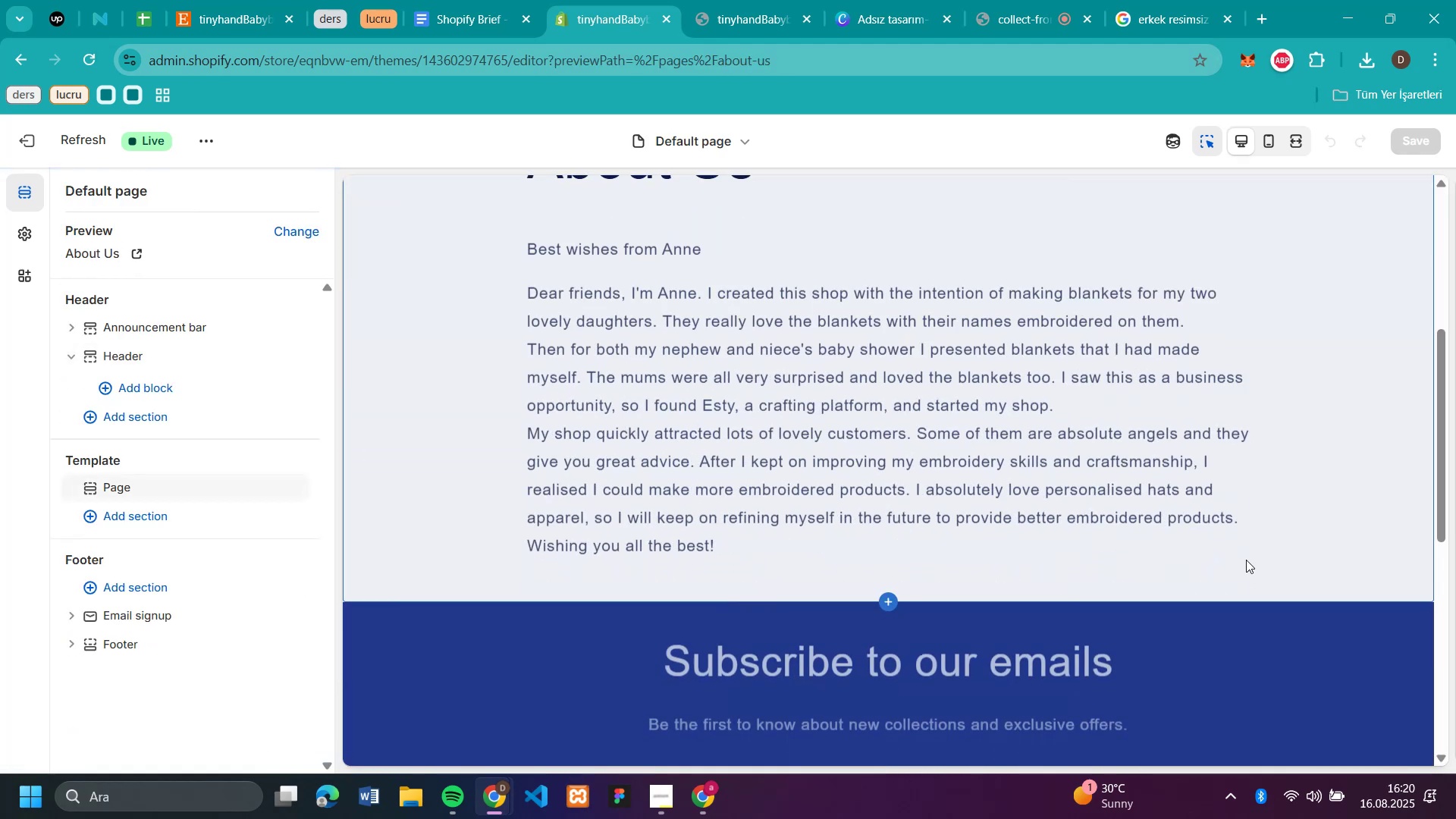 
scroll: coordinate [966, 501], scroll_direction: up, amount: 5.0
 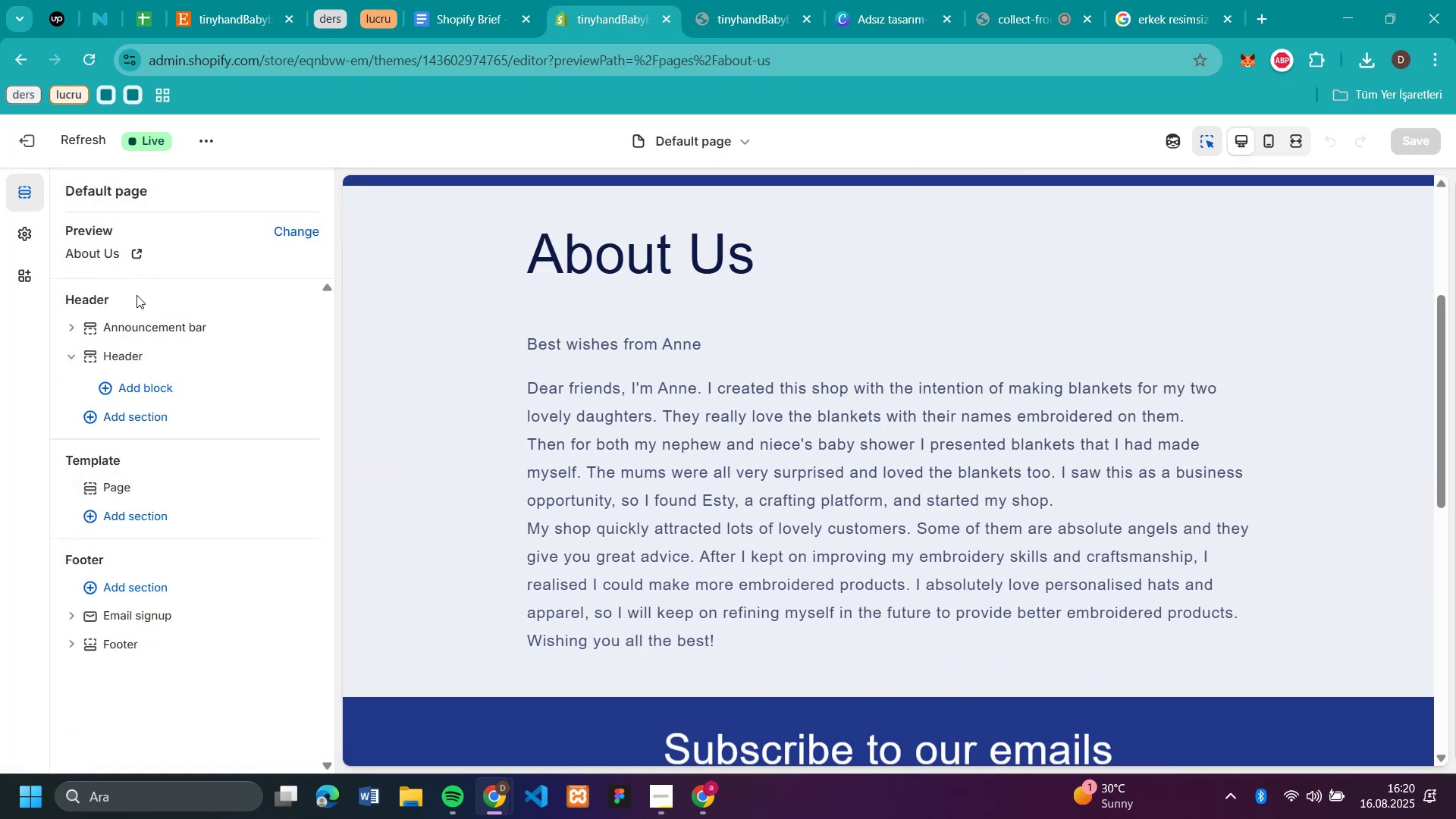 
mouse_move([173, 337])
 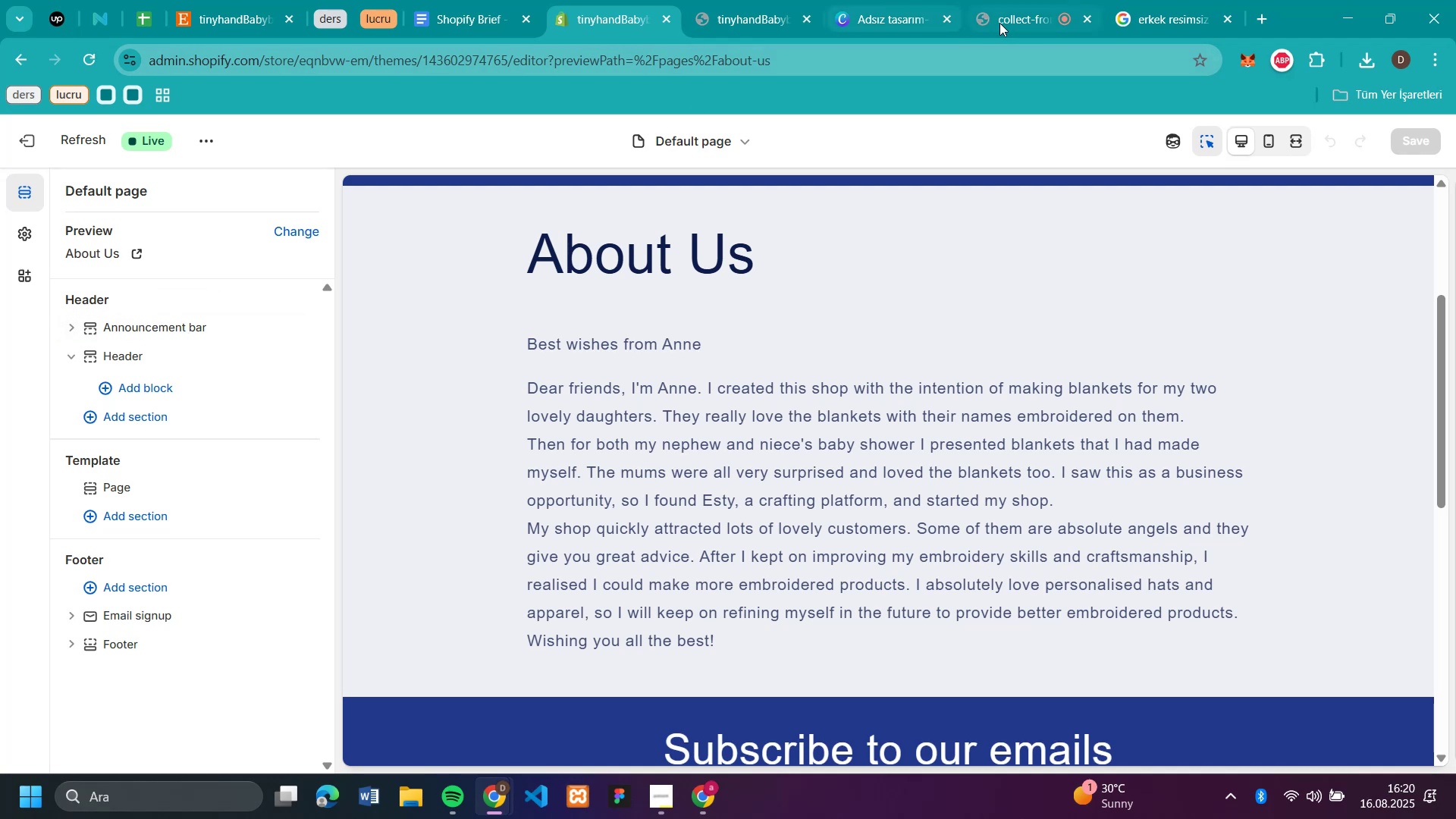 
left_click([1021, 17])
 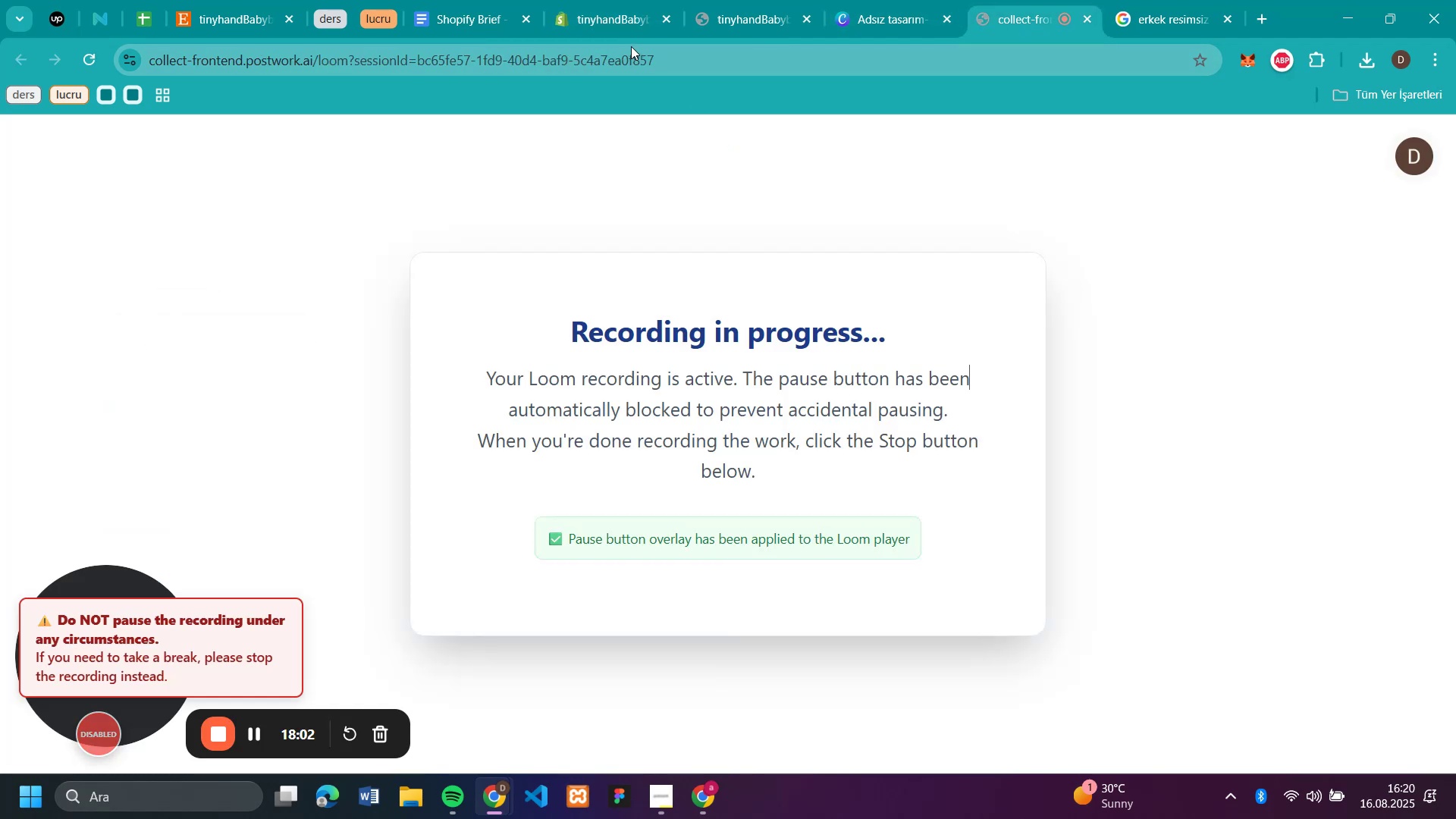 
left_click([571, 14])
 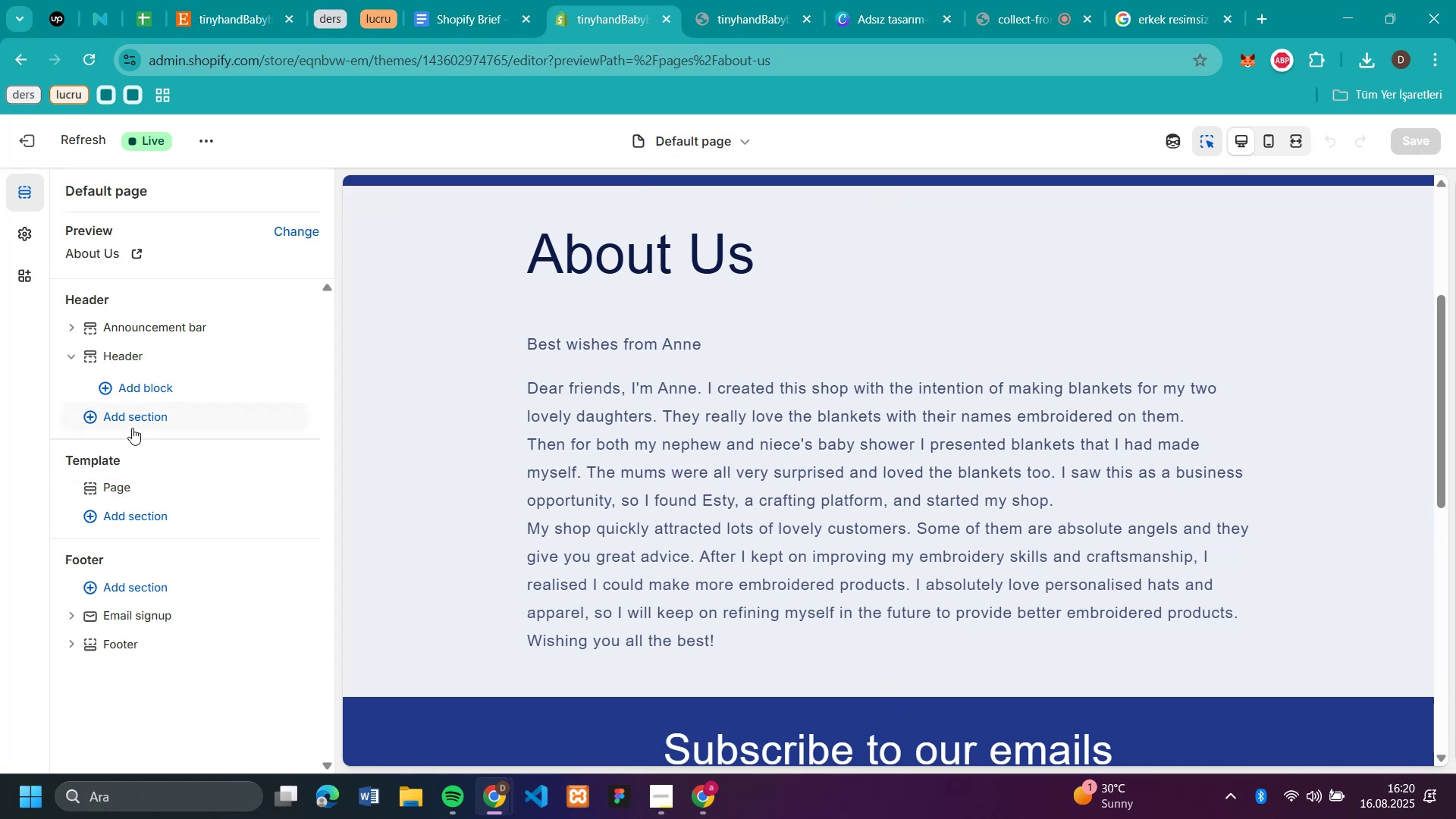 
wait(20.26)
 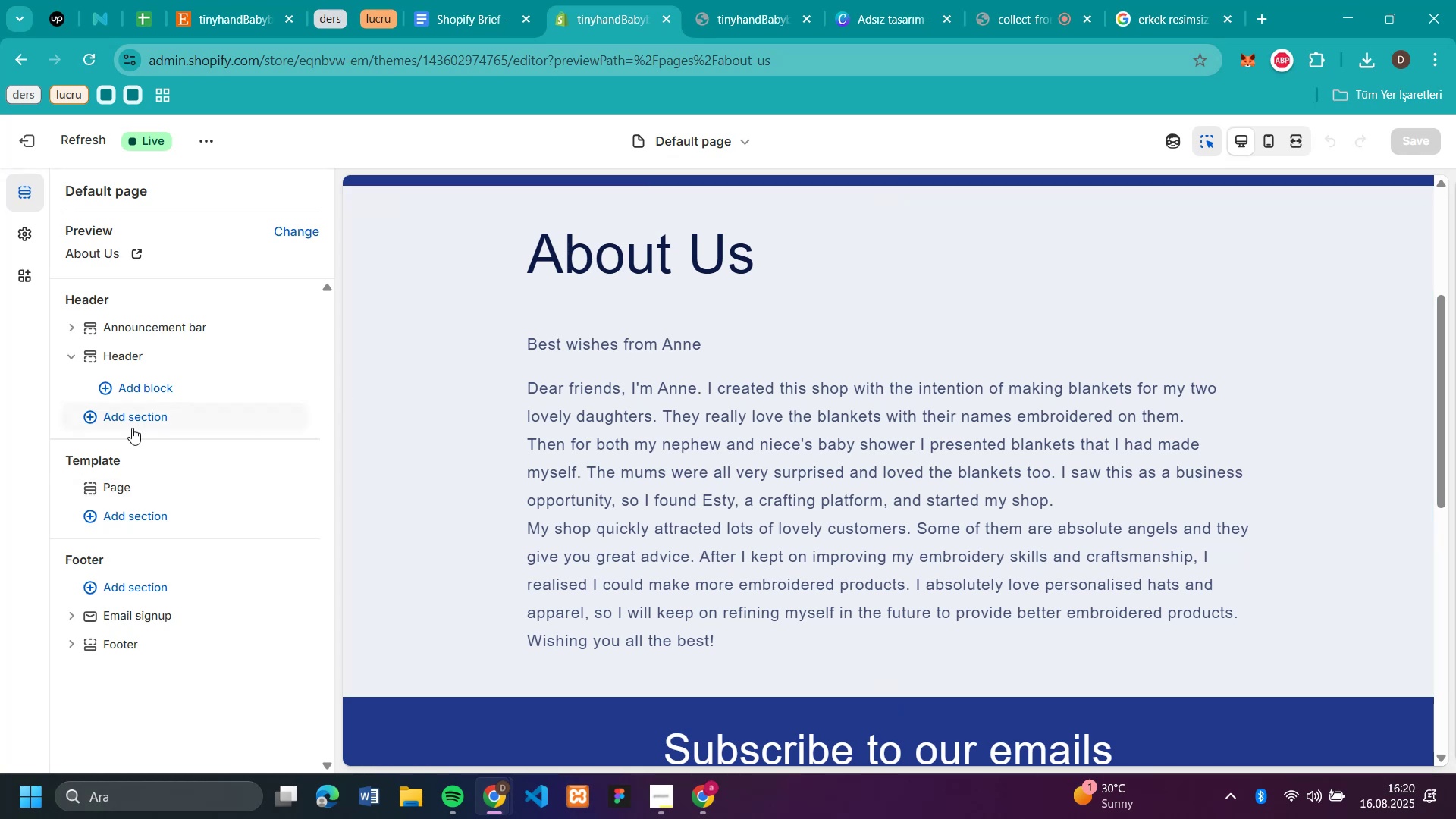 
left_click([131, 517])
 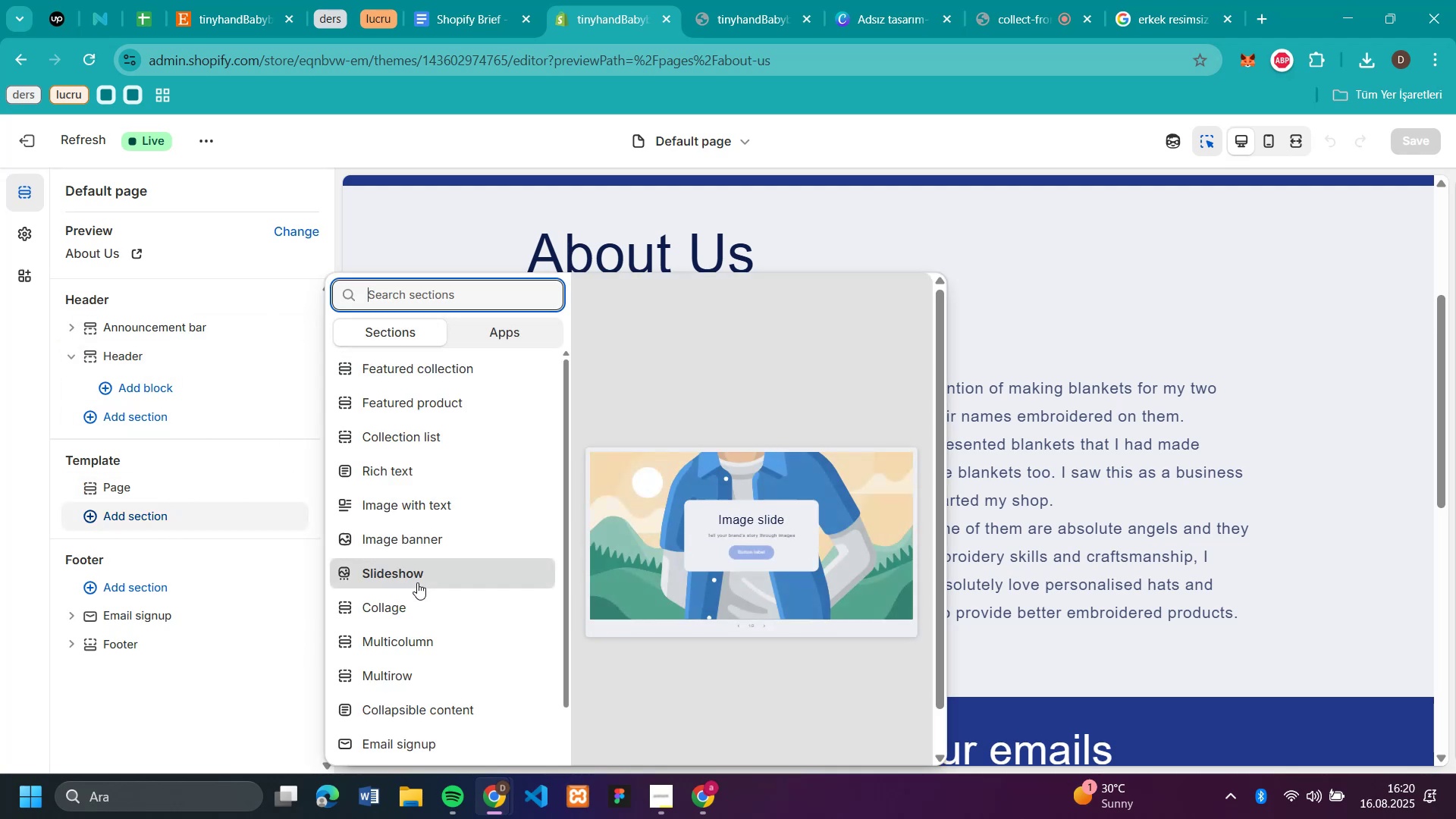 
left_click([417, 582])
 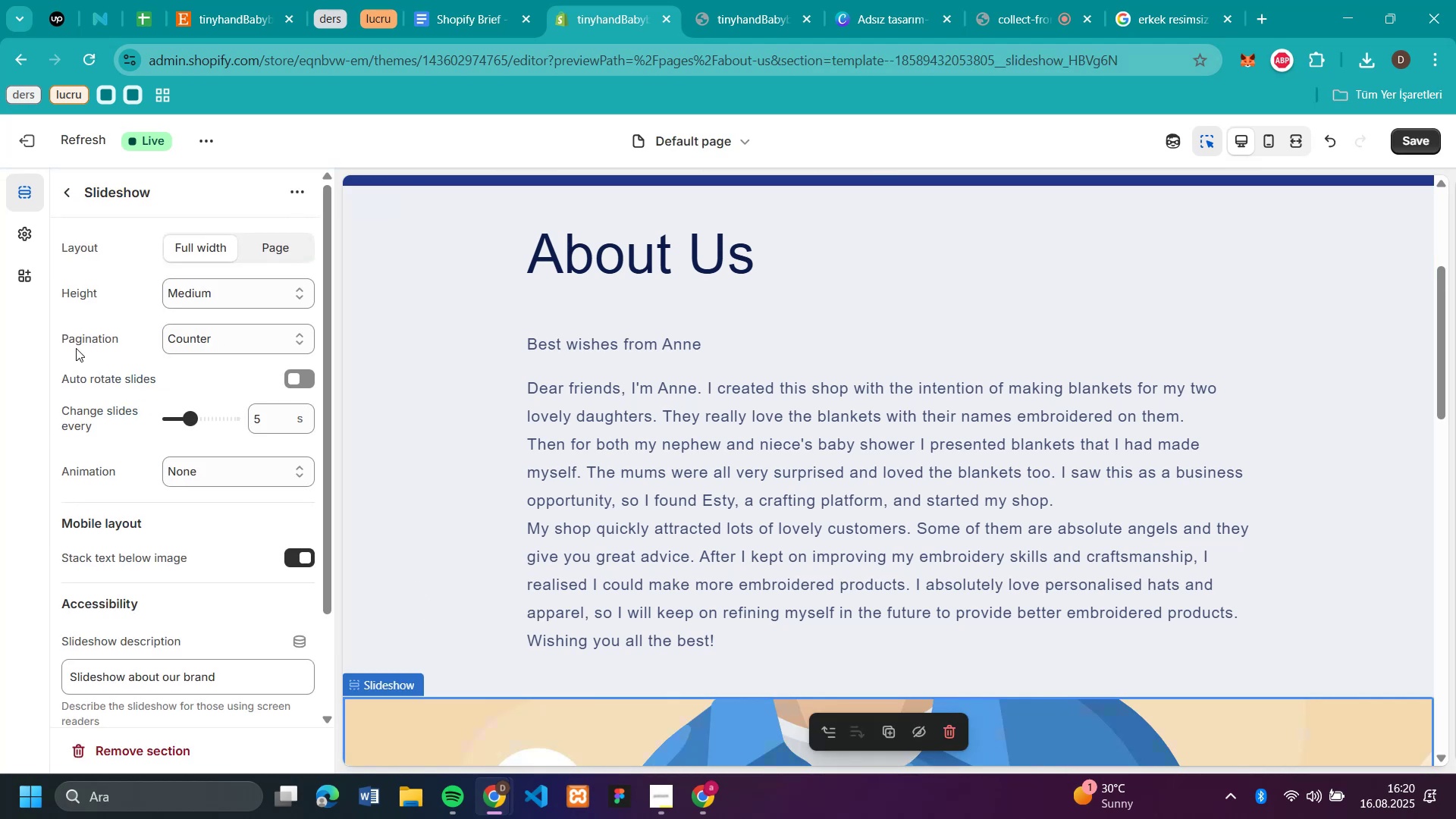 
left_click([56, 194])
 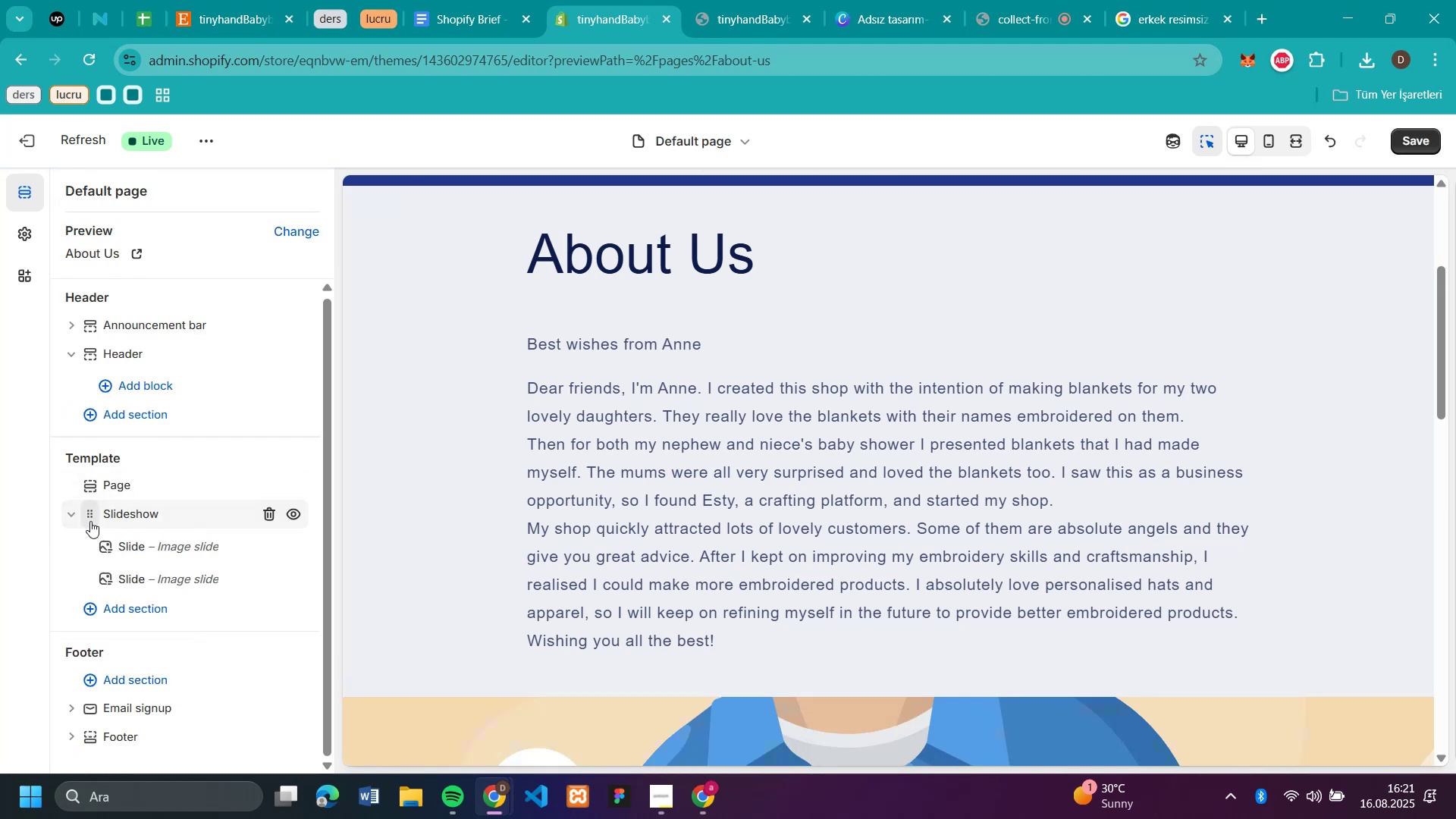 
left_click_drag(start_coordinate=[87, 519], to_coordinate=[93, 481])
 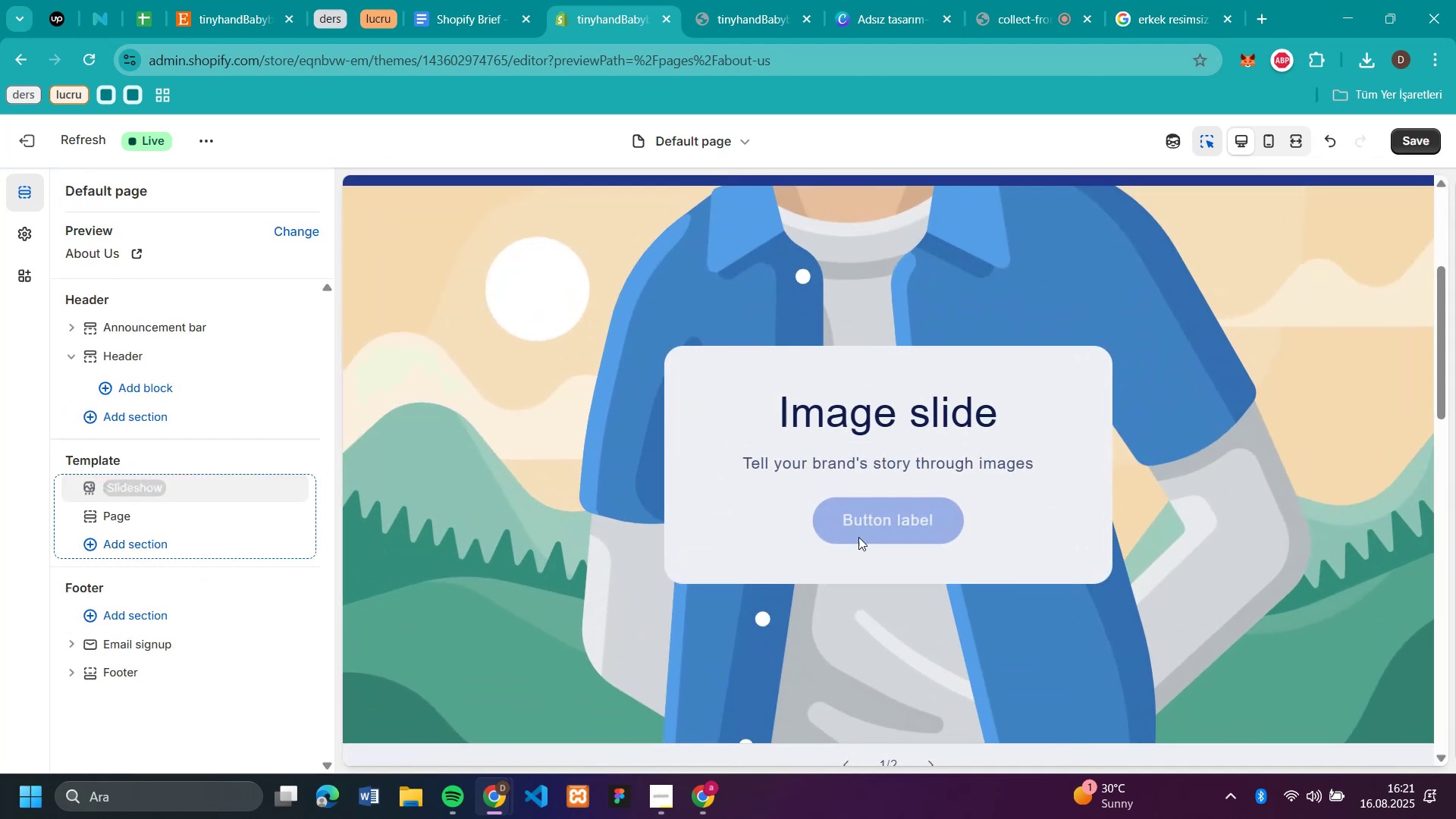 
scroll: coordinate [1133, 535], scroll_direction: down, amount: 2.0
 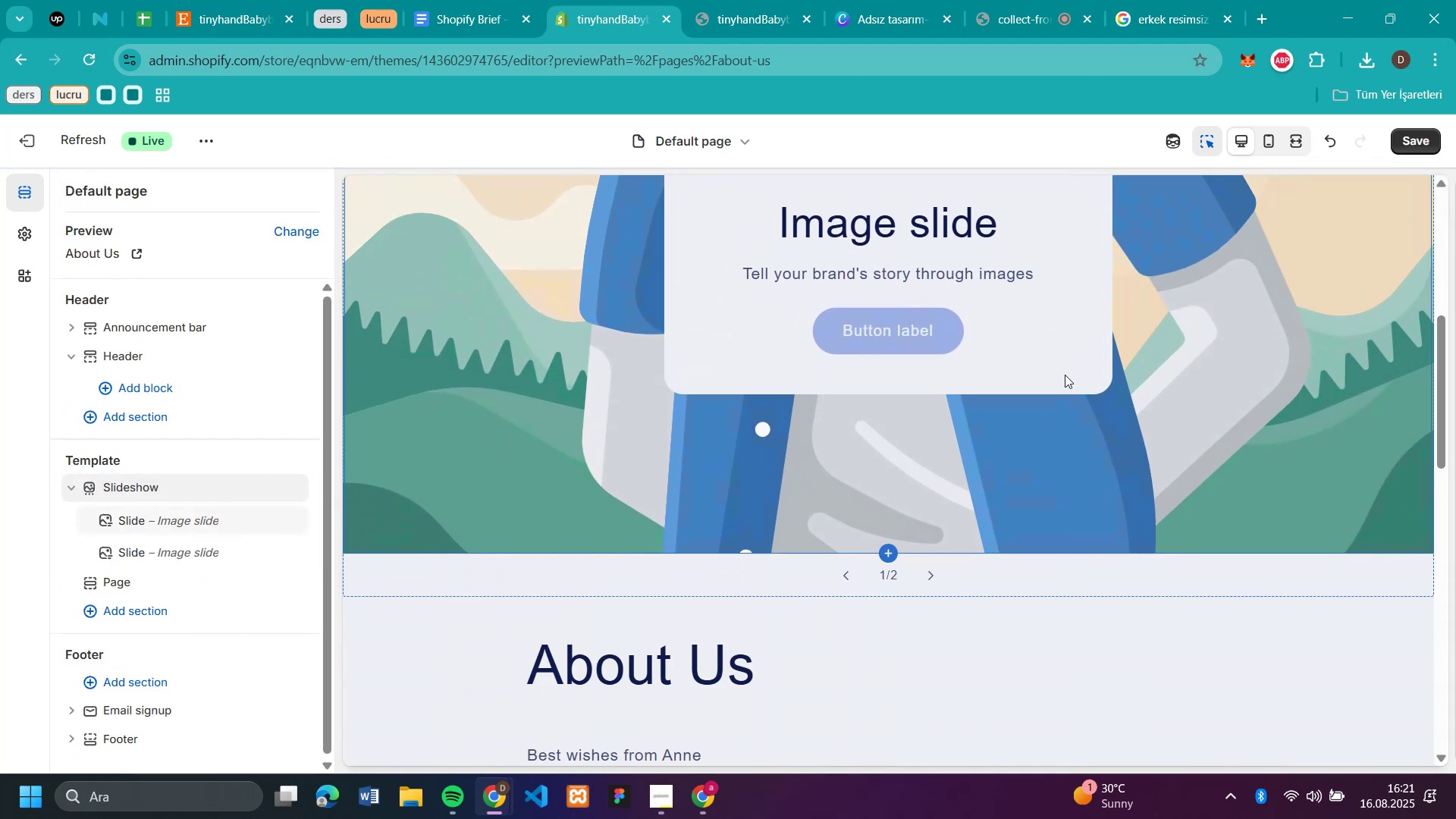 
left_click([1050, 356])
 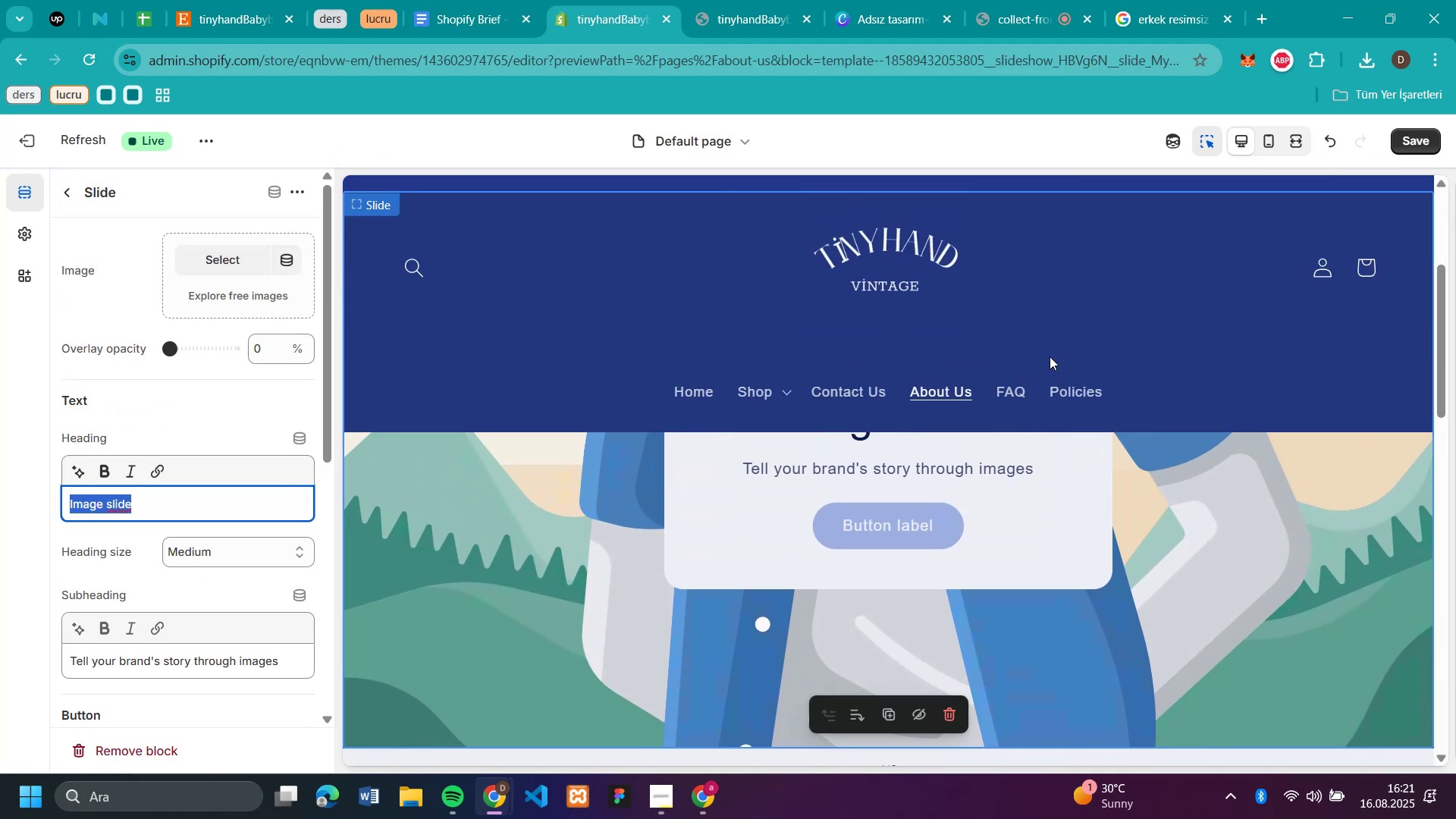 
scroll: coordinate [956, 441], scroll_direction: up, amount: 1.0
 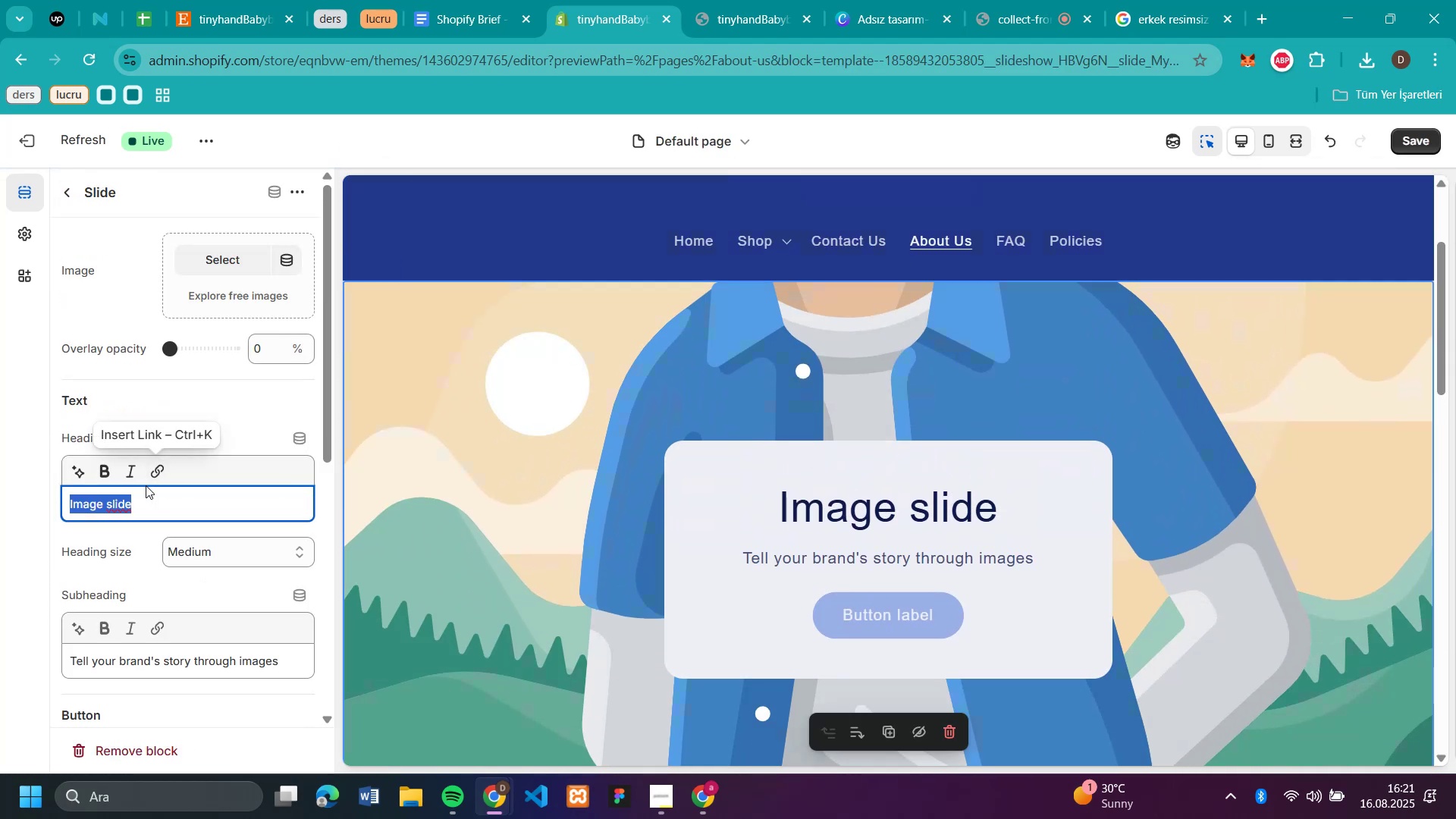 
key(Backspace)
 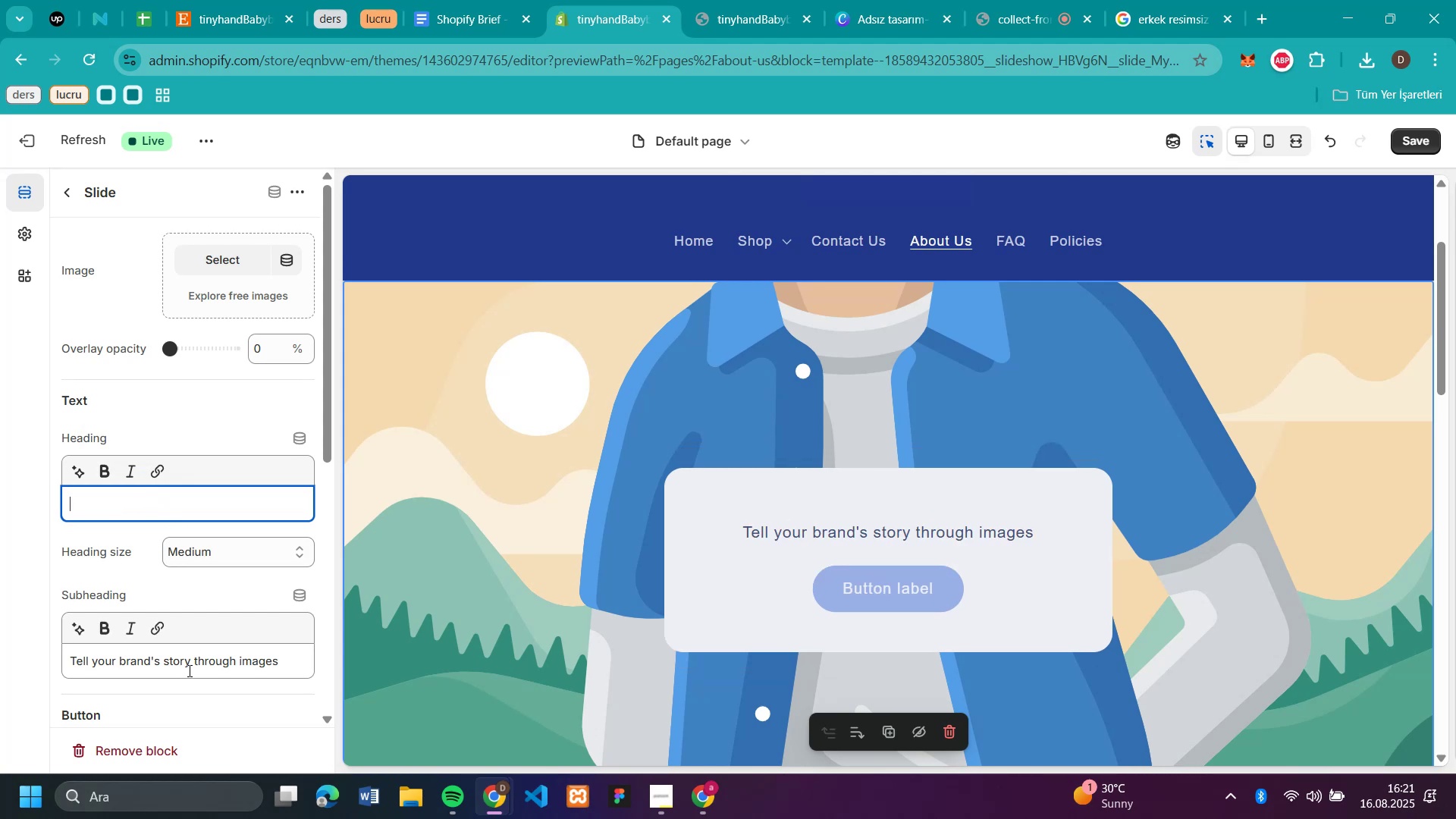 
double_click([187, 673])
 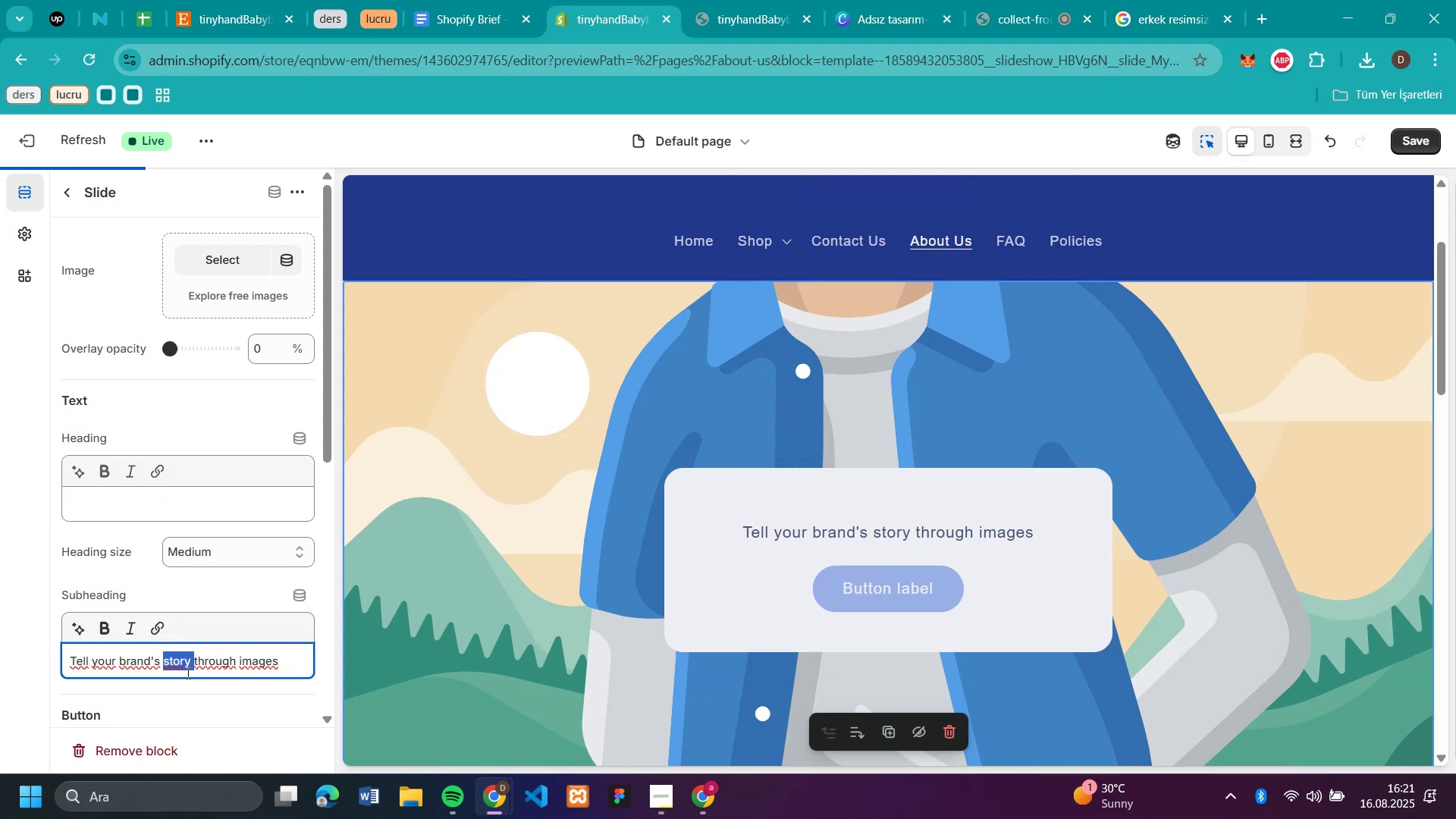 
triple_click([187, 673])
 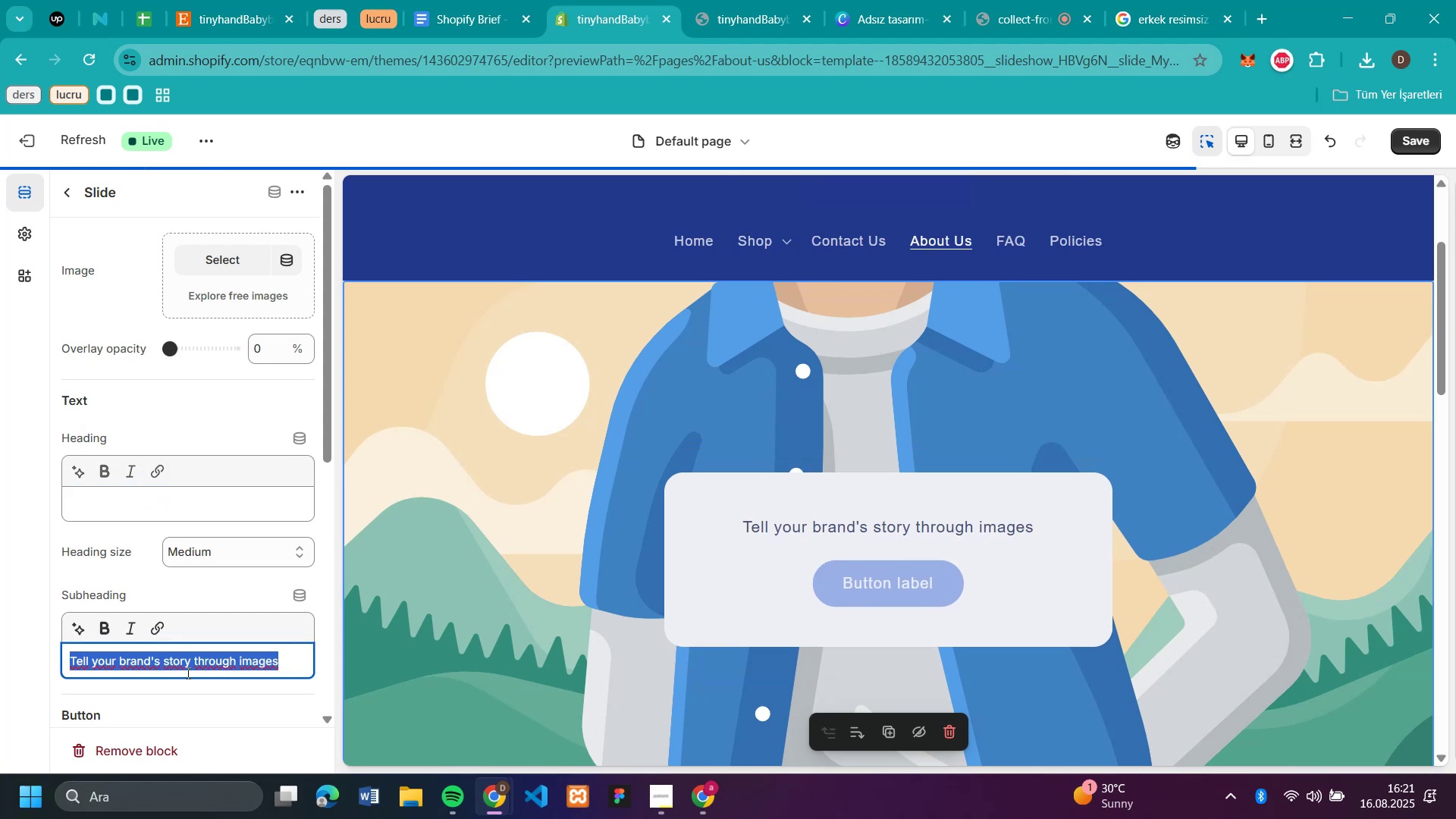 
key(Backspace)
 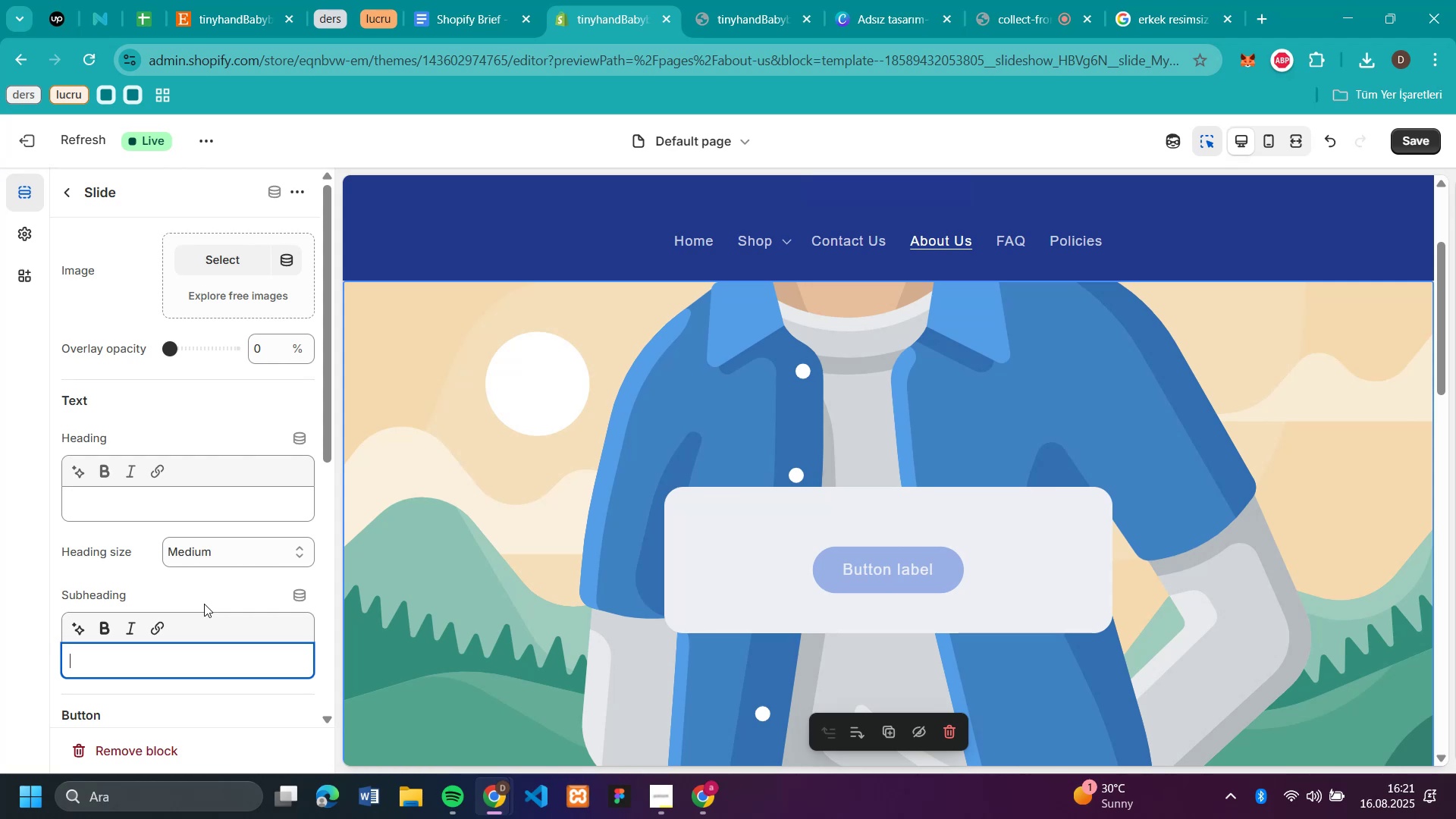 
wait(14.96)
 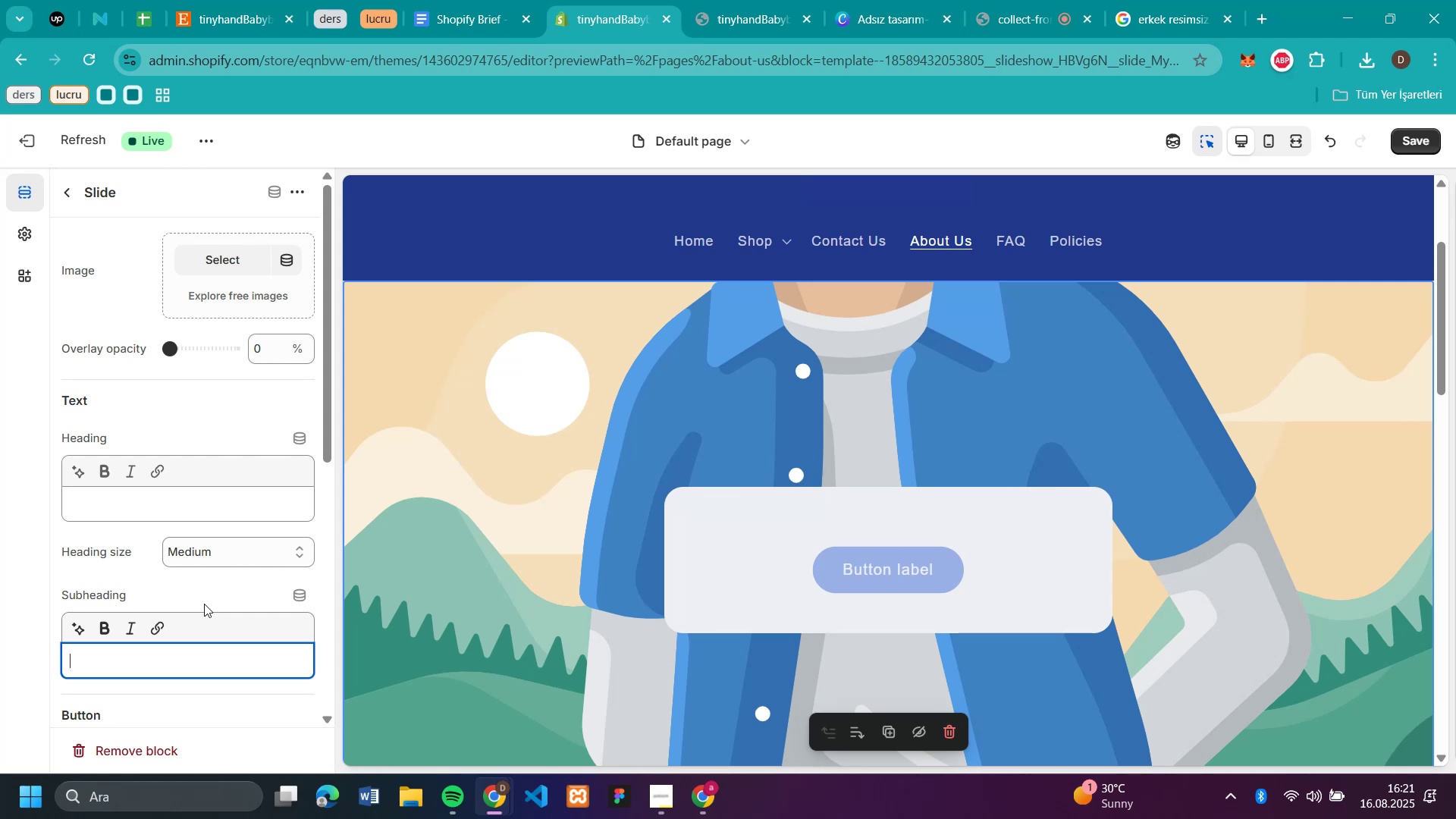 
scroll: coordinate [93, 538], scroll_direction: down, amount: 5.0
 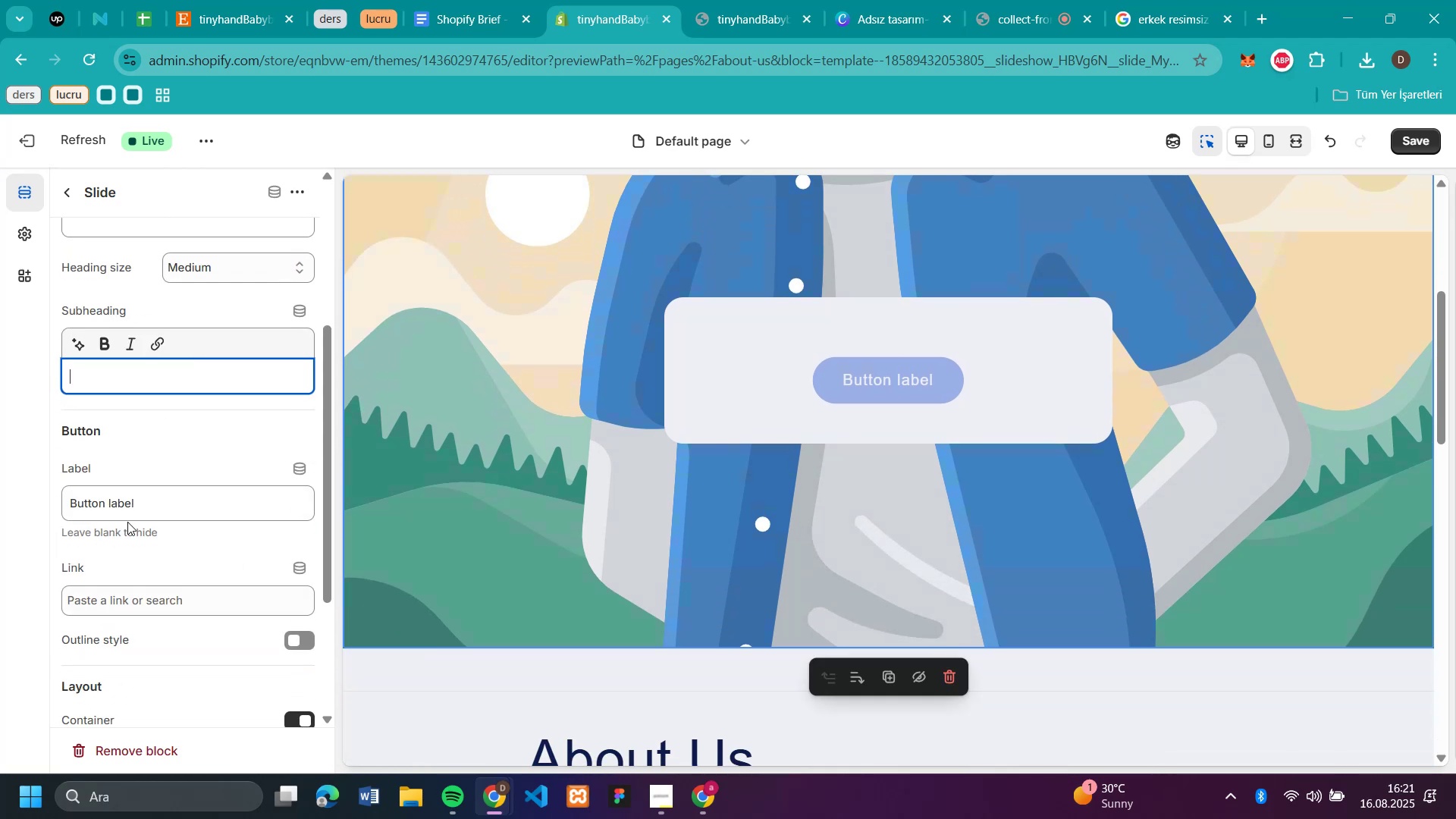 
left_click_drag(start_coordinate=[144, 513], to_coordinate=[20, 507])
 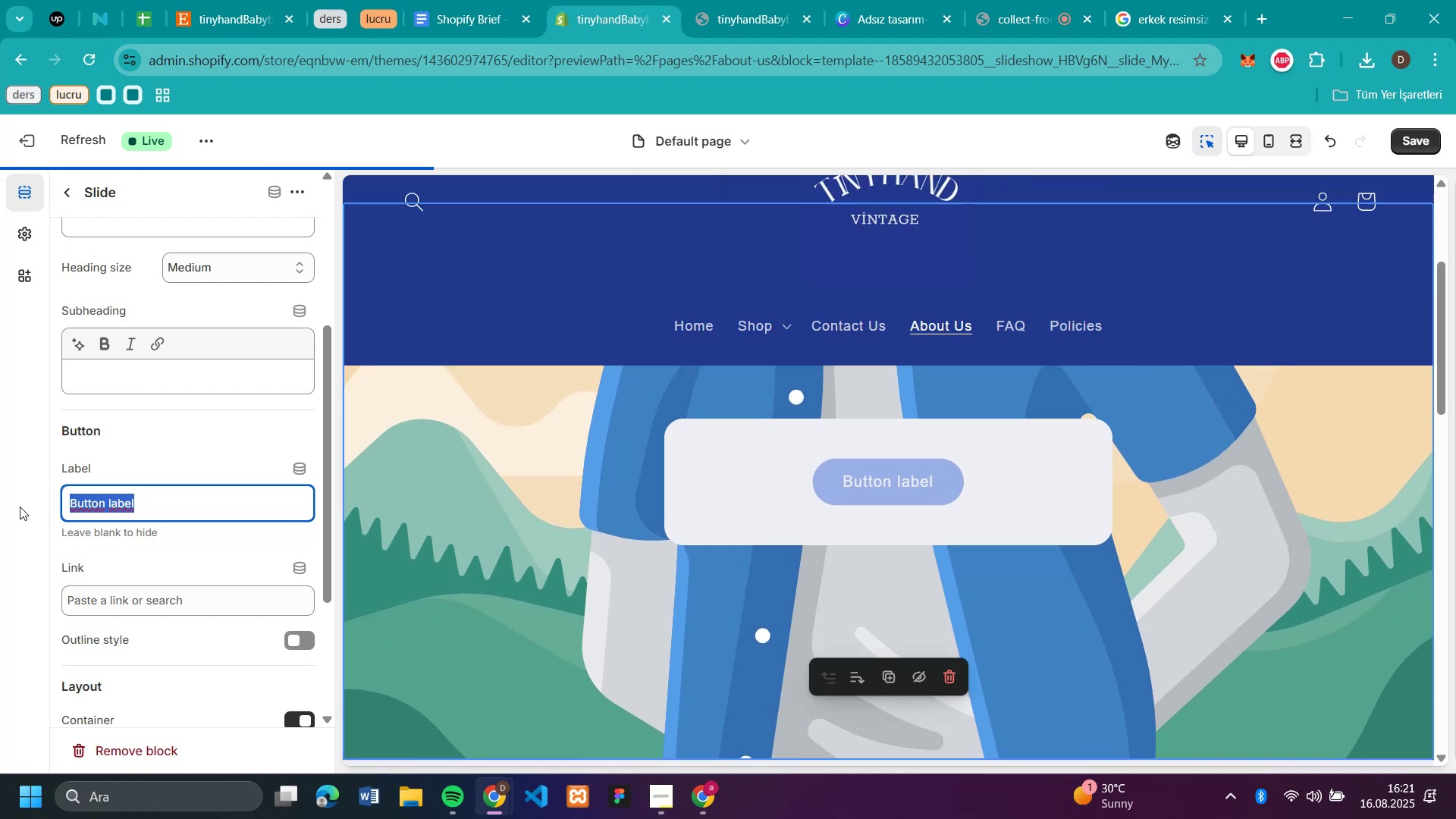 
key(Backspace)
 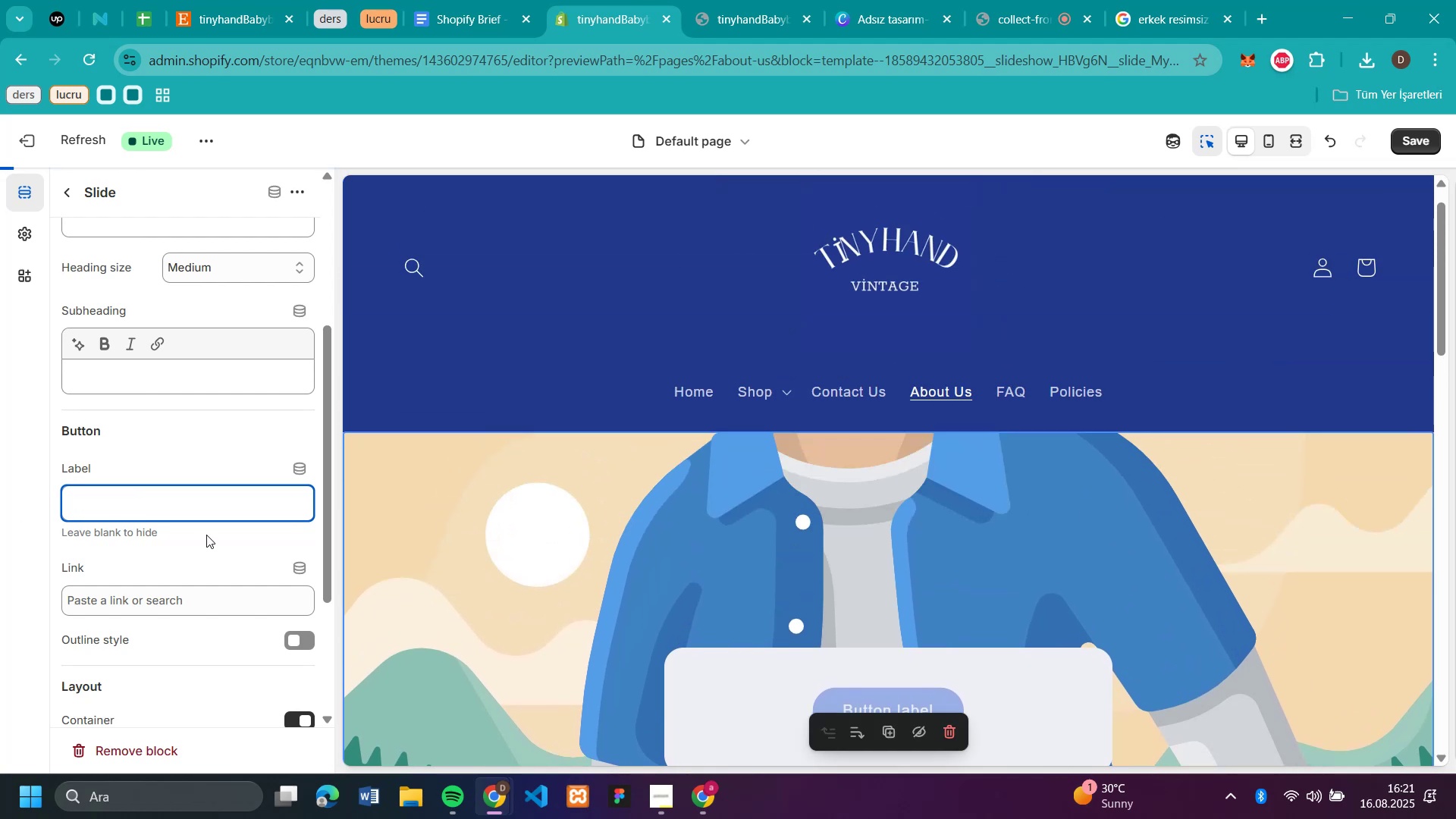 
scroll: coordinate [204, 533], scroll_direction: down, amount: 2.0
 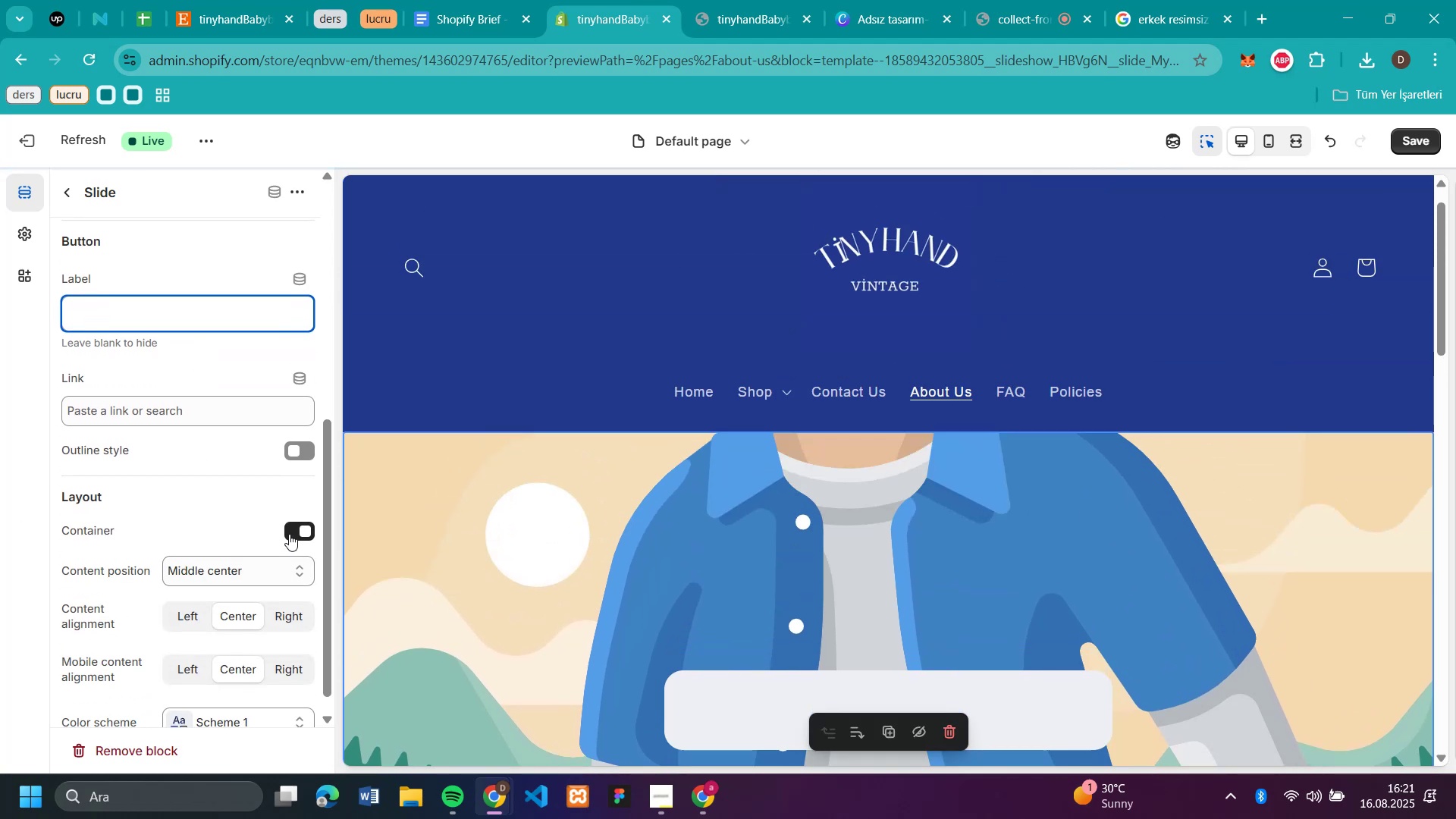 
left_click([290, 534])
 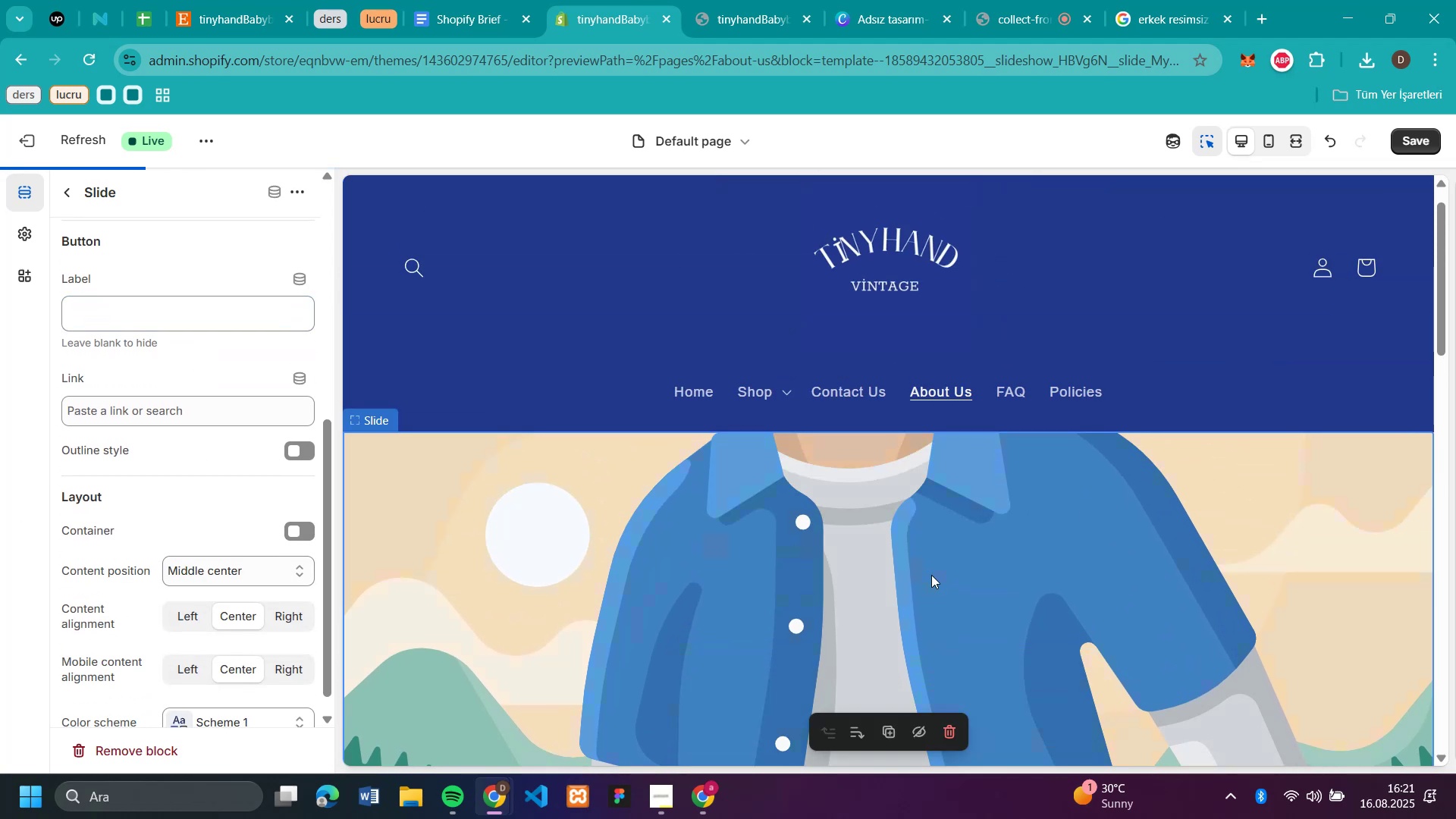 
scroll: coordinate [931, 575], scroll_direction: down, amount: 1.0
 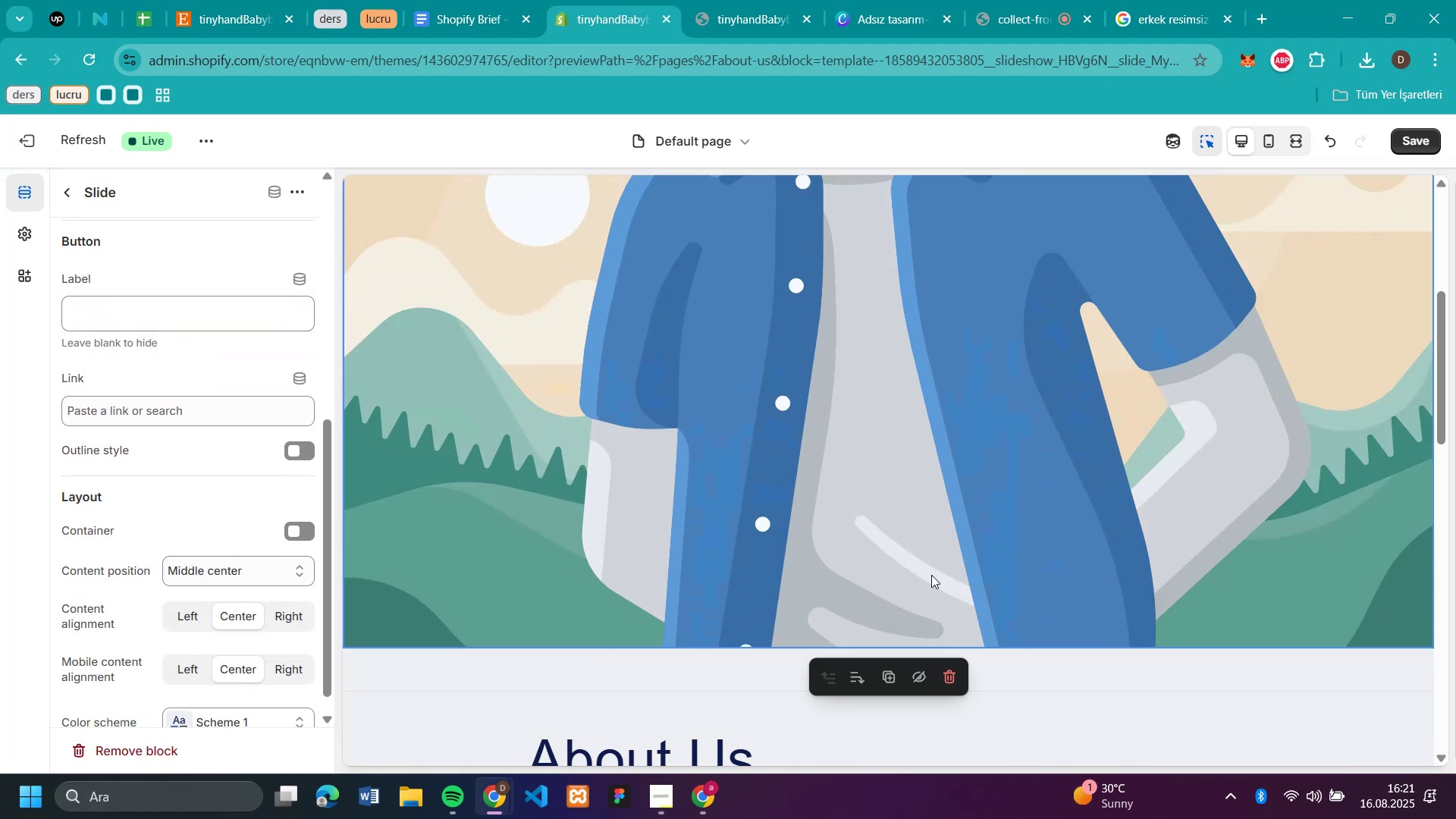 
scroll: coordinate [931, 575], scroll_direction: none, amount: 0.0
 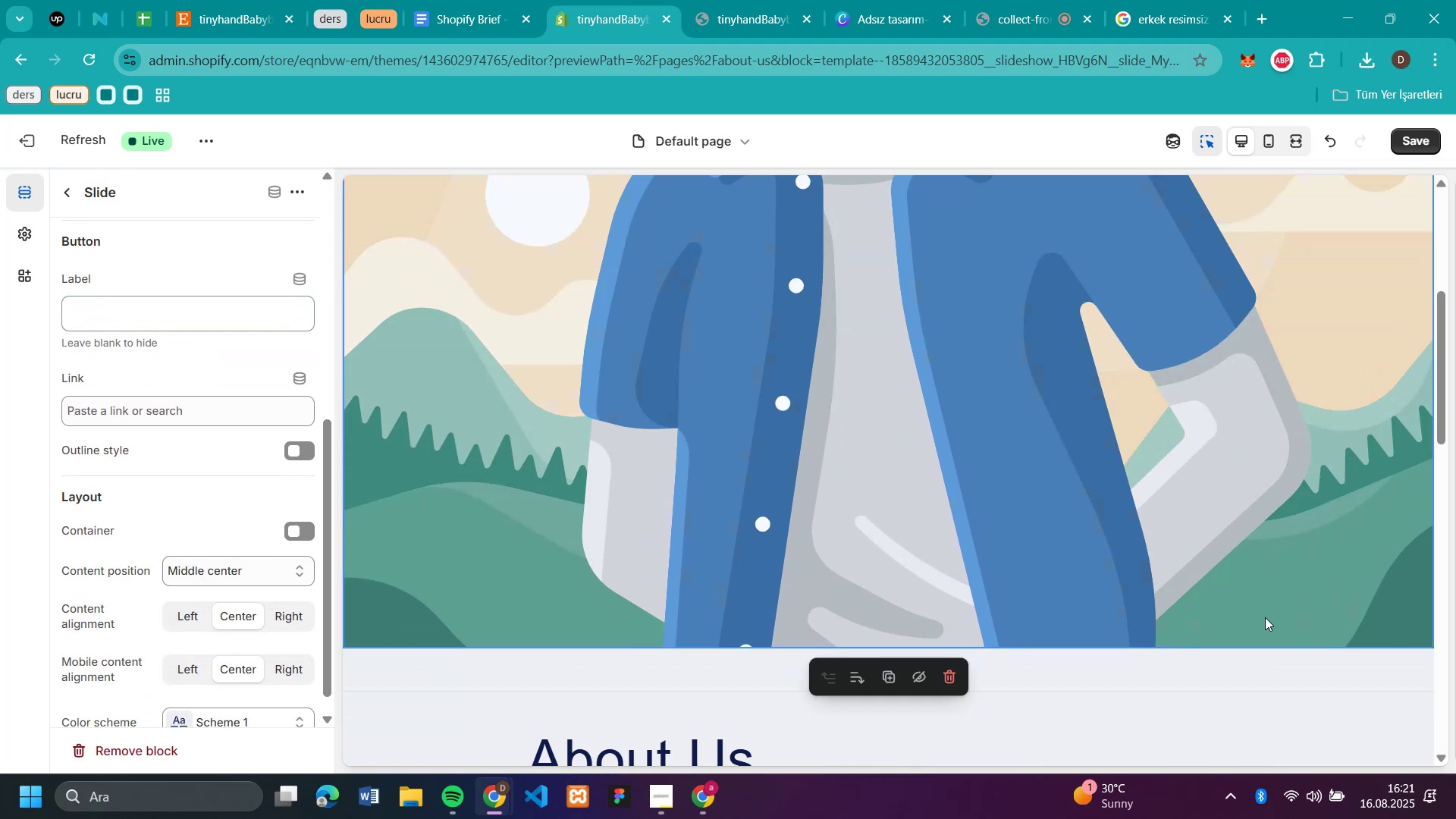 
scroll: coordinate [1068, 647], scroll_direction: down, amount: 3.0
 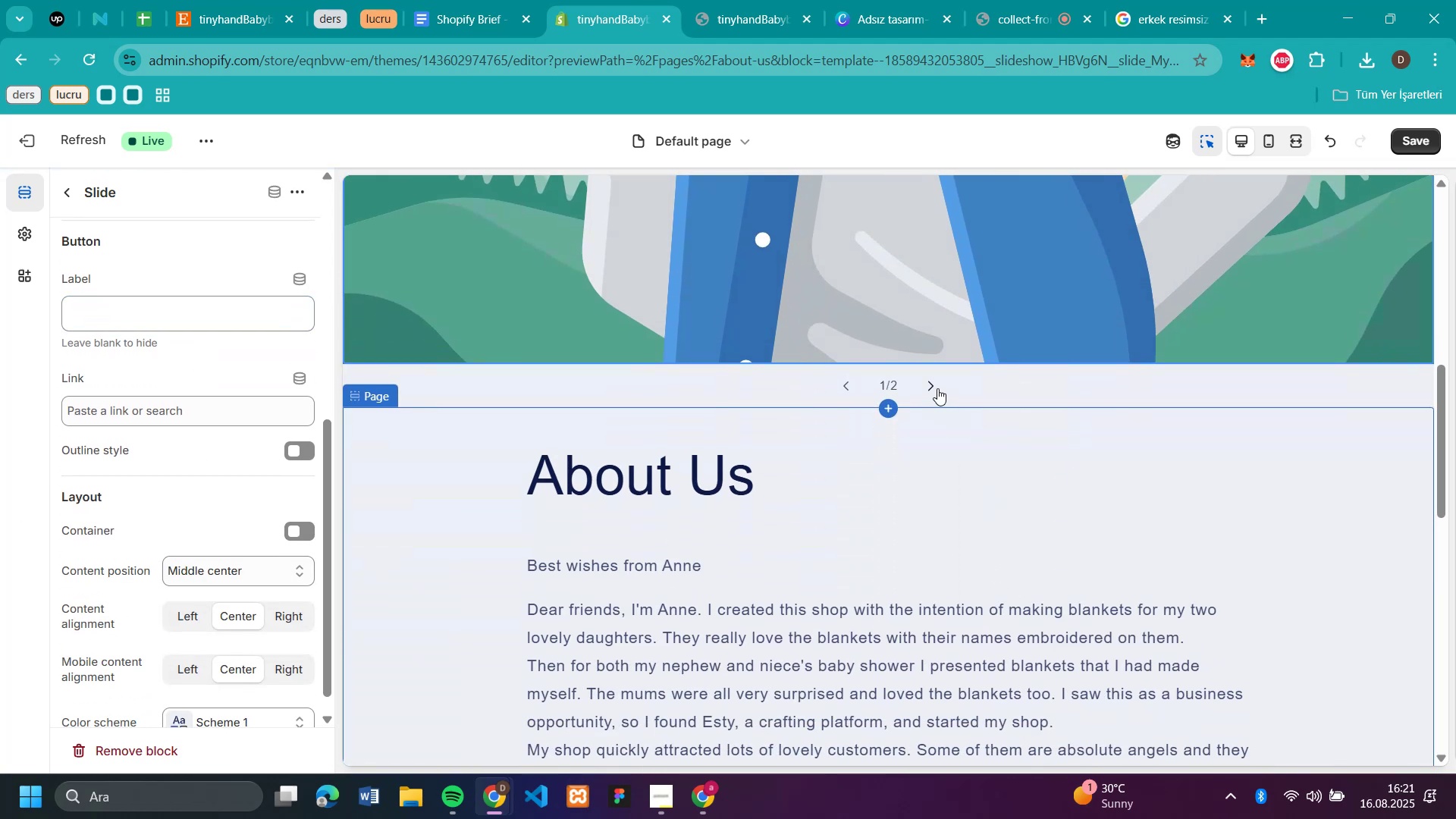 
left_click([935, 386])
 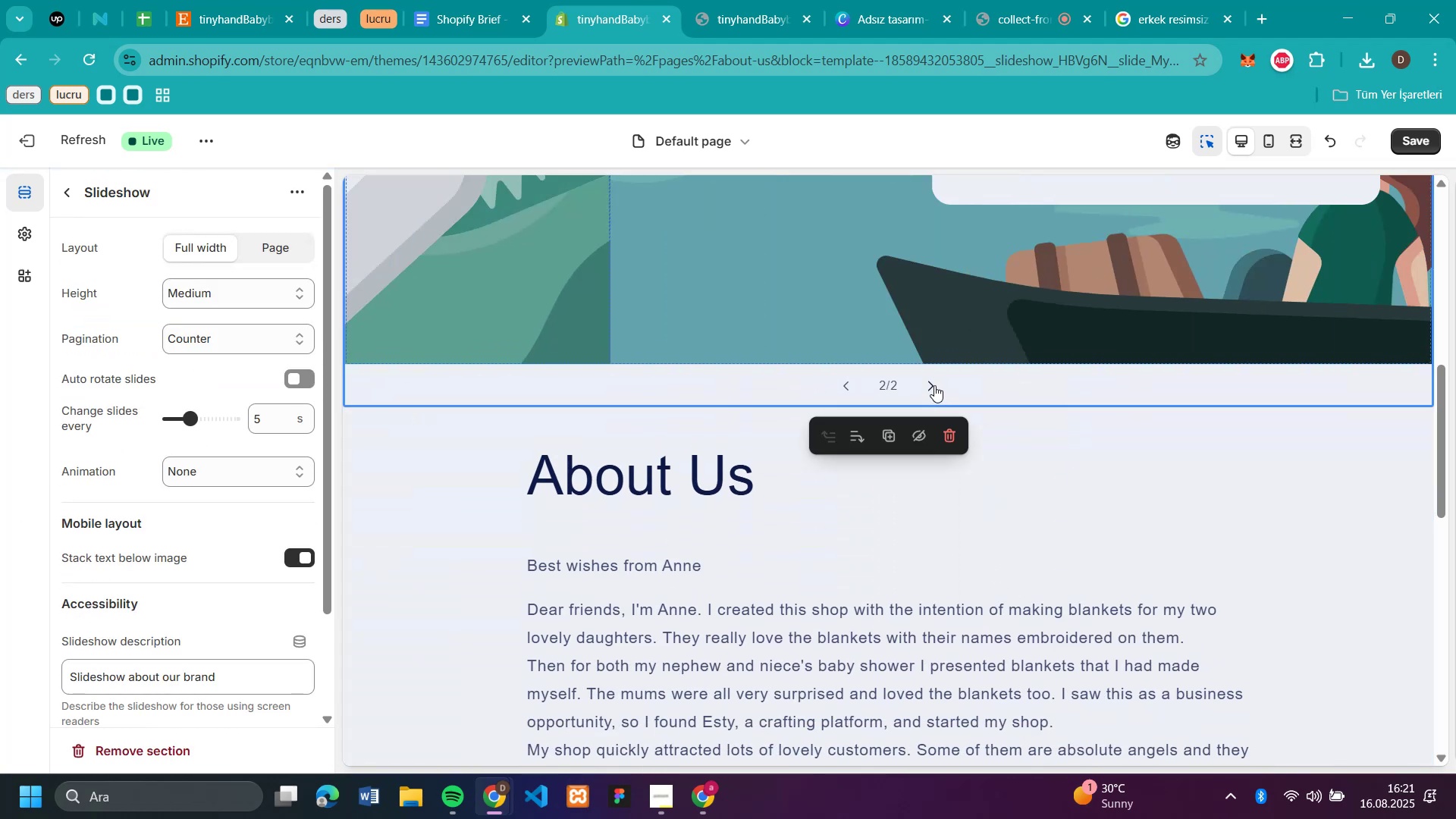 
scroll: coordinate [922, 401], scroll_direction: up, amount: 6.0
 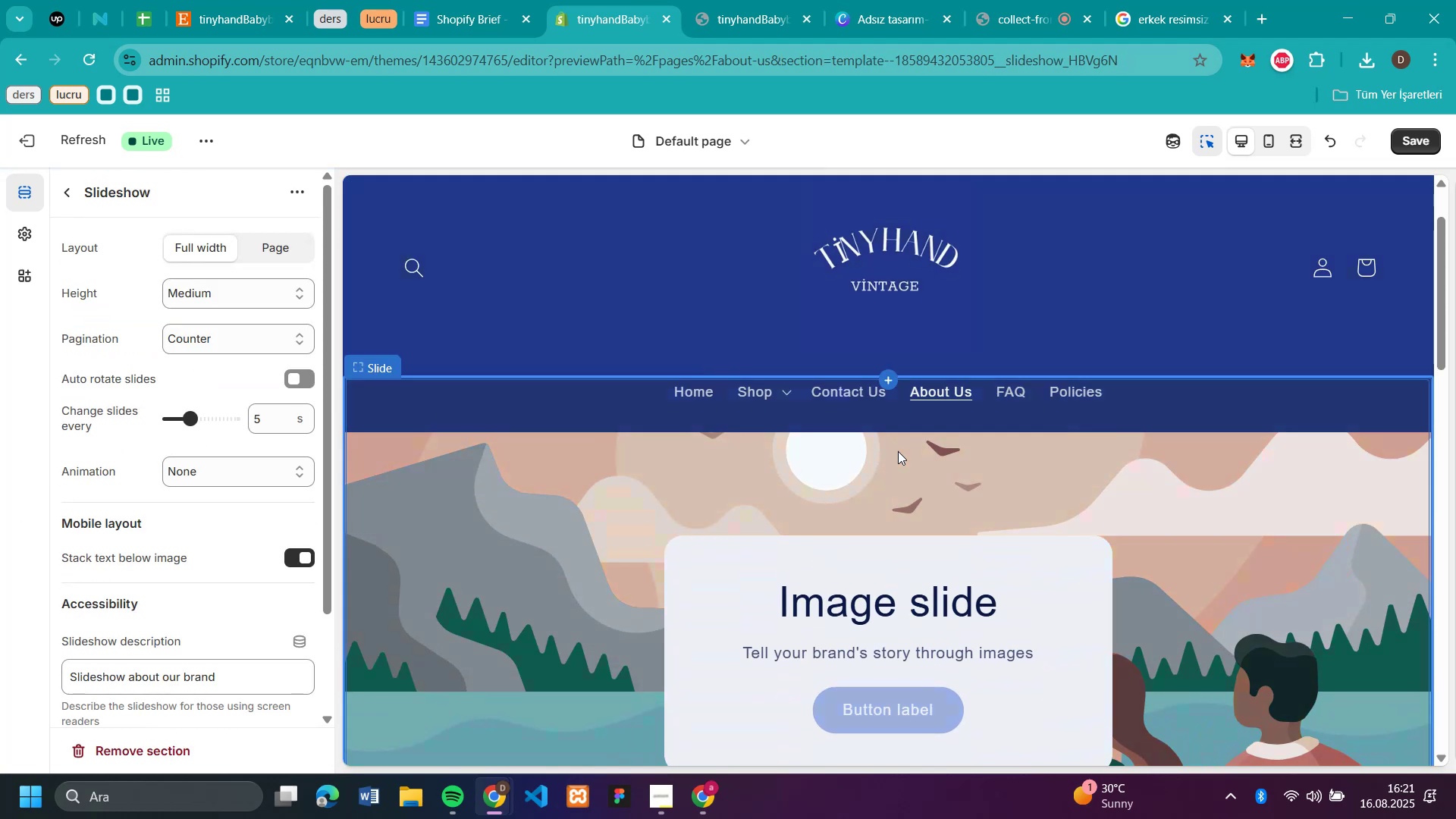 
scroll: coordinate [222, 530], scroll_direction: down, amount: 3.0
 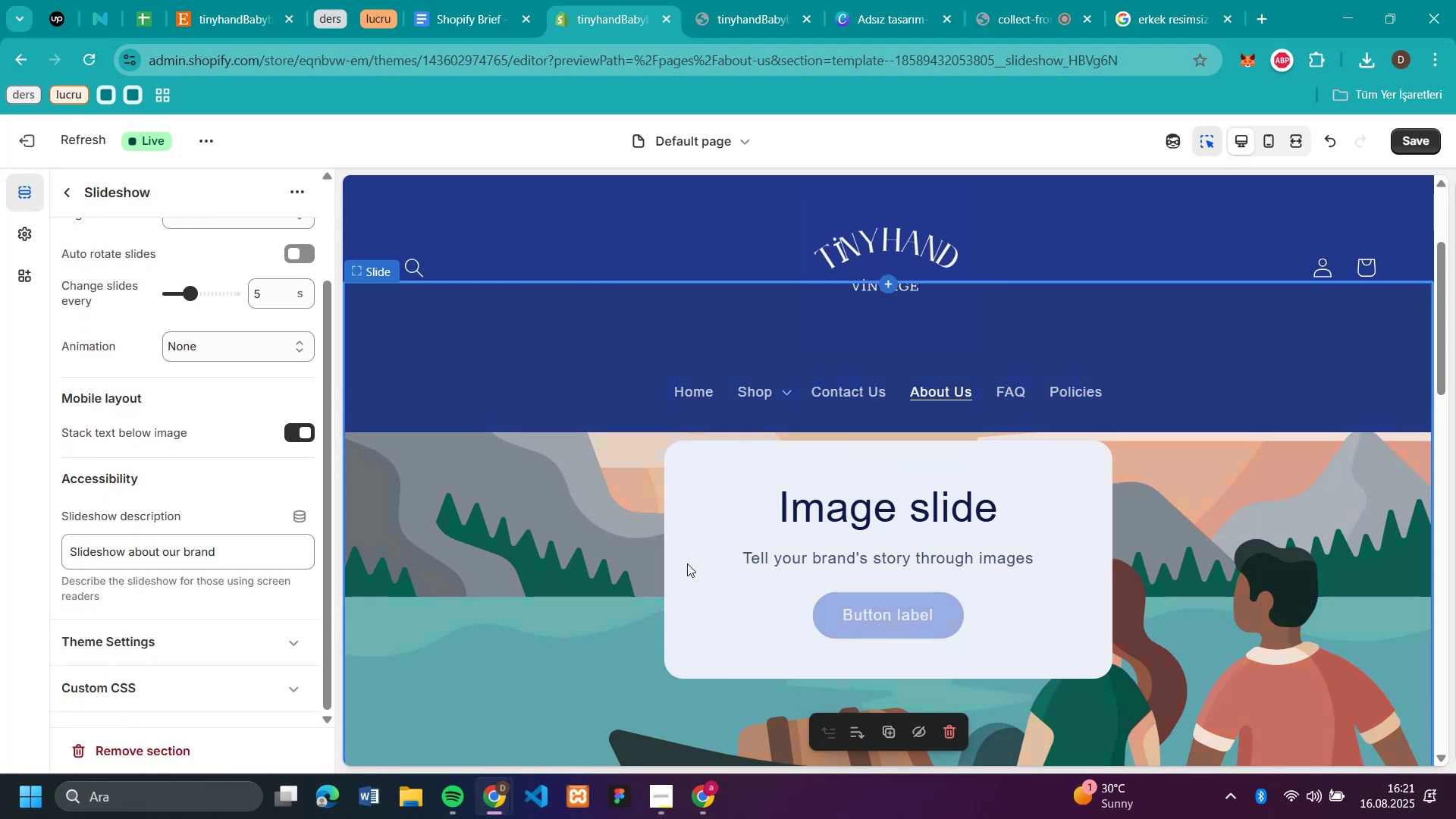 
left_click([712, 535])
 